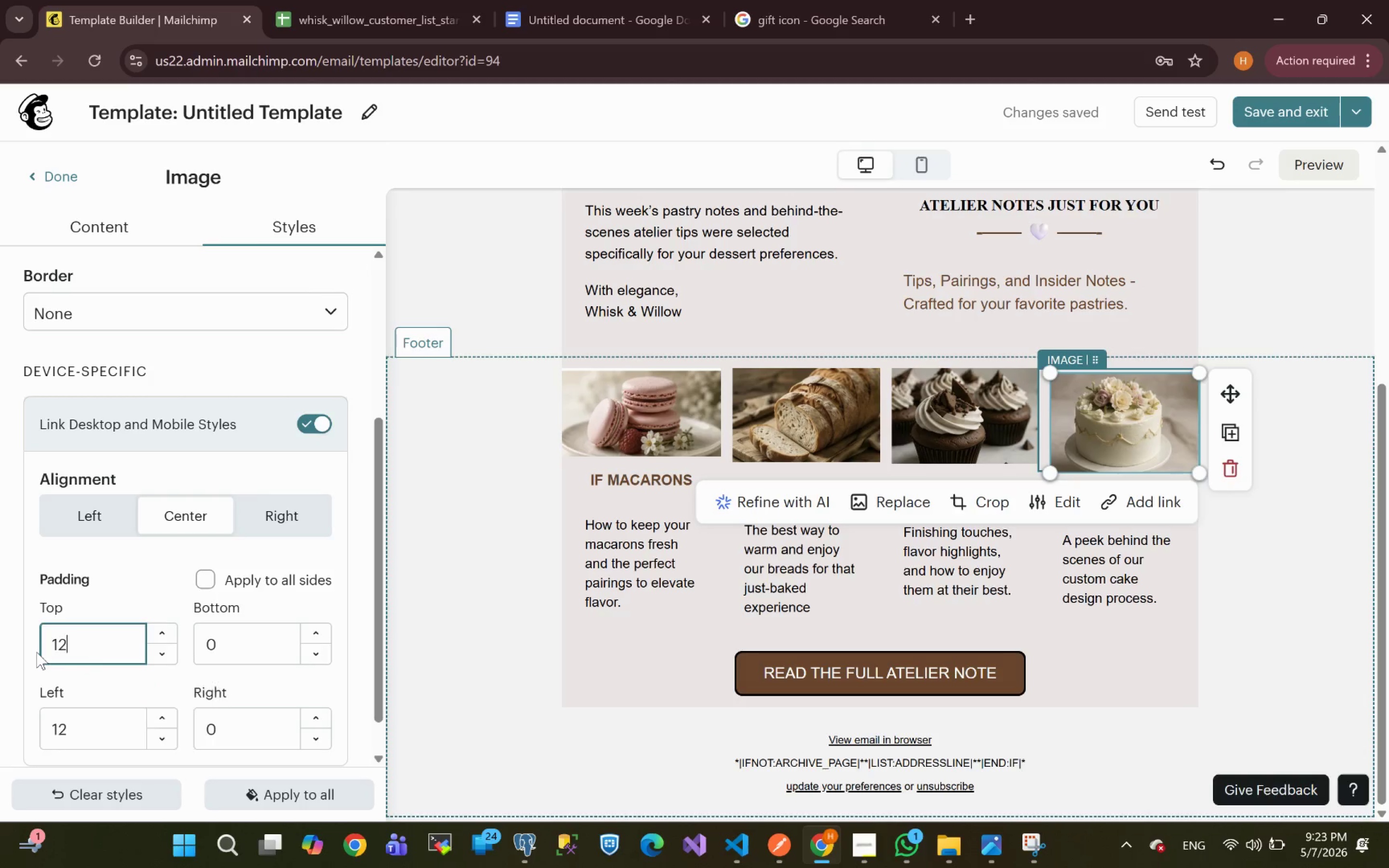 
key(Enter)
 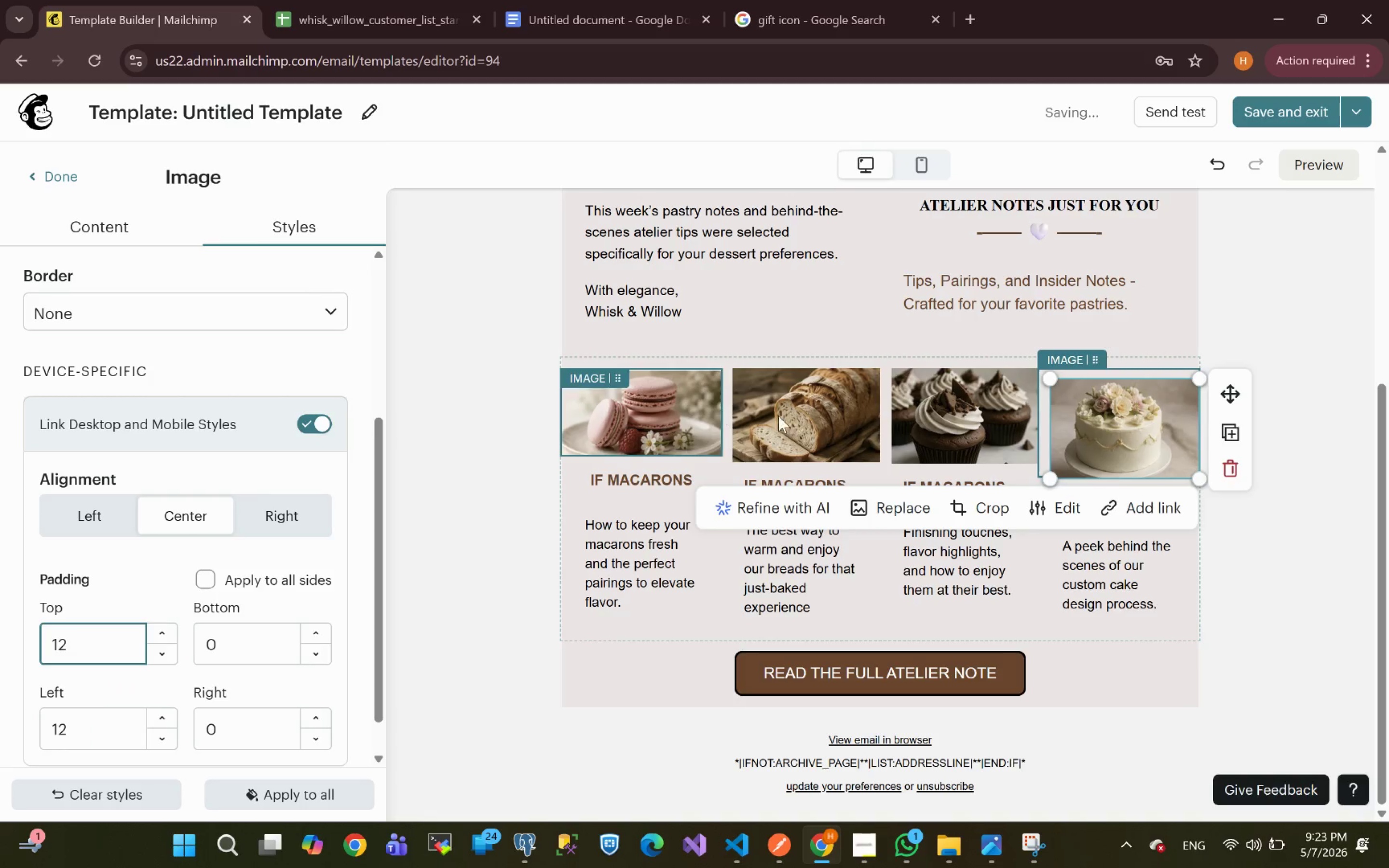 
left_click([952, 418])
 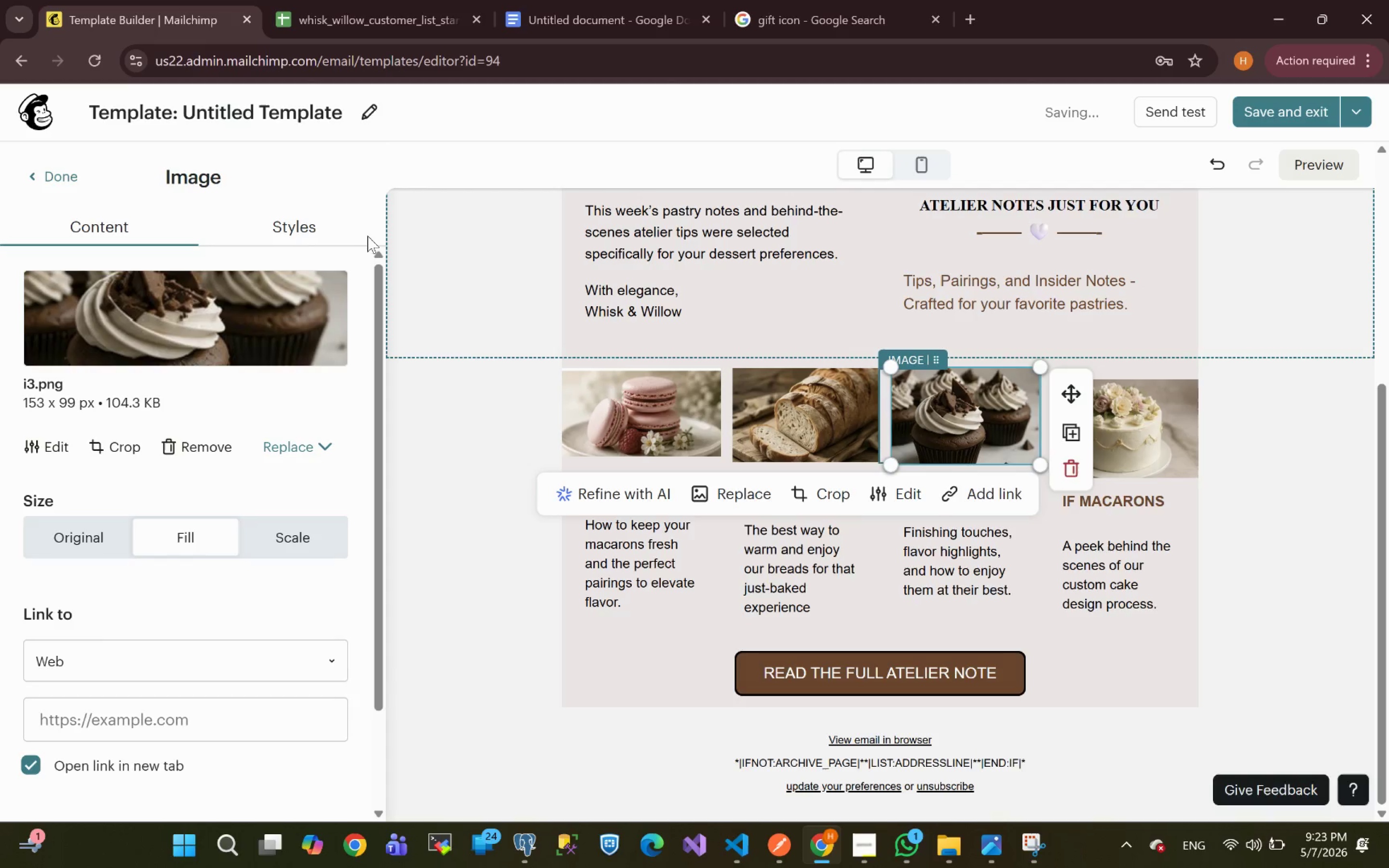 
left_click([310, 236])
 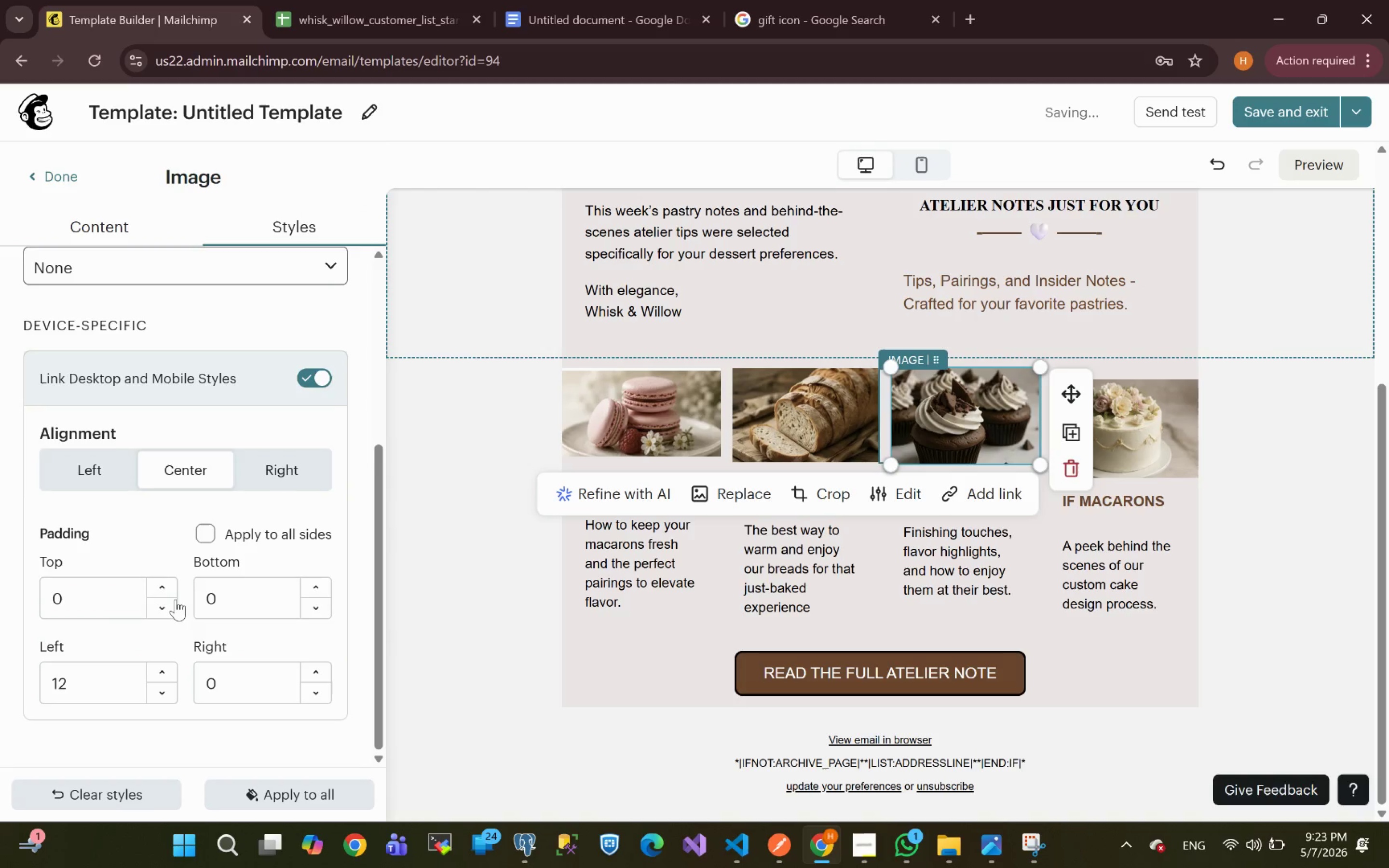 
left_click_drag(start_coordinate=[85, 597], to_coordinate=[11, 596])
 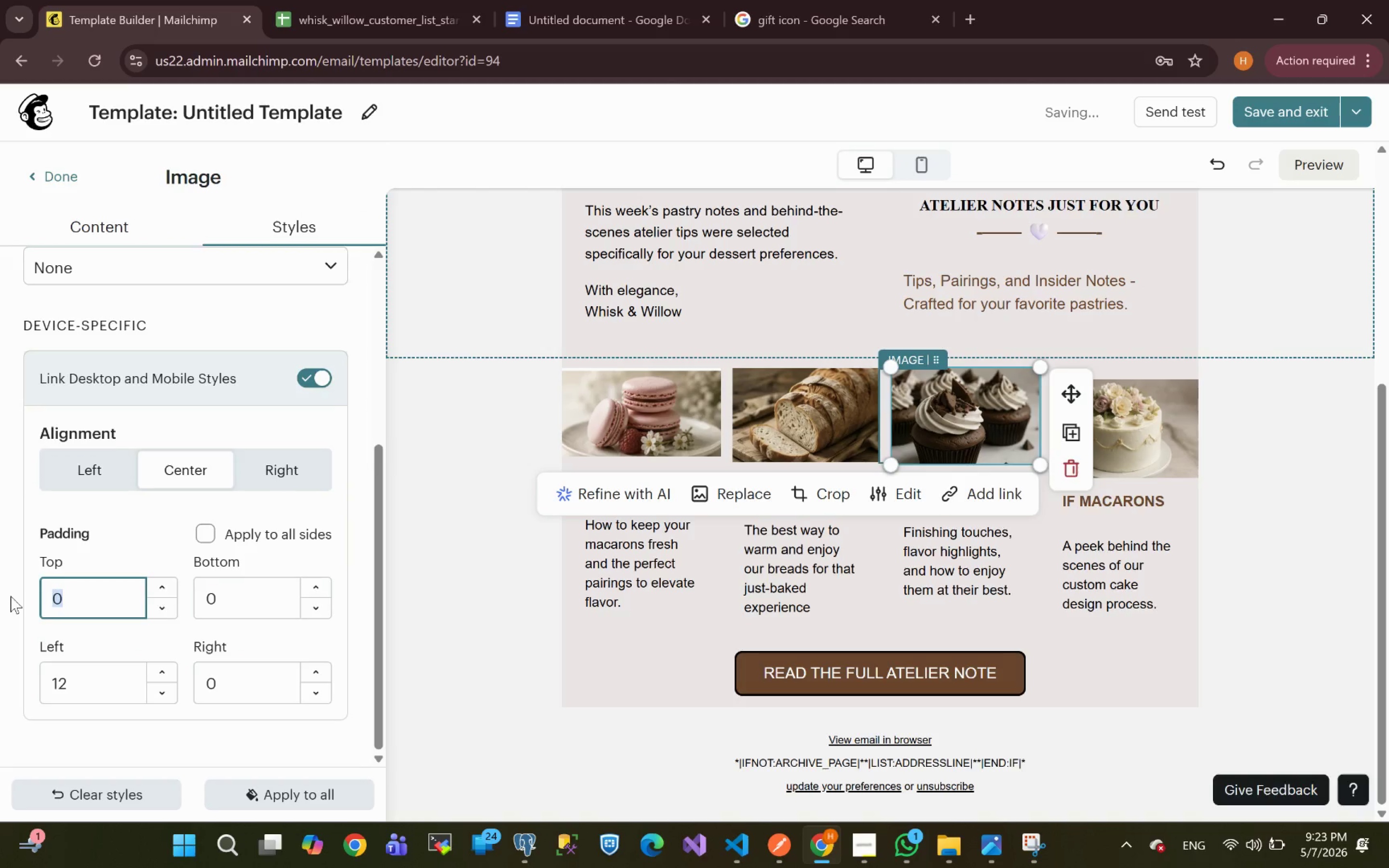 
type(12)
 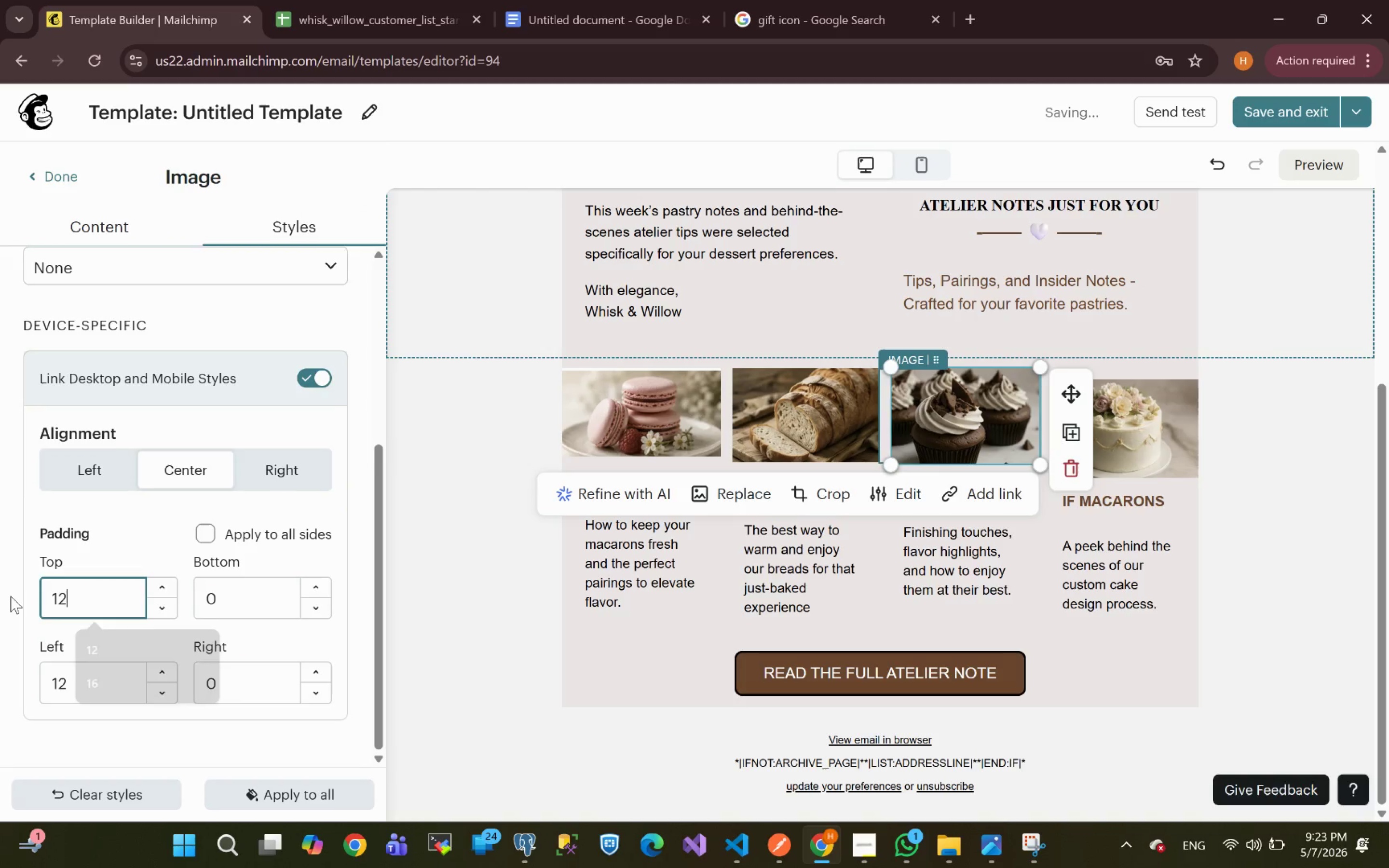 
key(Enter)
 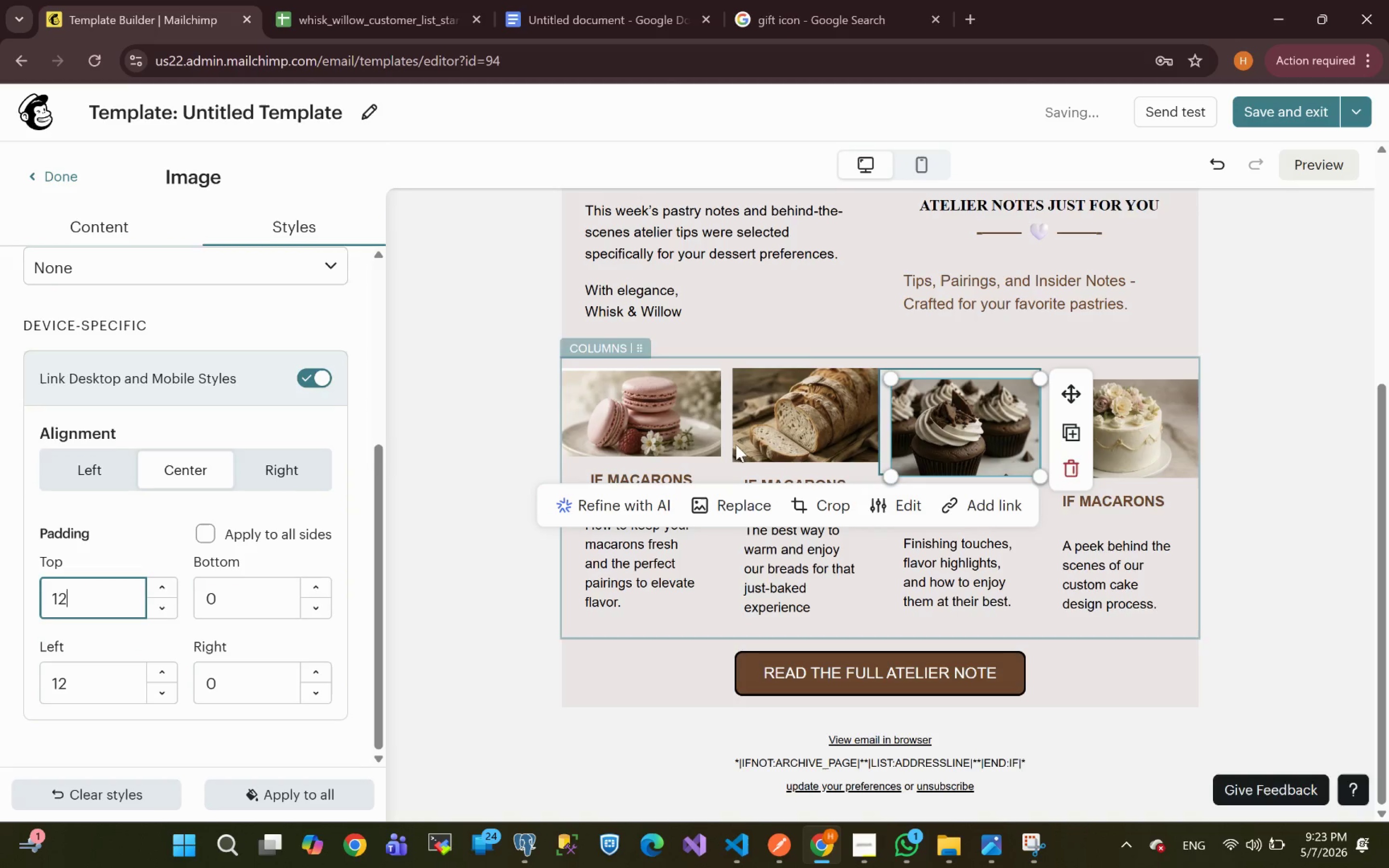 
left_click([791, 422])
 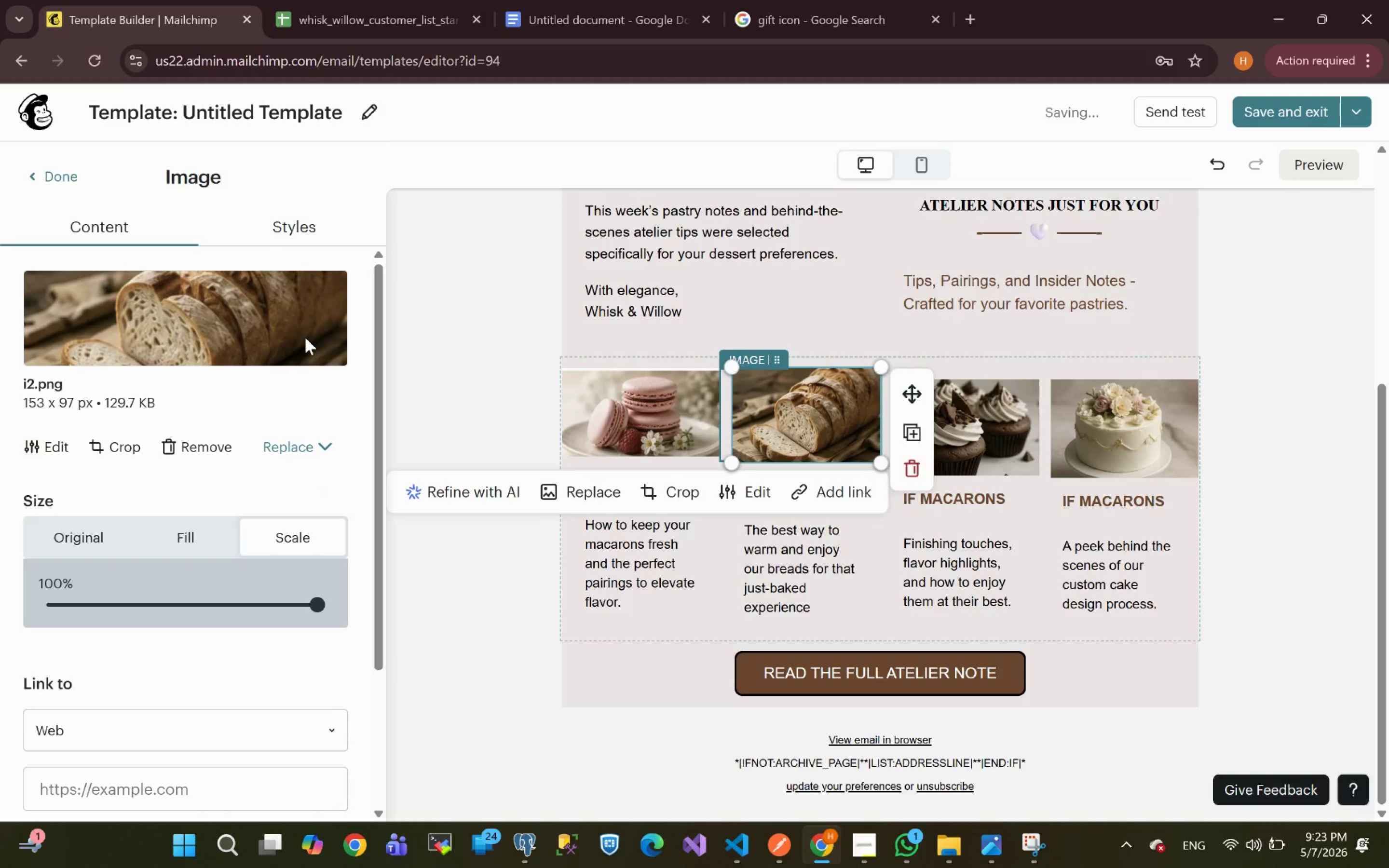 
wait(8.19)
 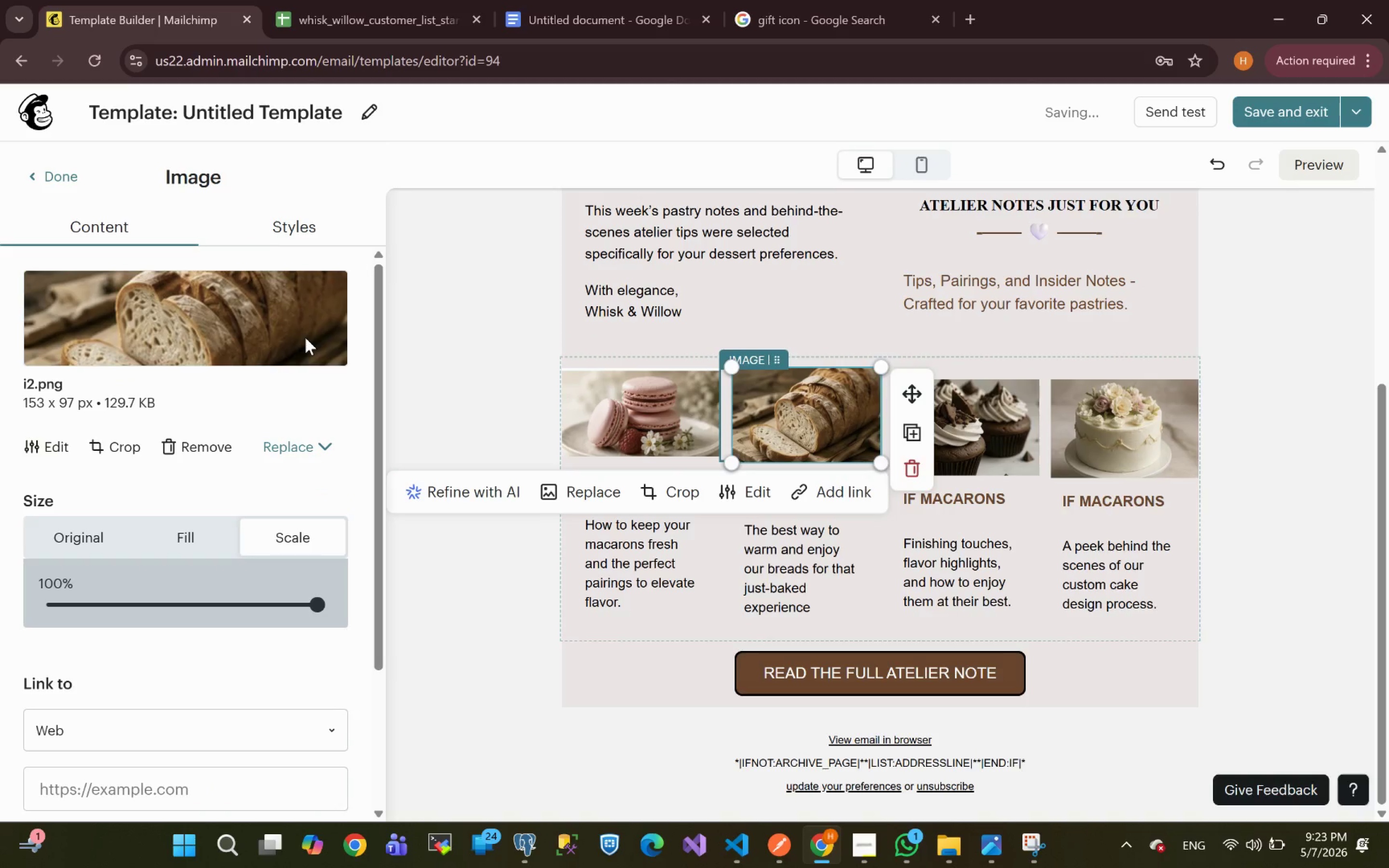 
left_click([287, 233])
 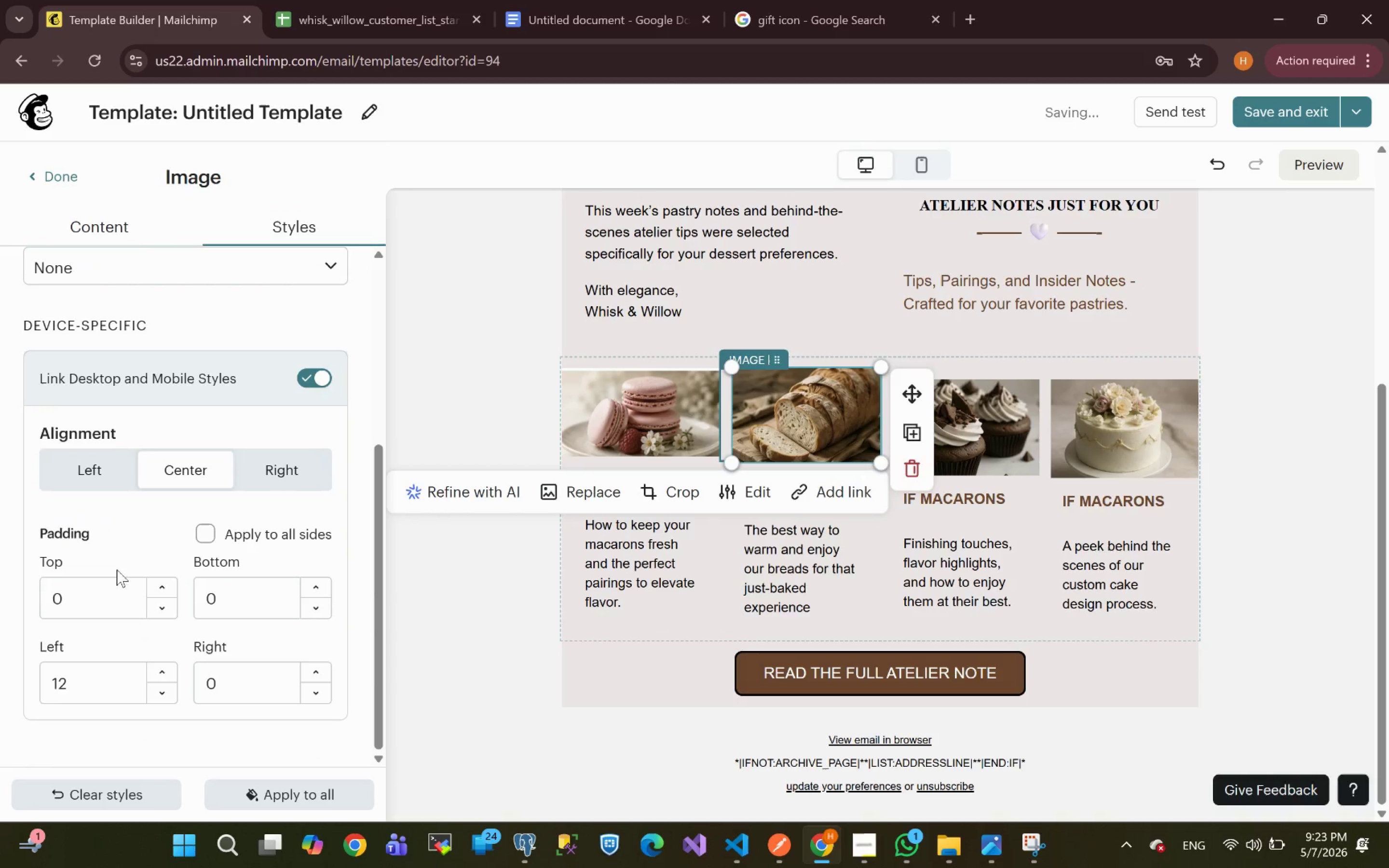 
left_click_drag(start_coordinate=[77, 609], to_coordinate=[9, 605])
 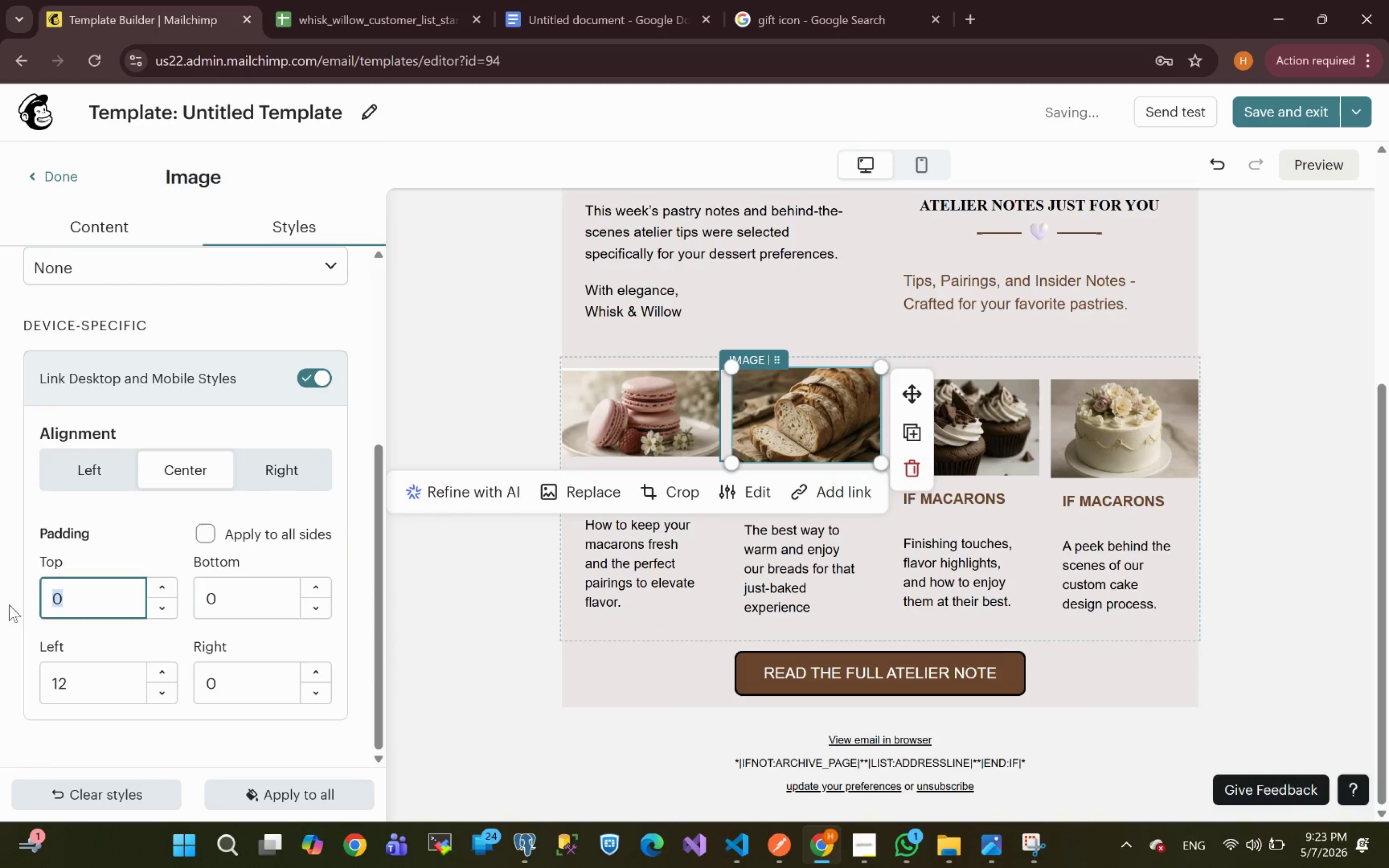 
type(12)
 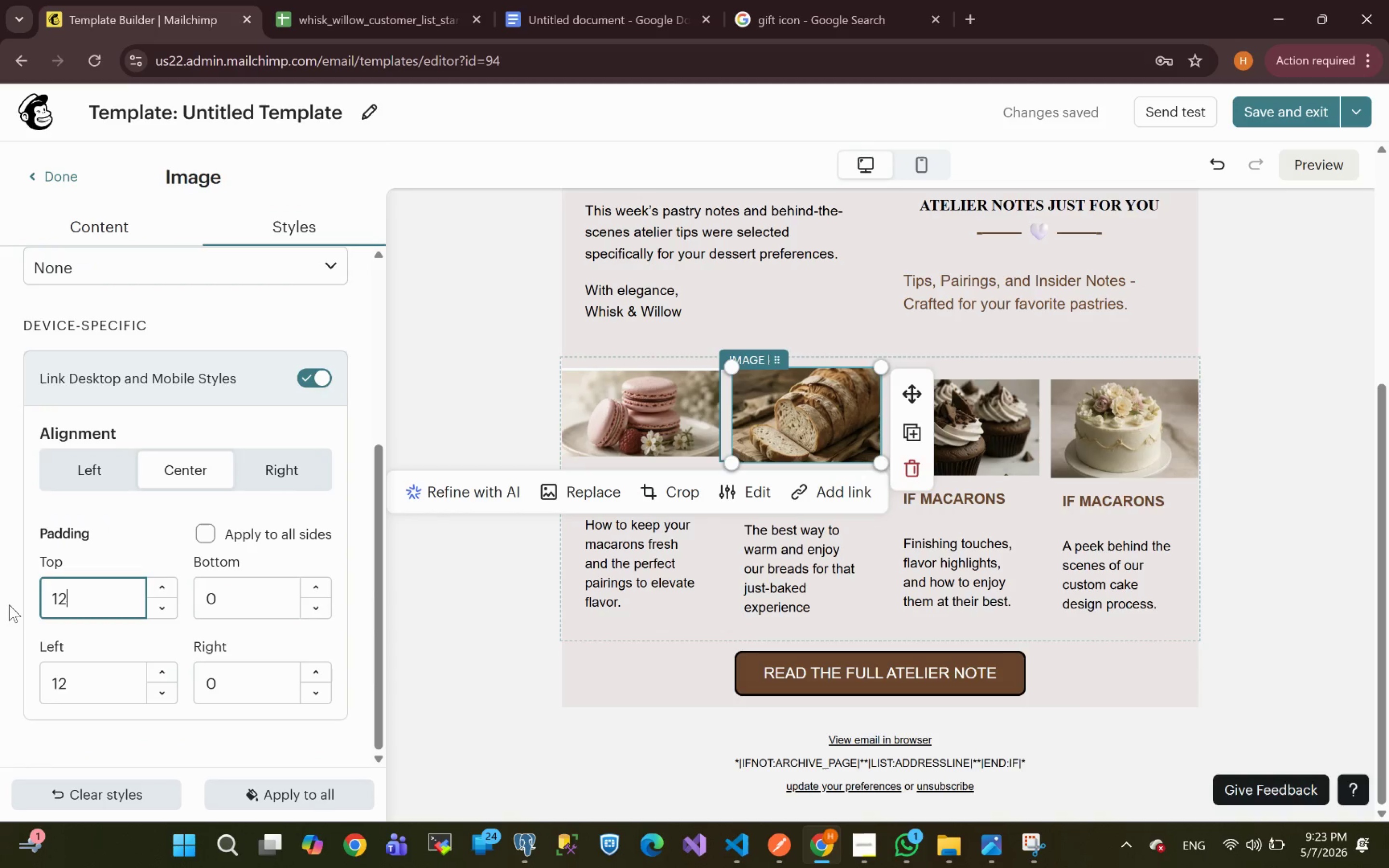 
key(Enter)
 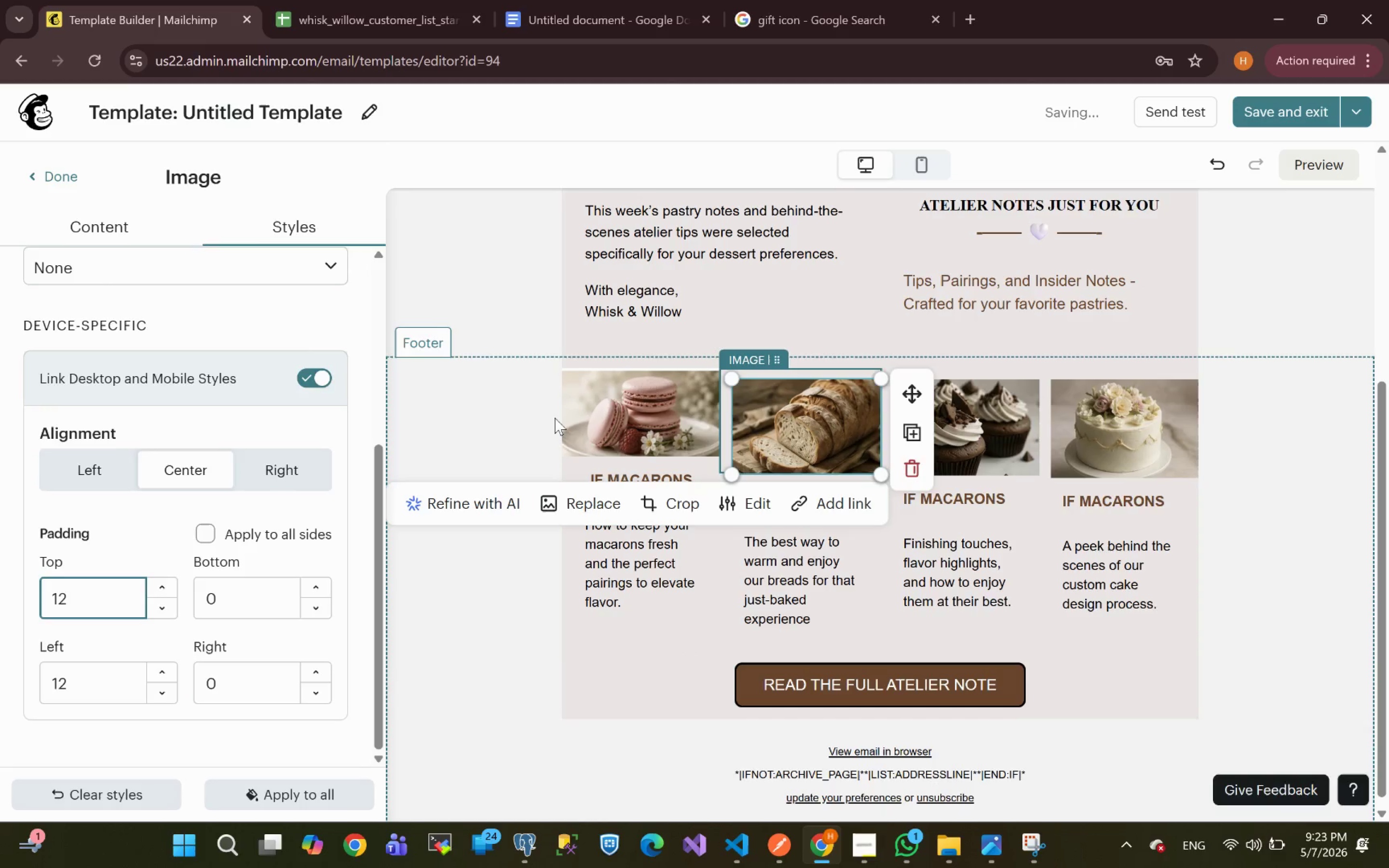 
left_click([640, 412])
 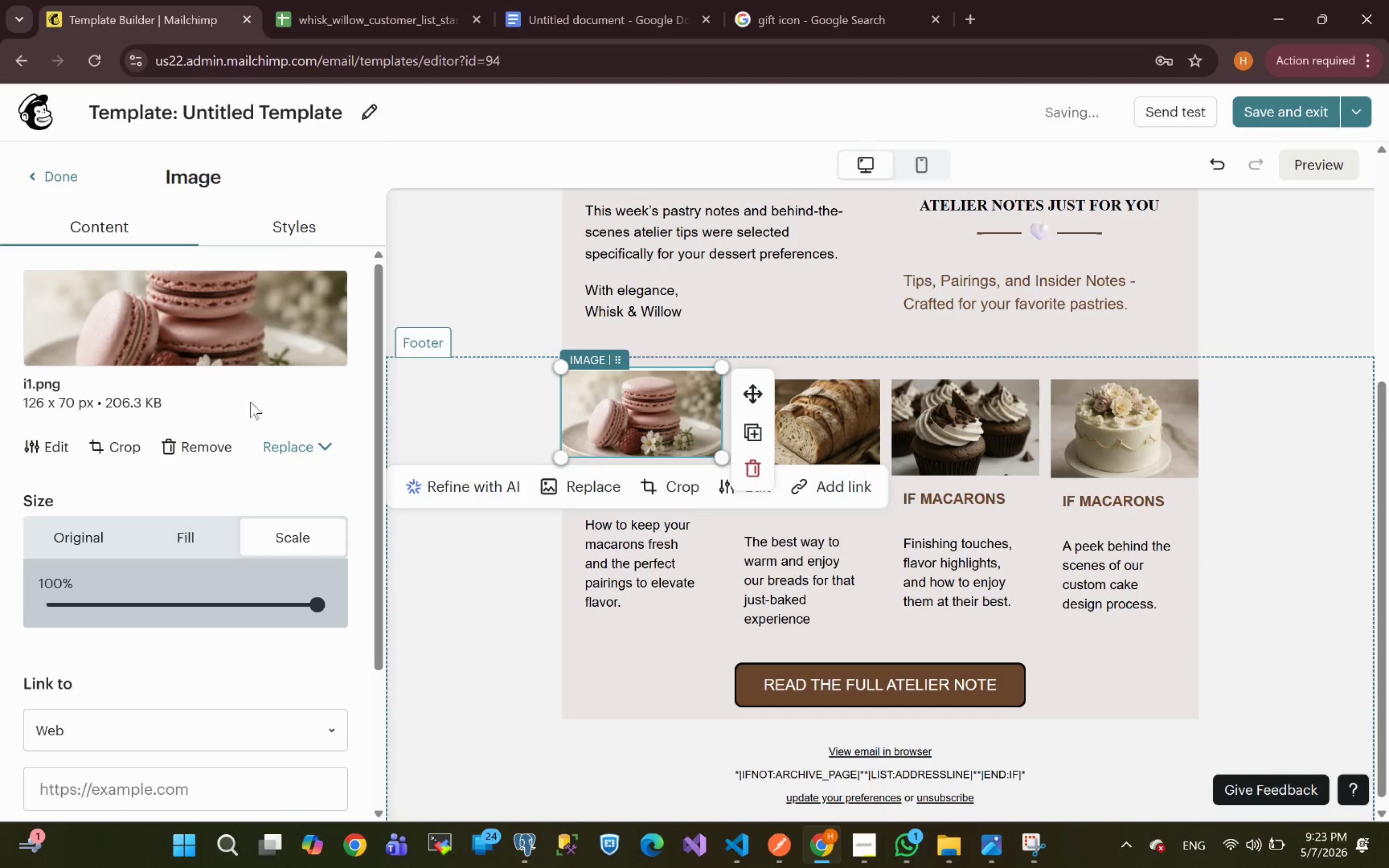 
left_click([292, 234])
 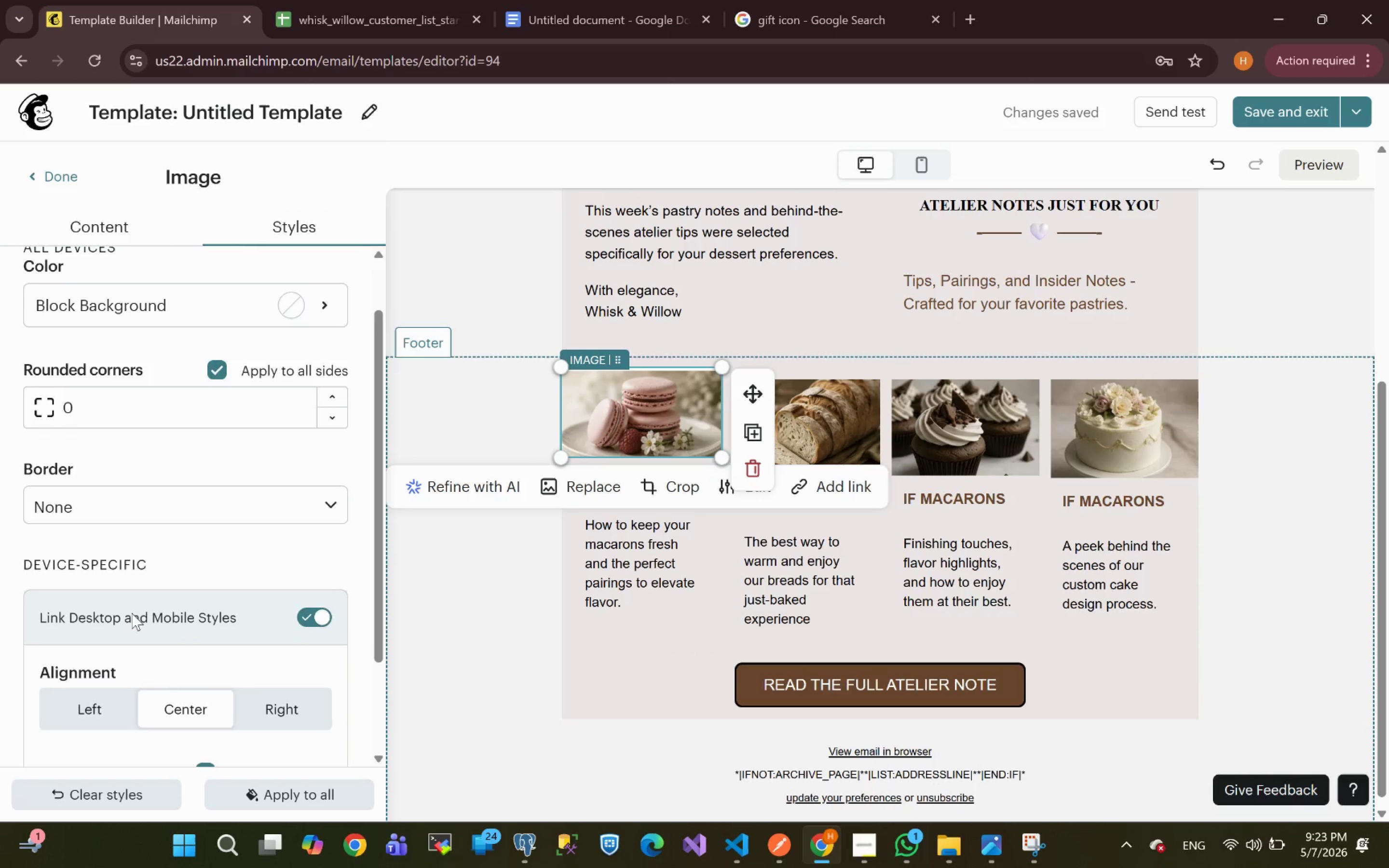 
wait(5.8)
 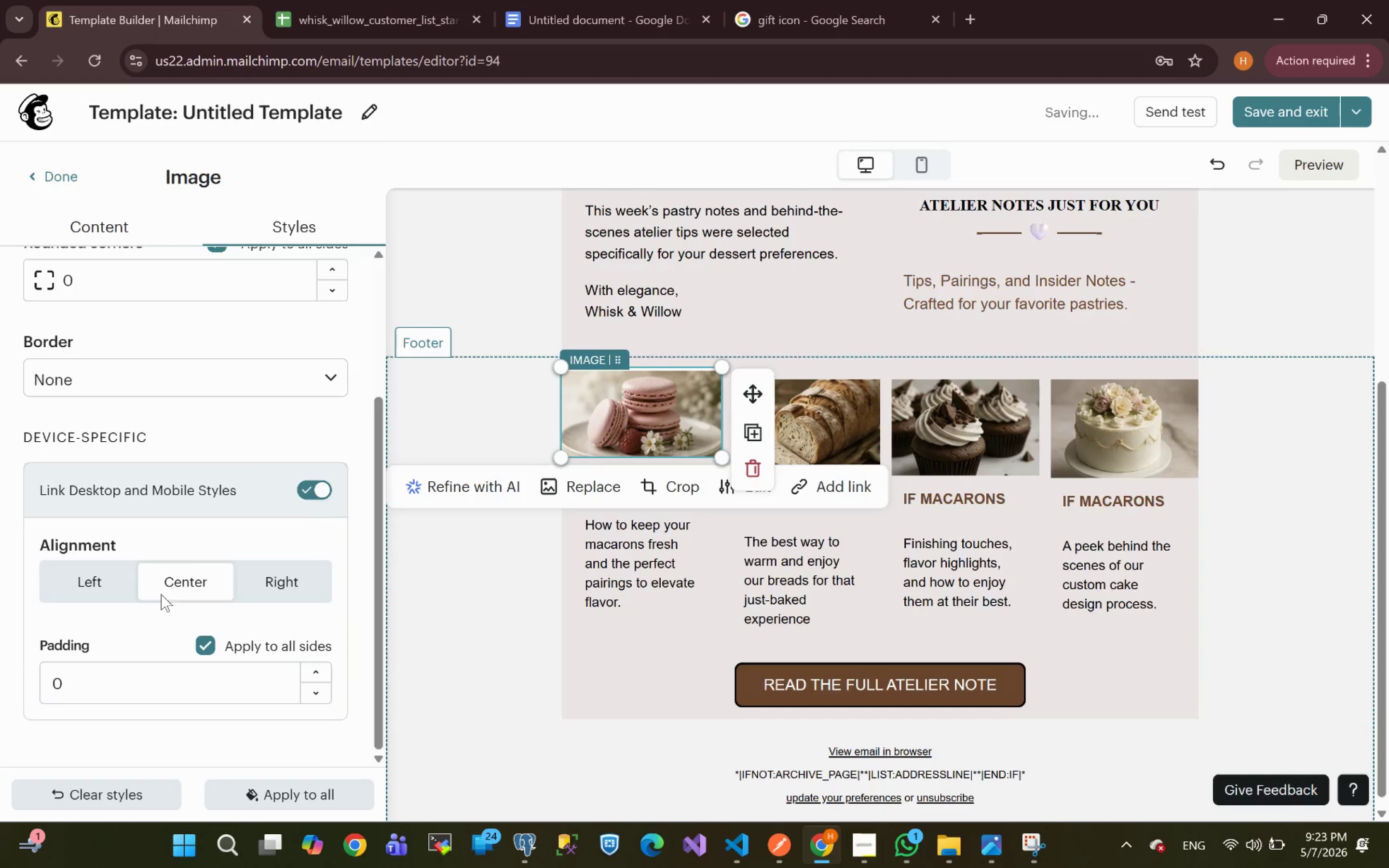 
left_click([211, 646])
 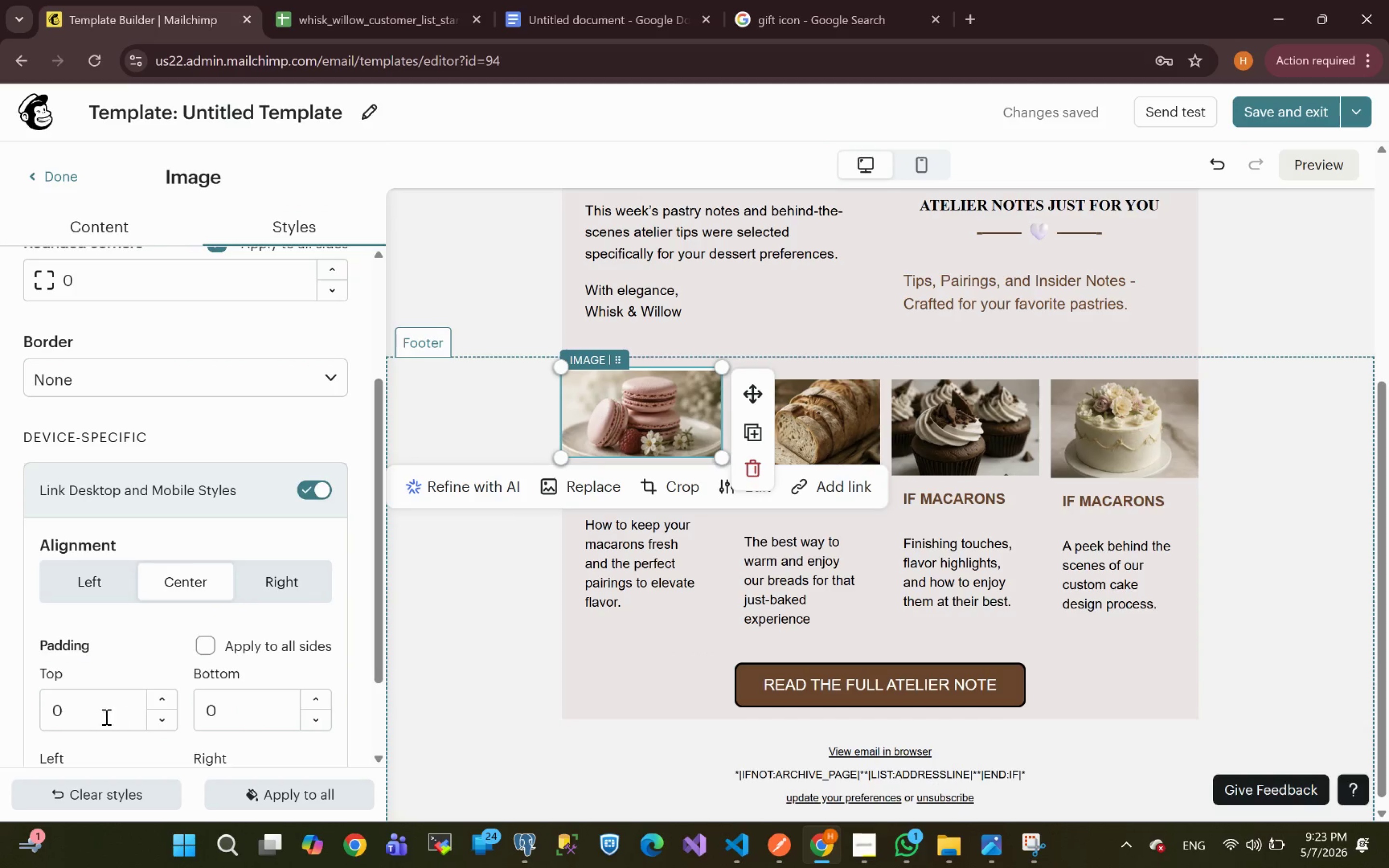 
left_click_drag(start_coordinate=[95, 715], to_coordinate=[38, 714])
 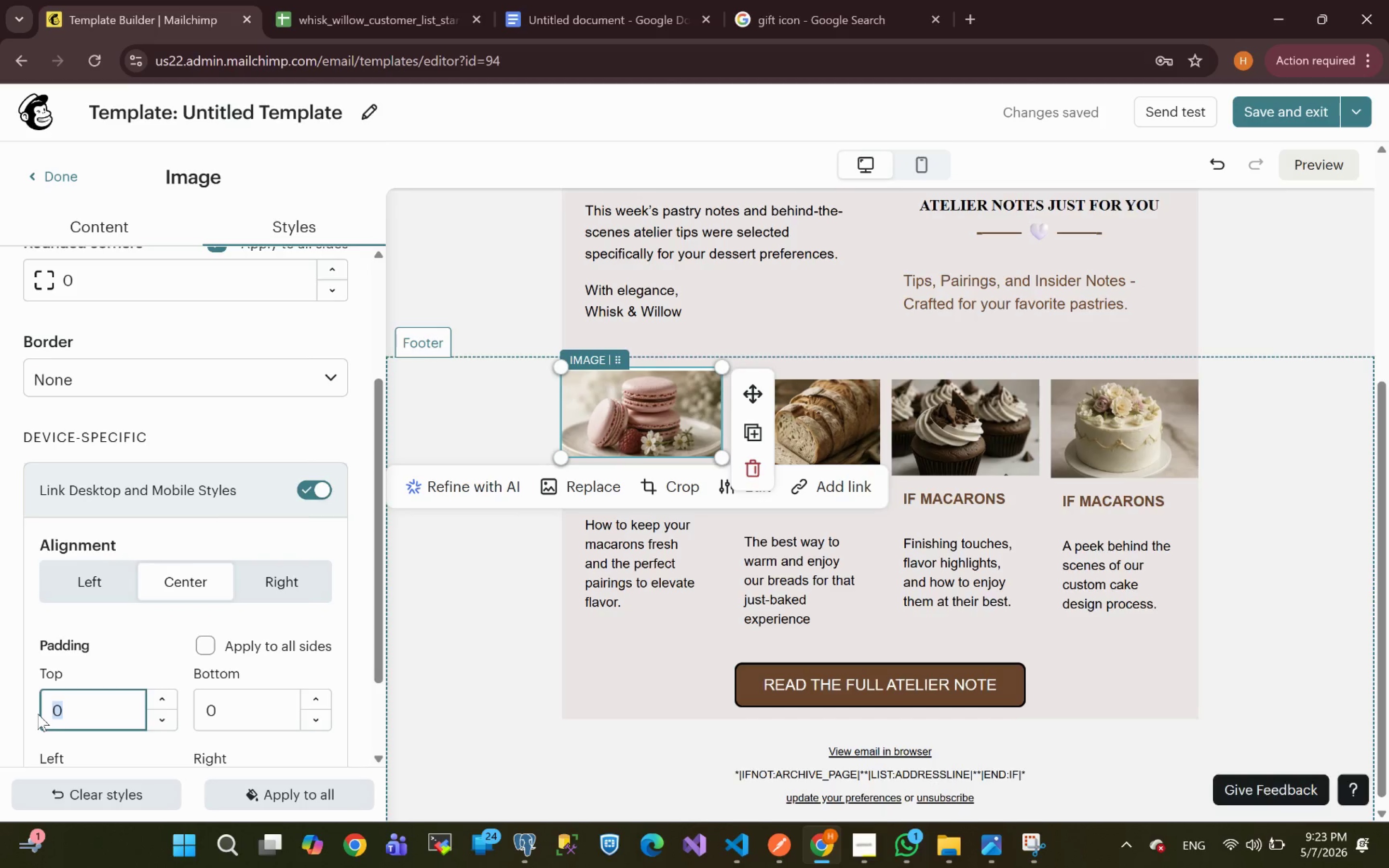 
type(12)
 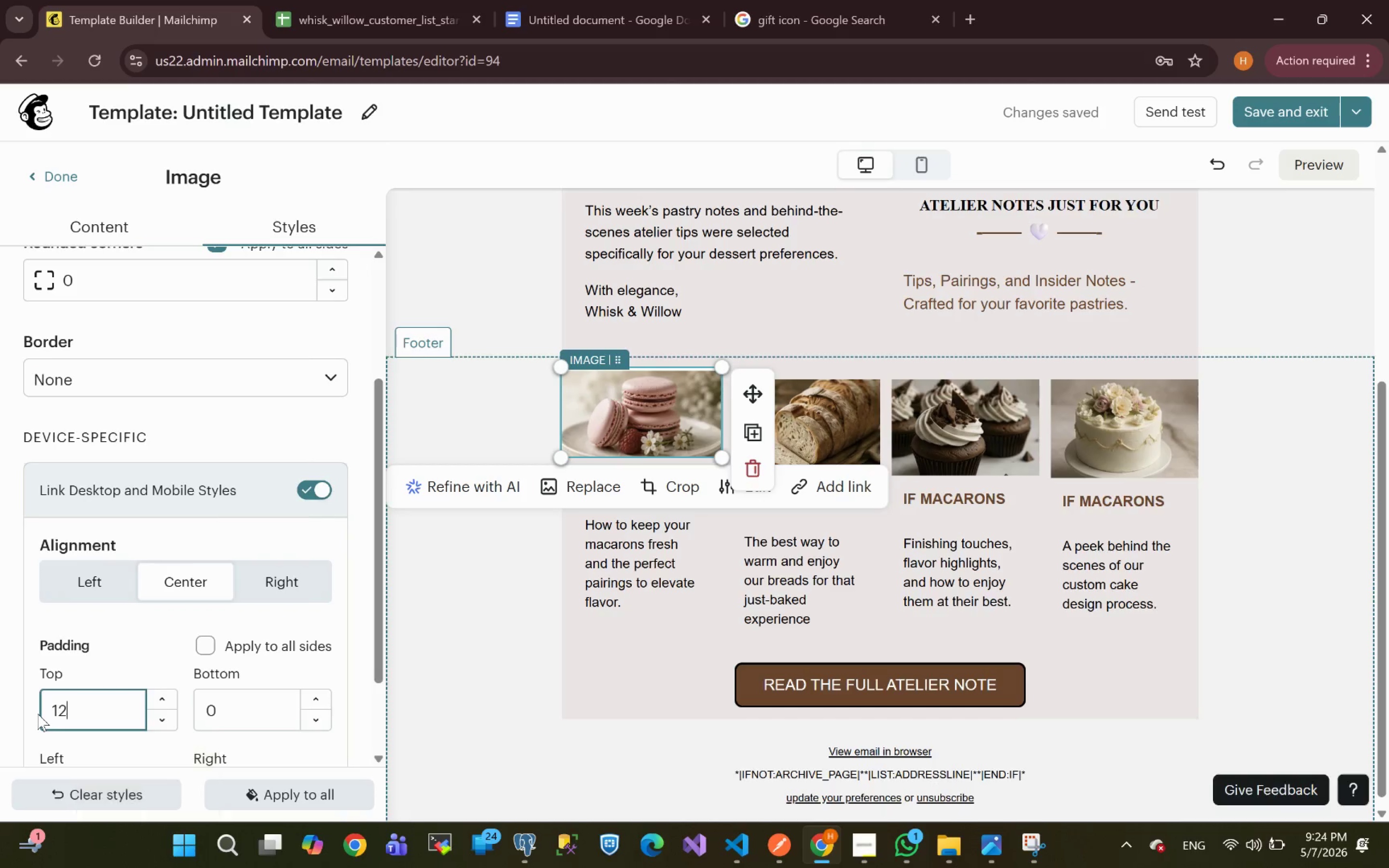 
key(Enter)
 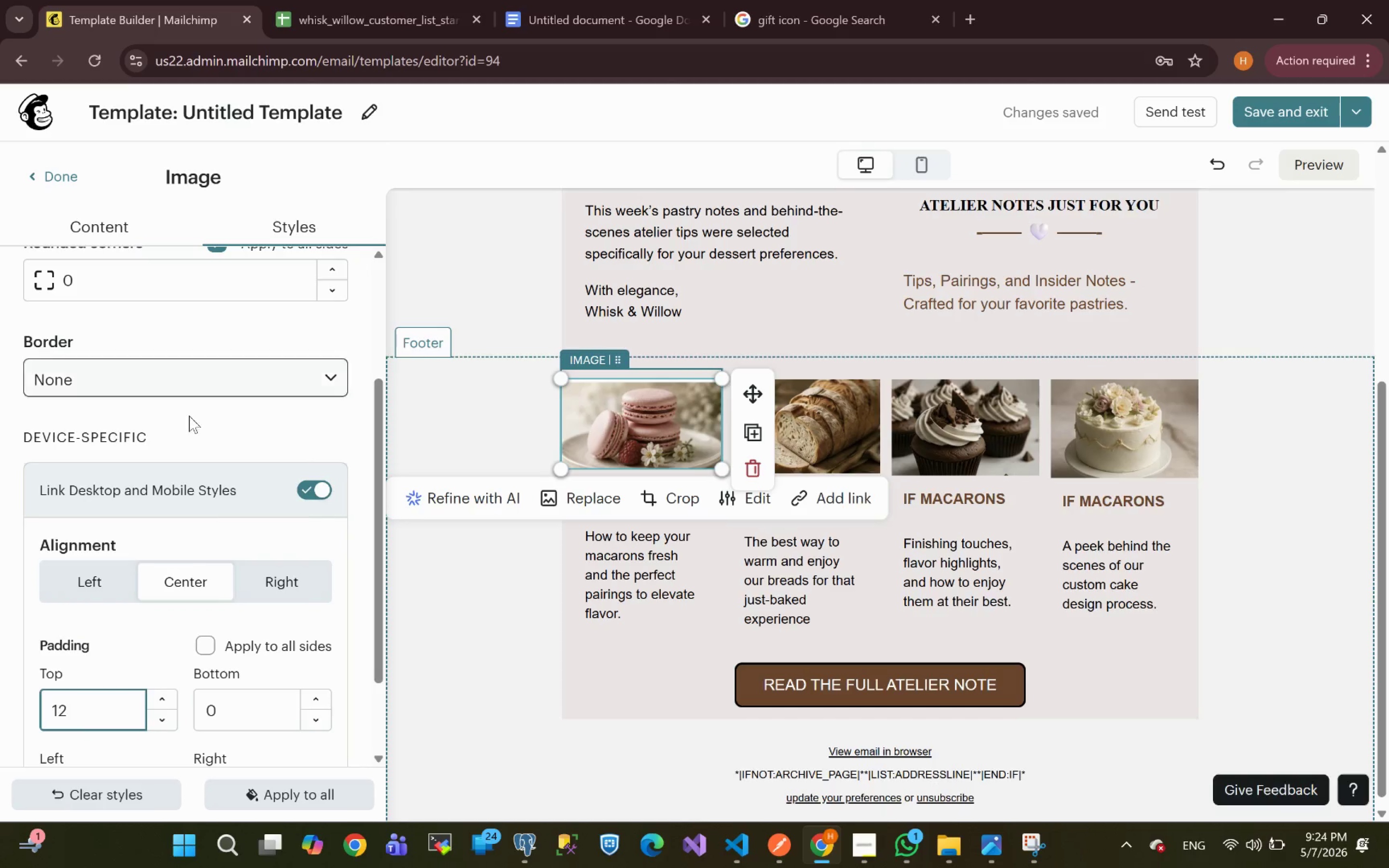 
wait(5.23)
 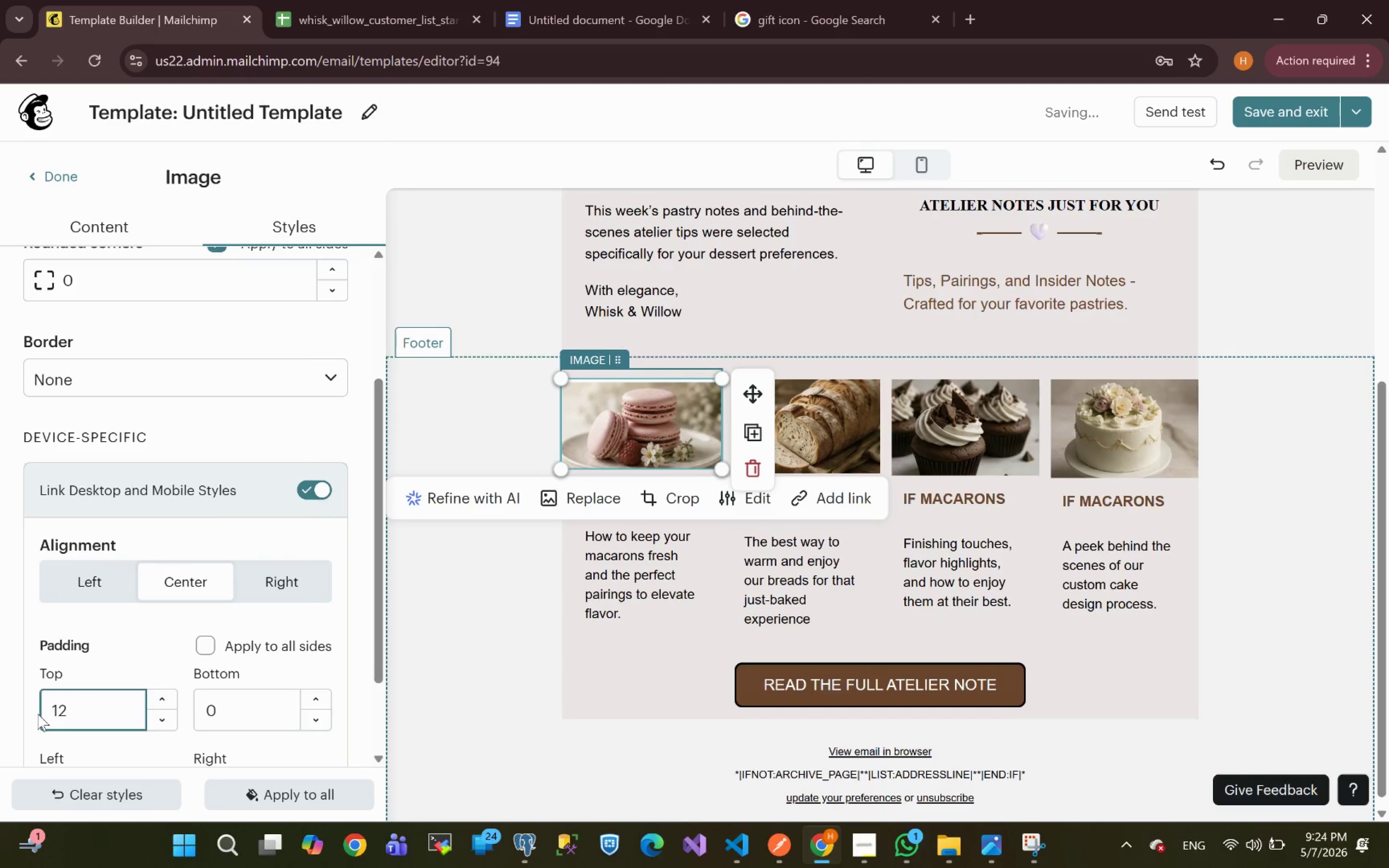 
left_click([158, 371])
 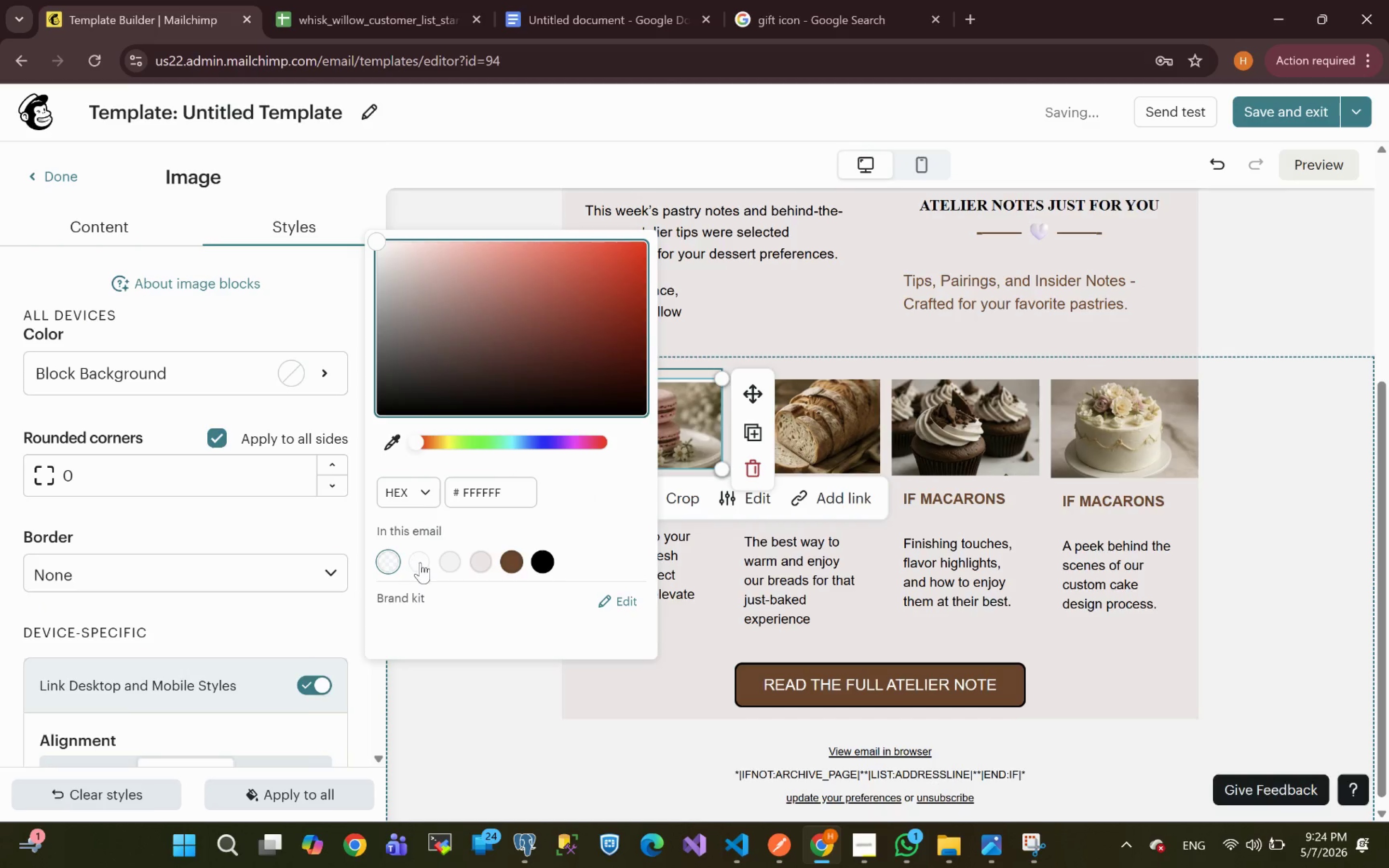 
left_click([421, 564])
 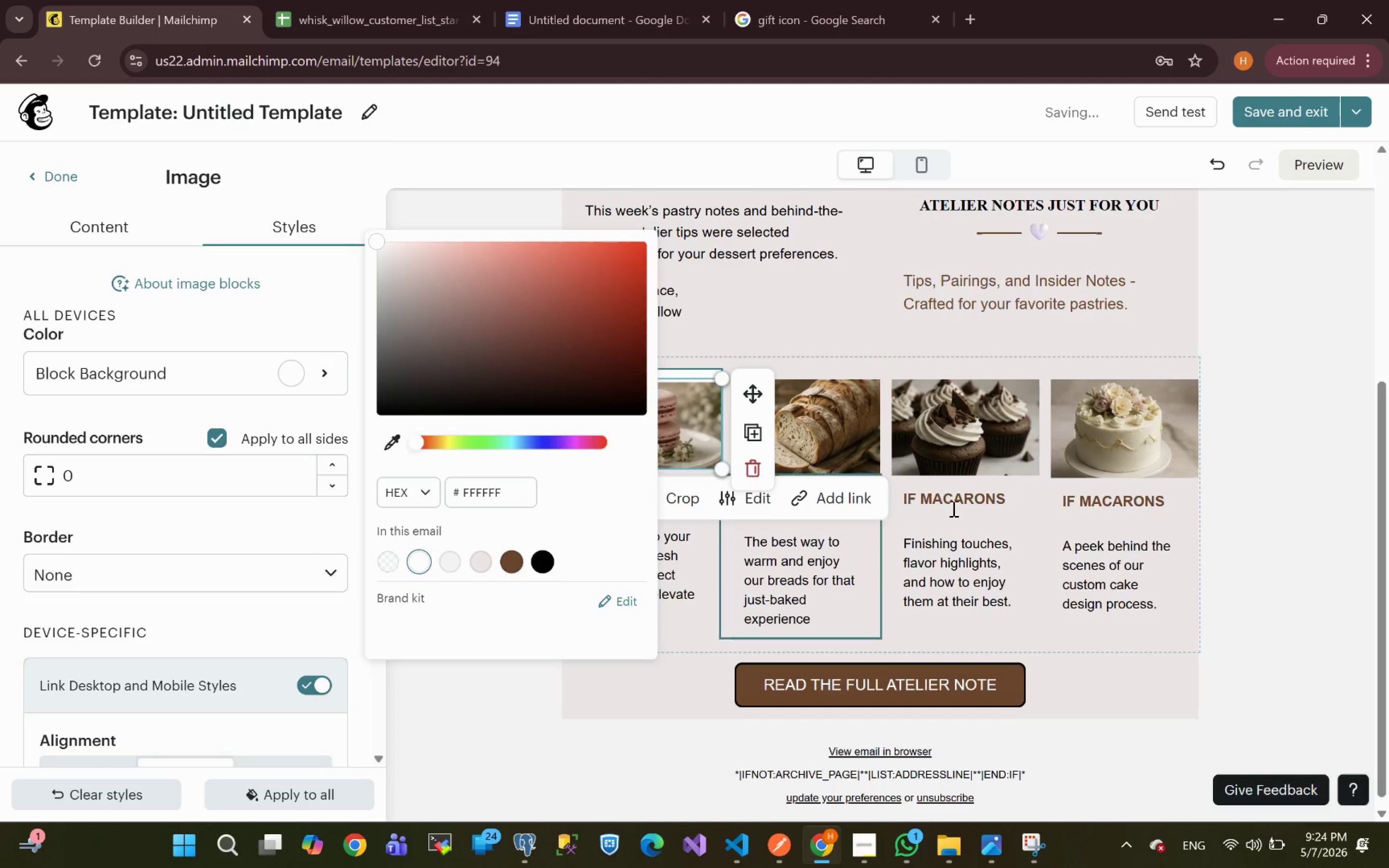 
left_click([845, 433])
 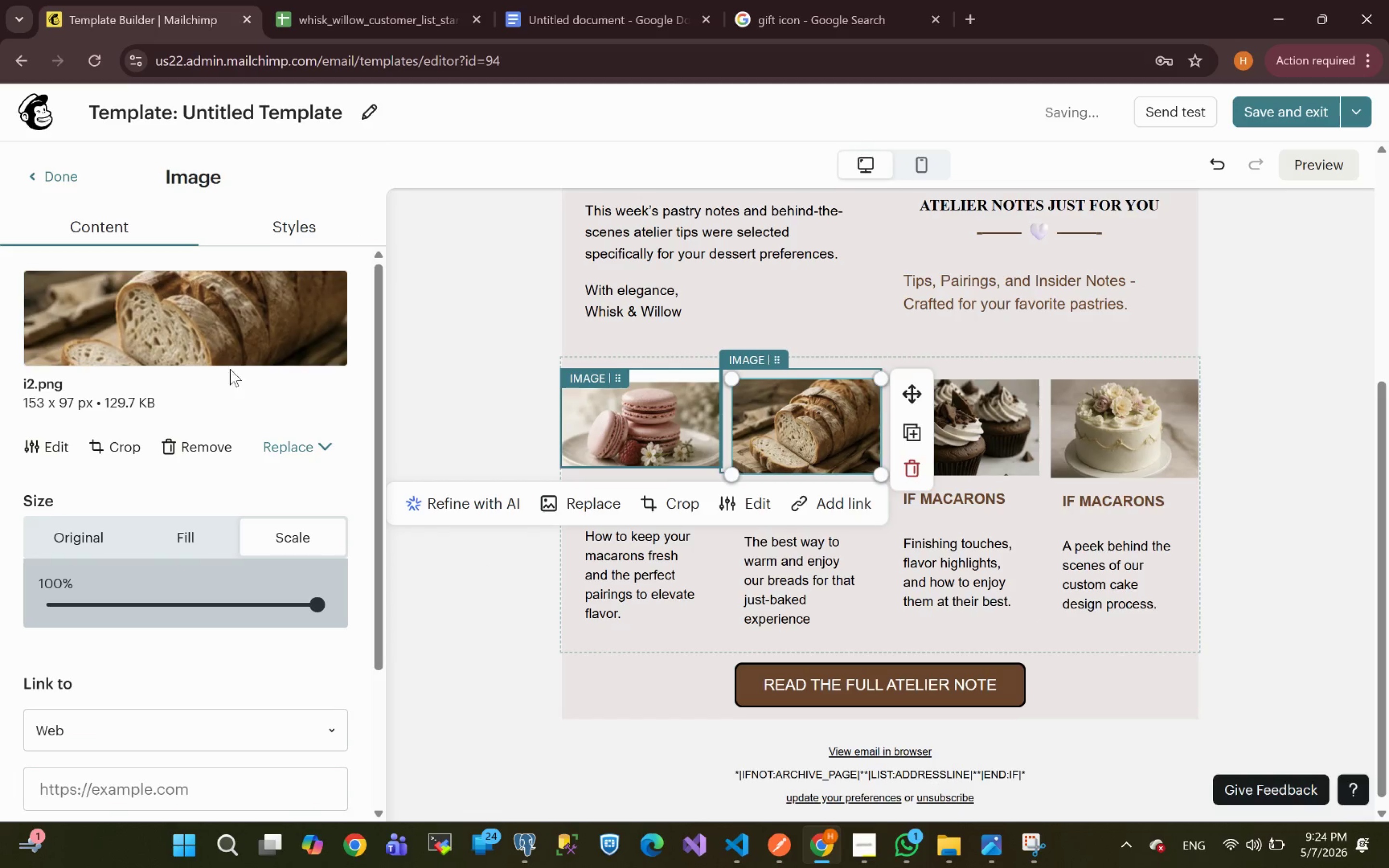 
left_click([291, 228])
 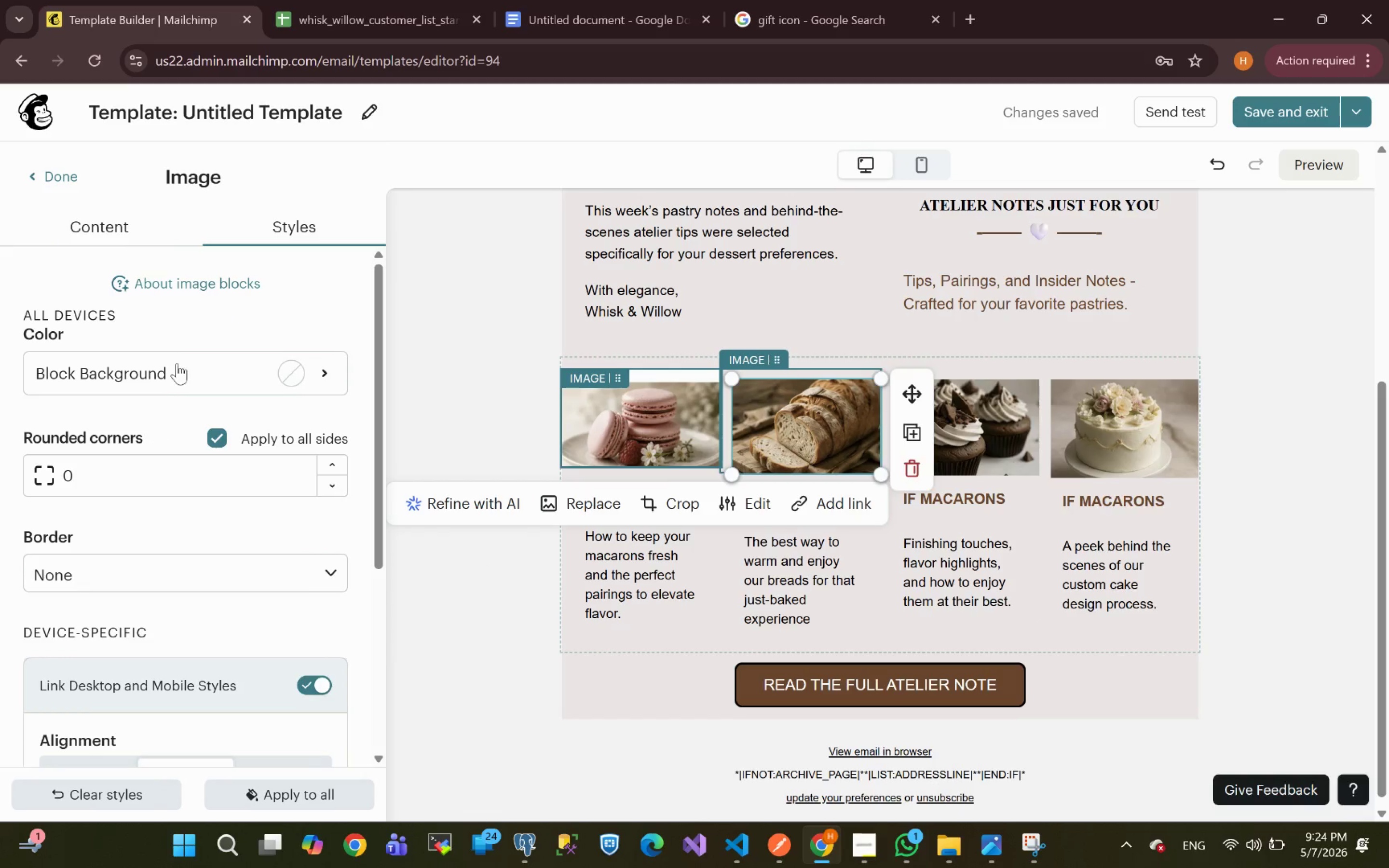 
left_click([164, 372])
 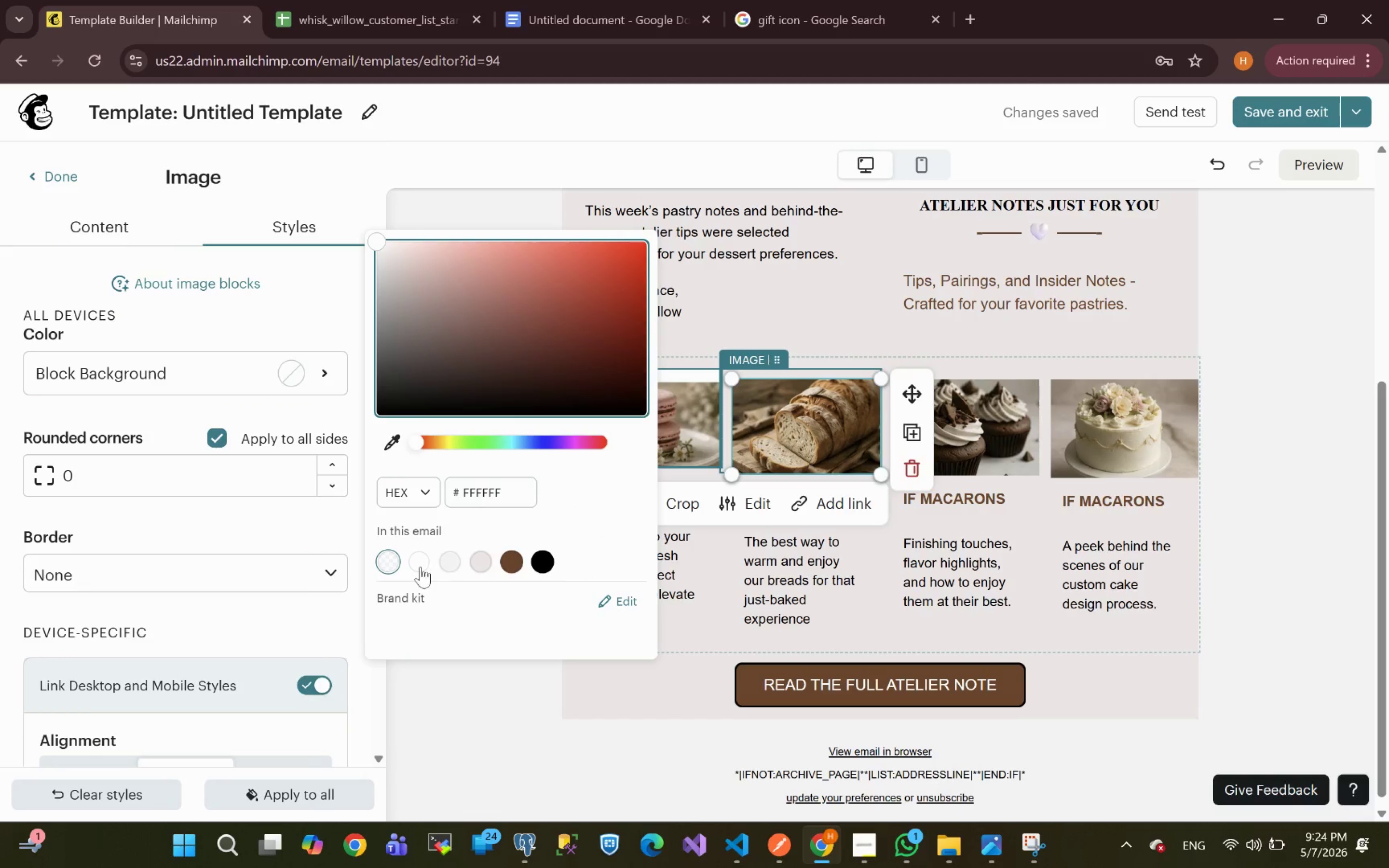 
left_click([418, 565])
 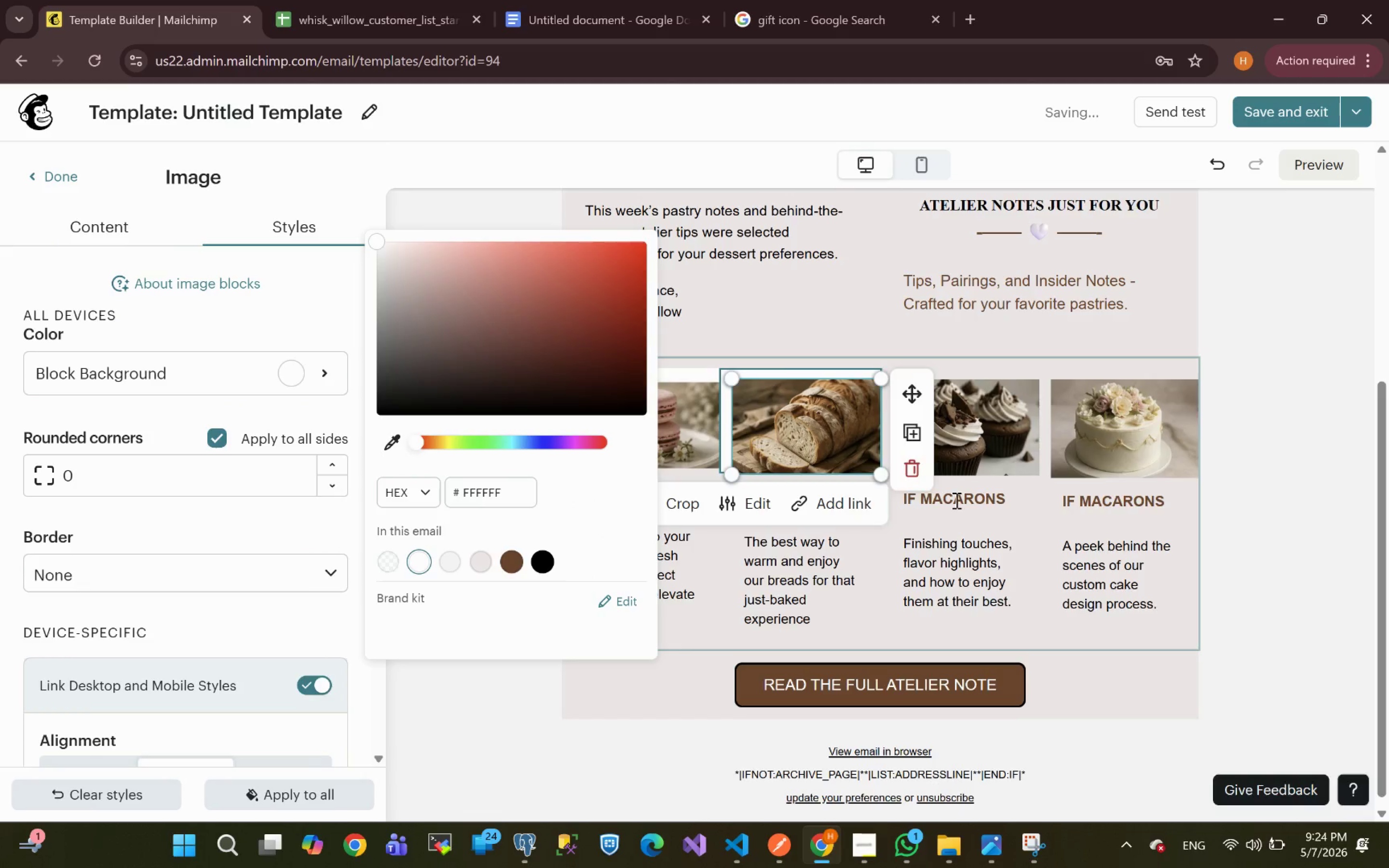 
left_click([994, 423])
 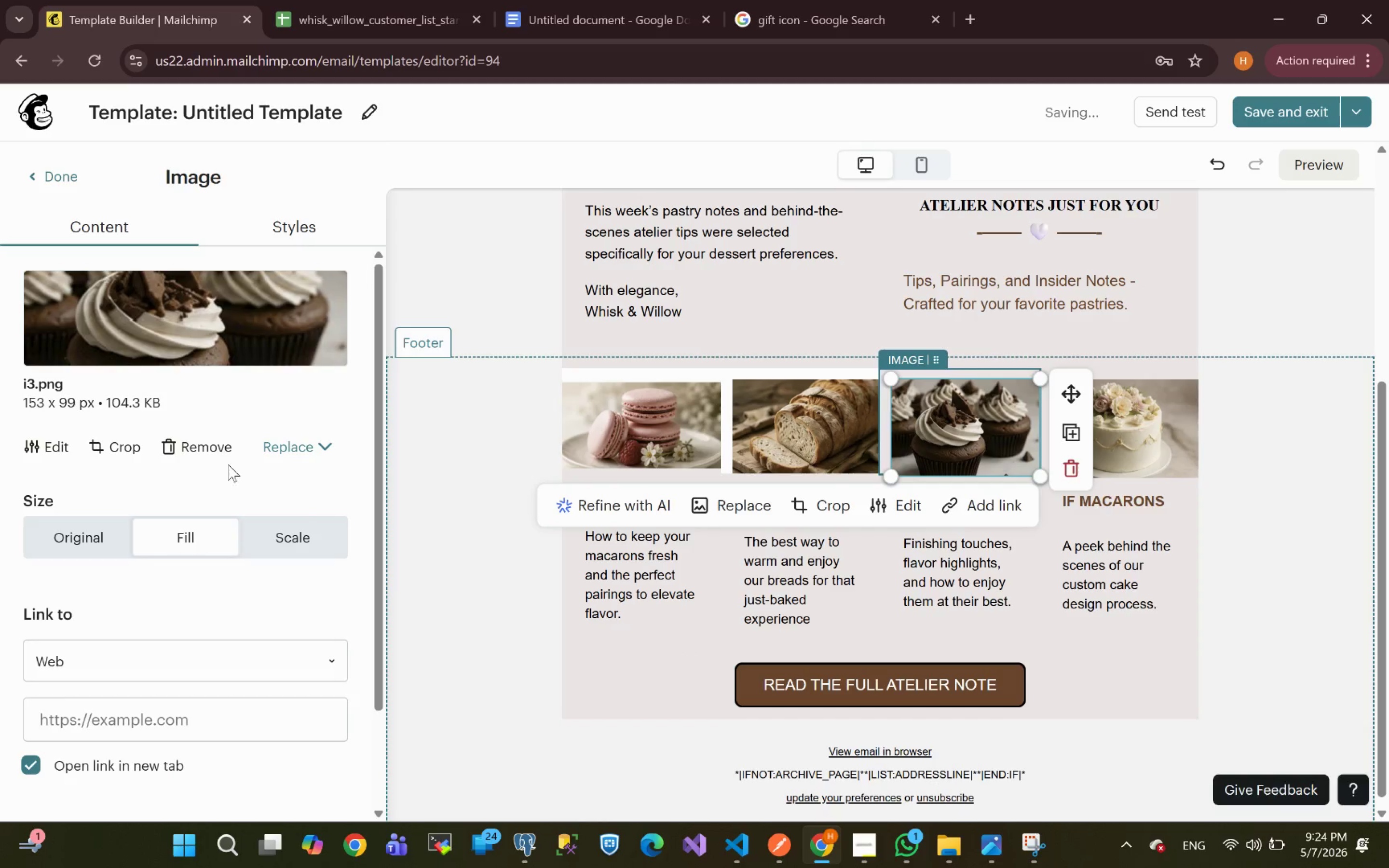 
left_click([311, 236])
 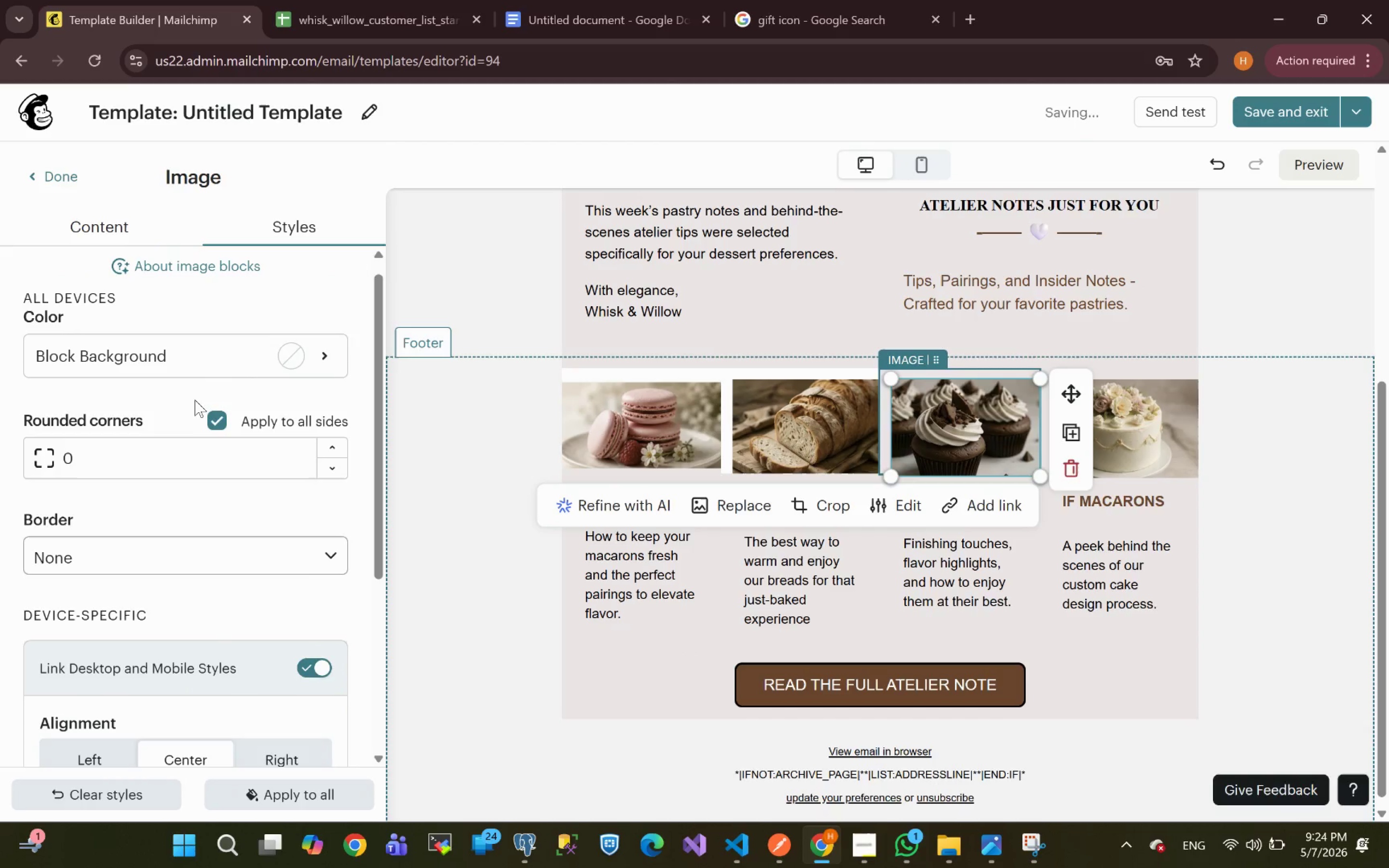 
left_click([189, 360])
 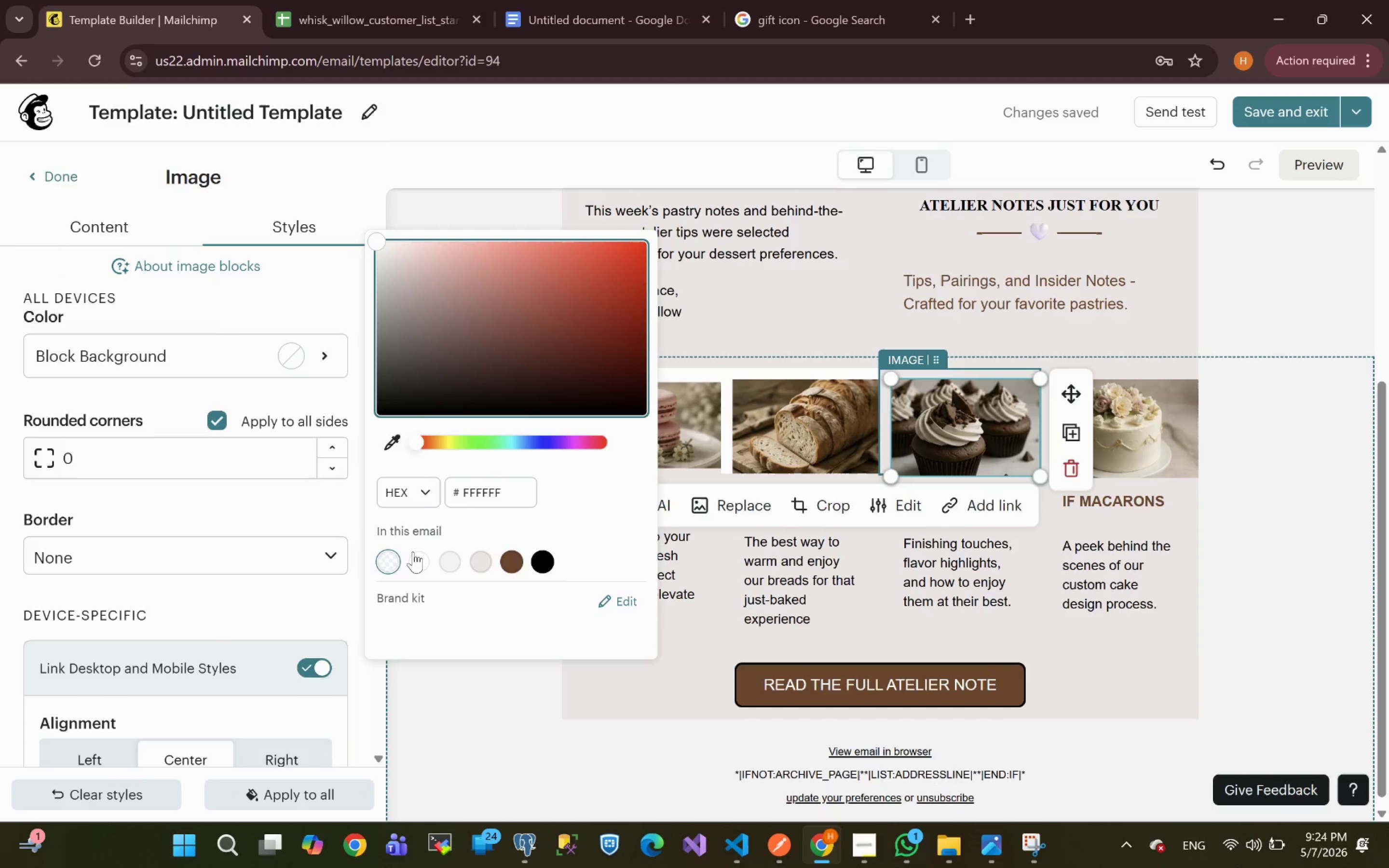 
left_click([419, 562])
 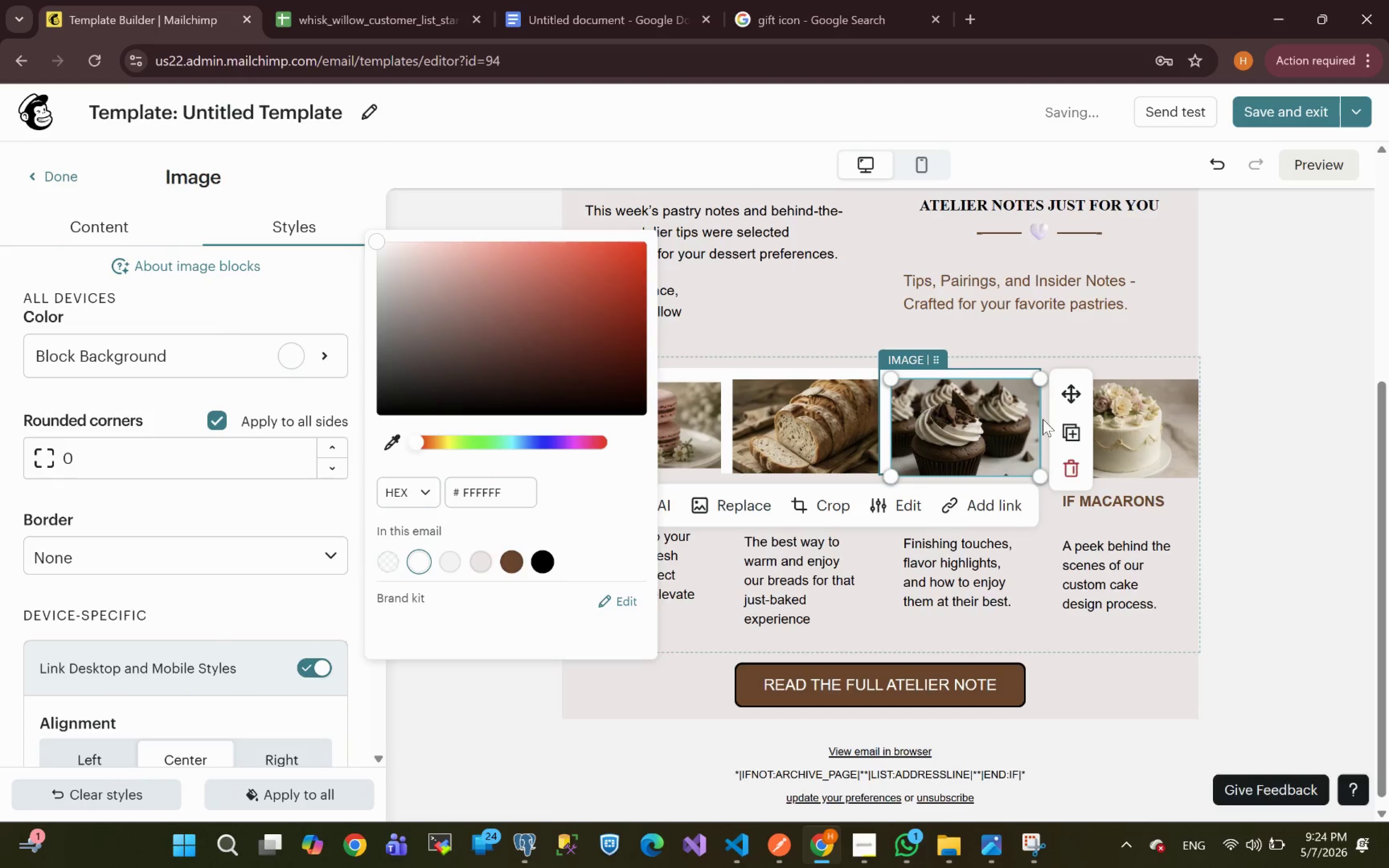 
left_click([1107, 429])
 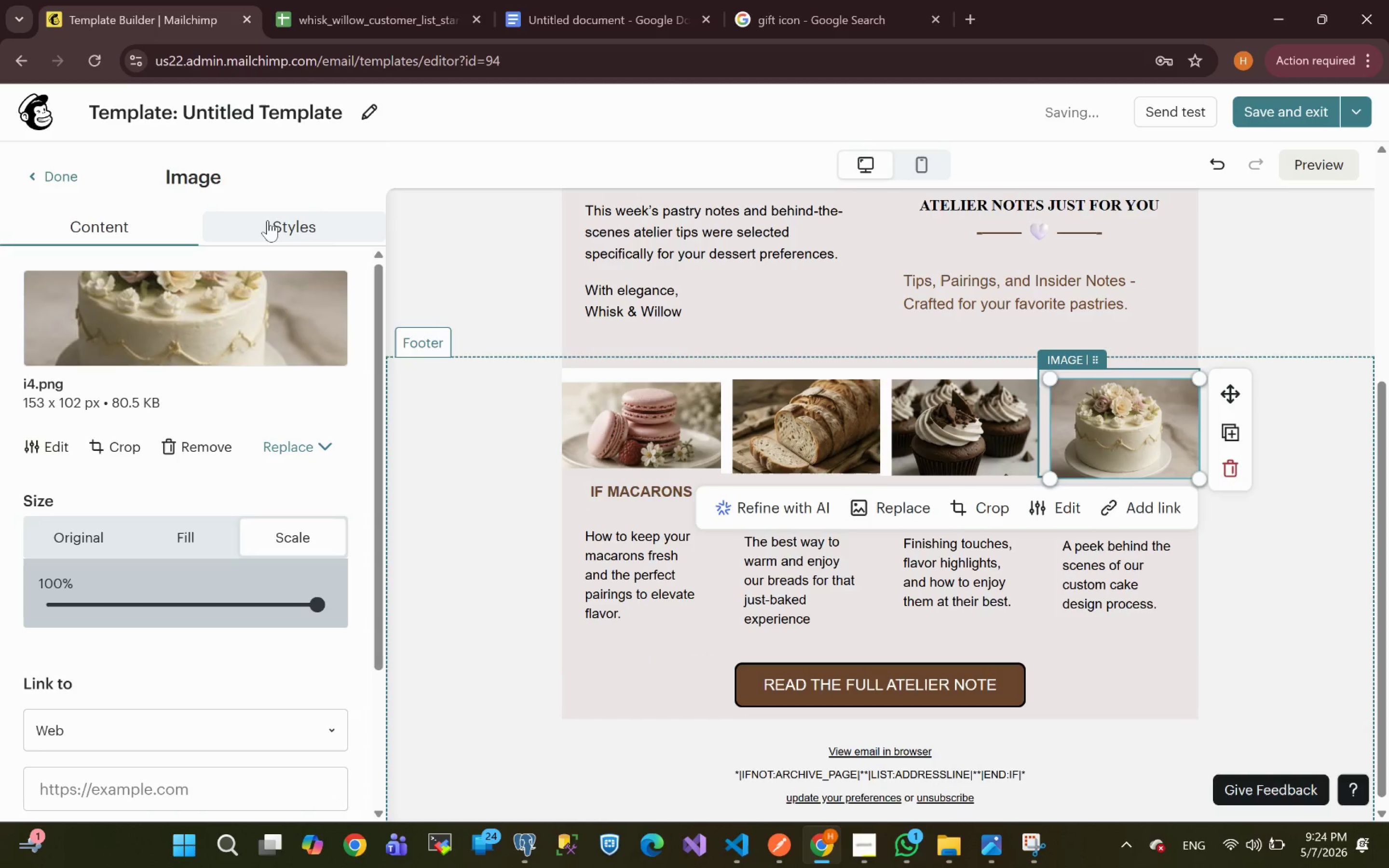 
left_click([292, 228])
 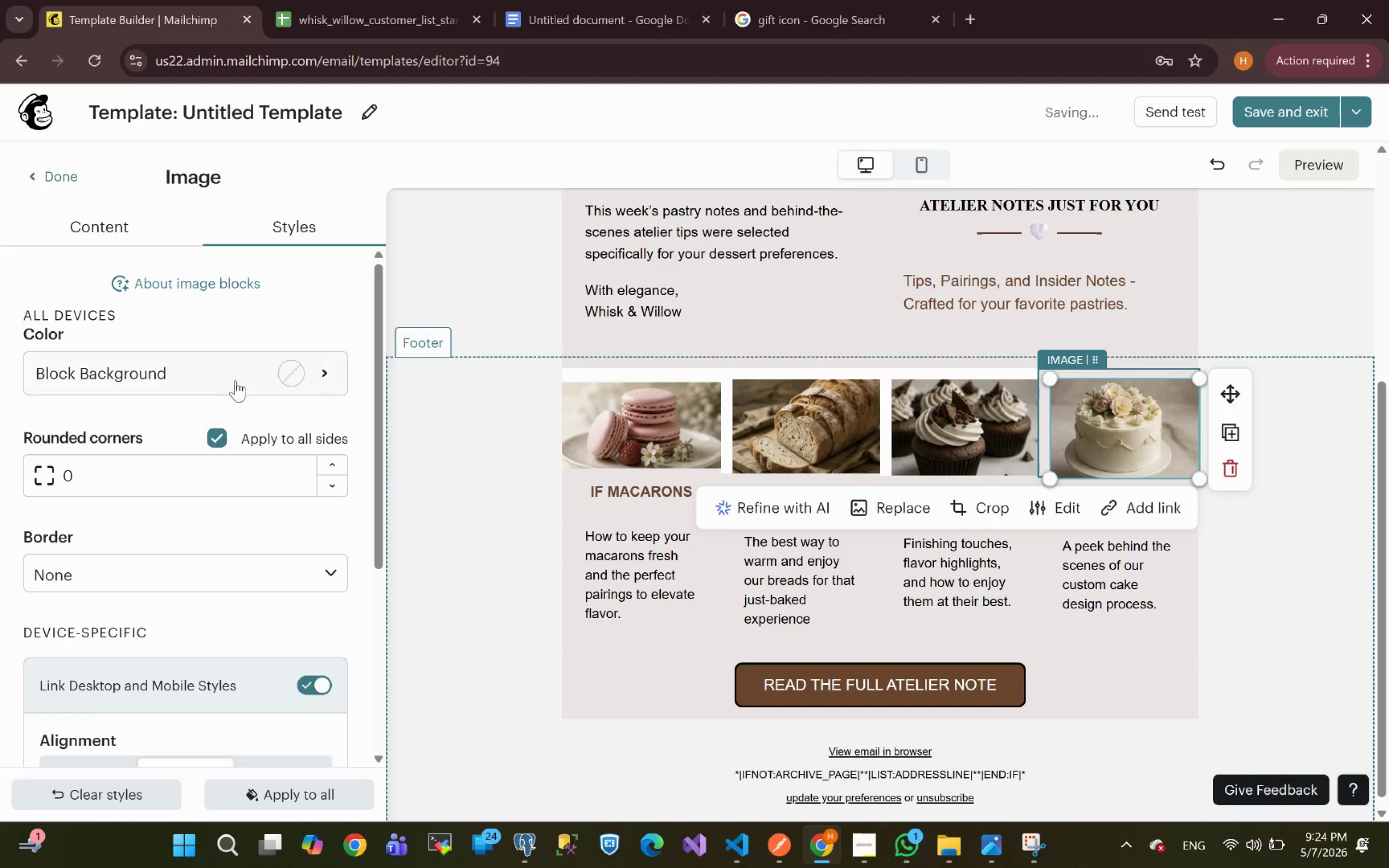 
left_click([228, 363])
 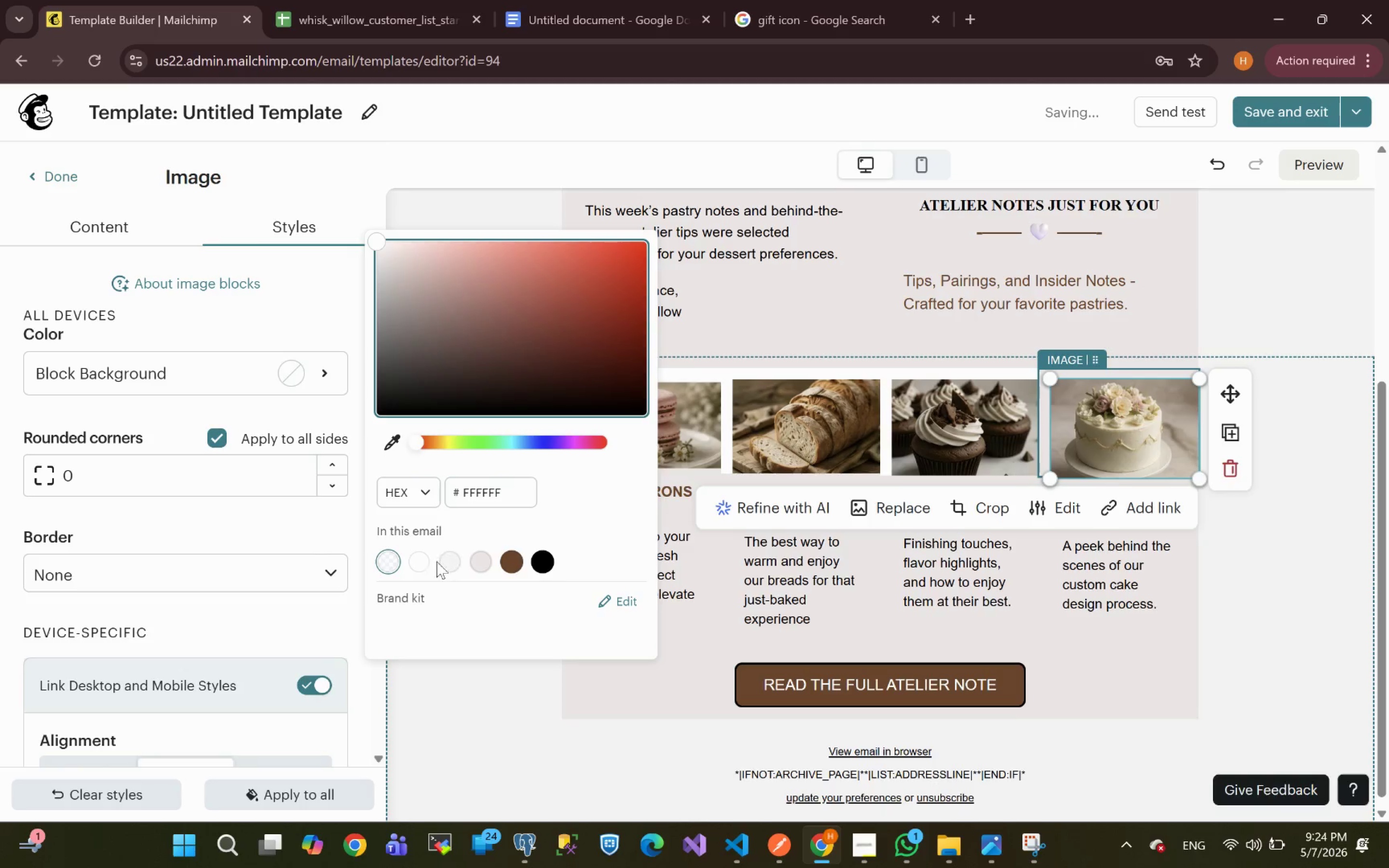 
left_click([419, 560])
 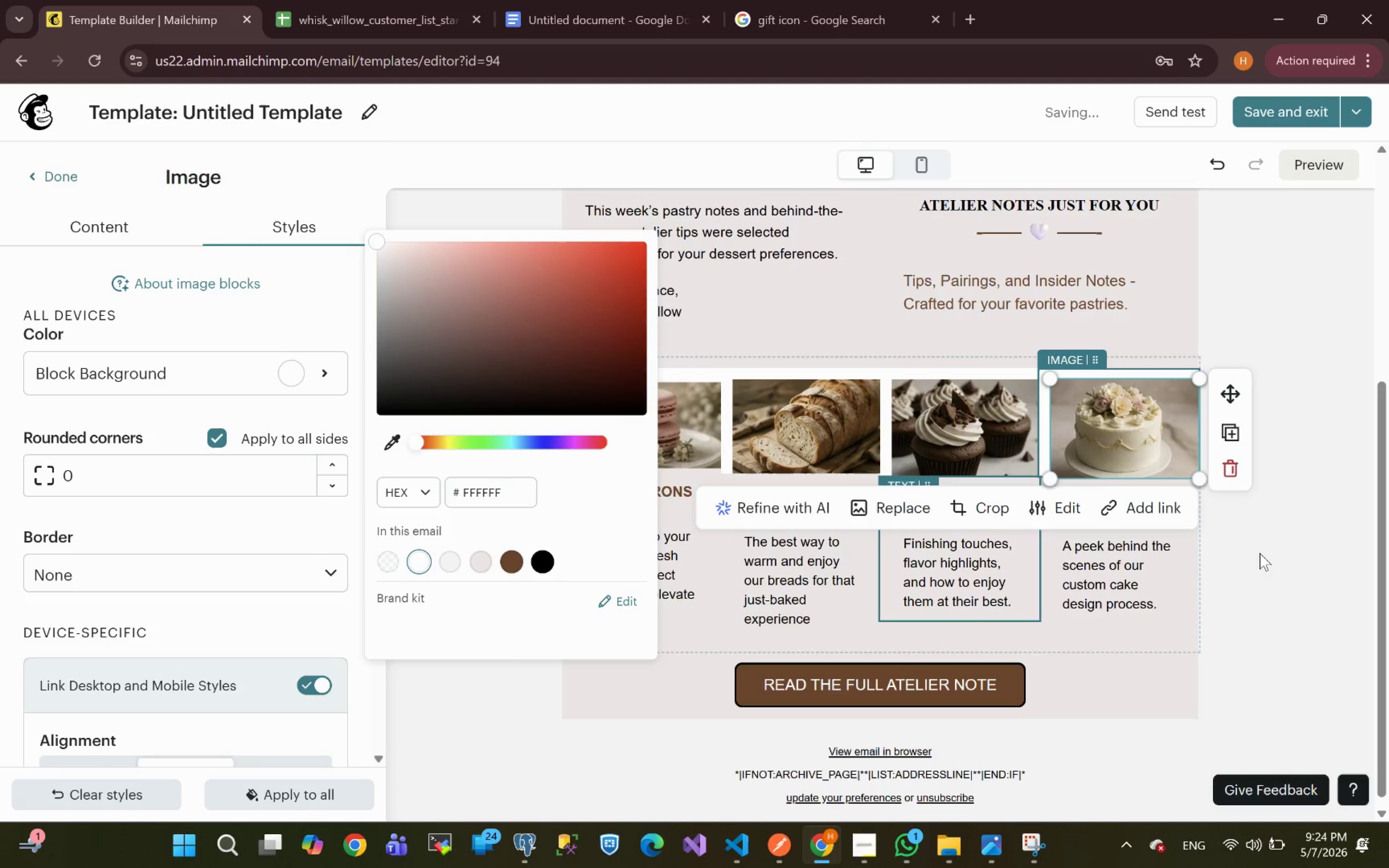 
left_click([1266, 560])
 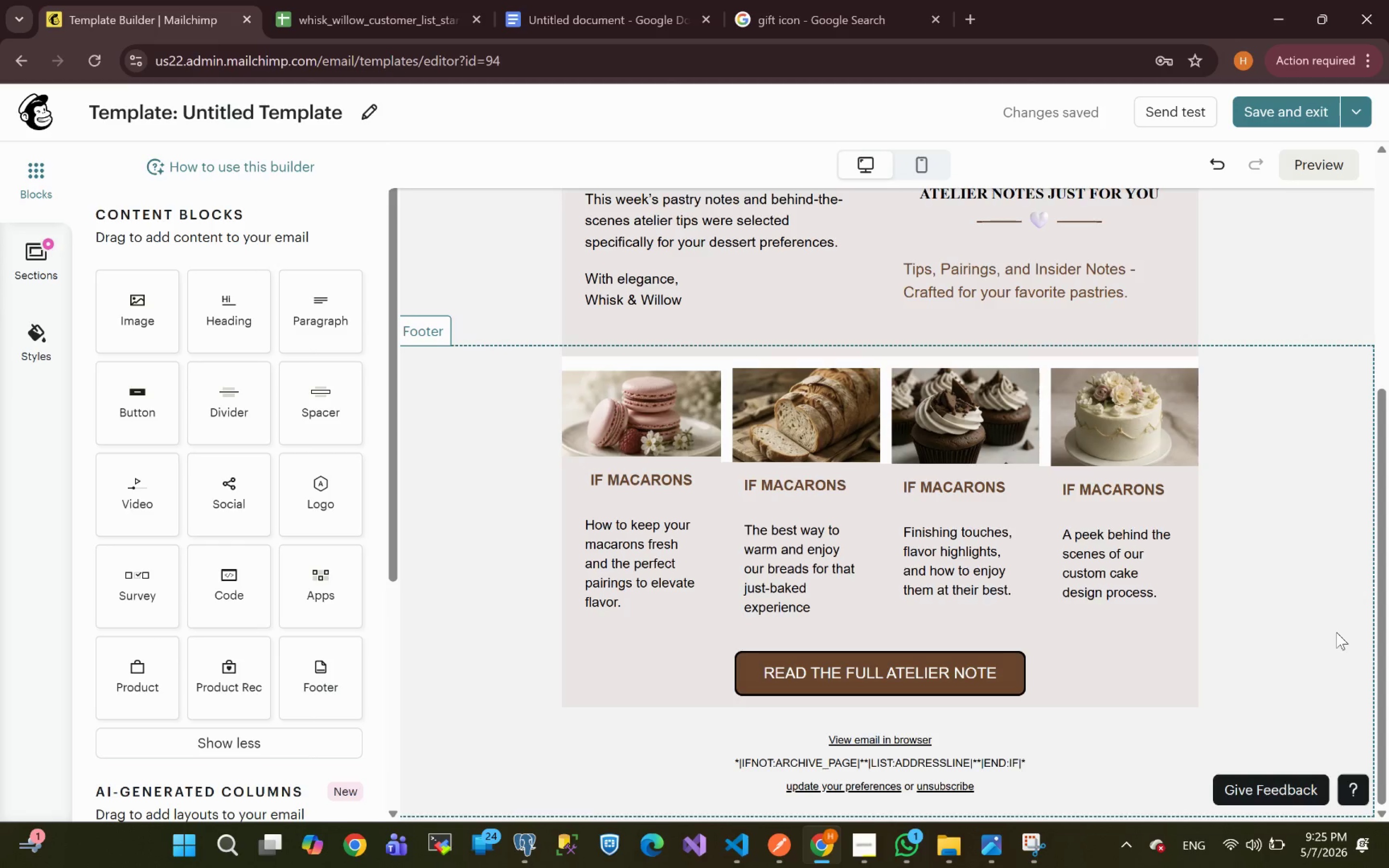 
wait(34.03)
 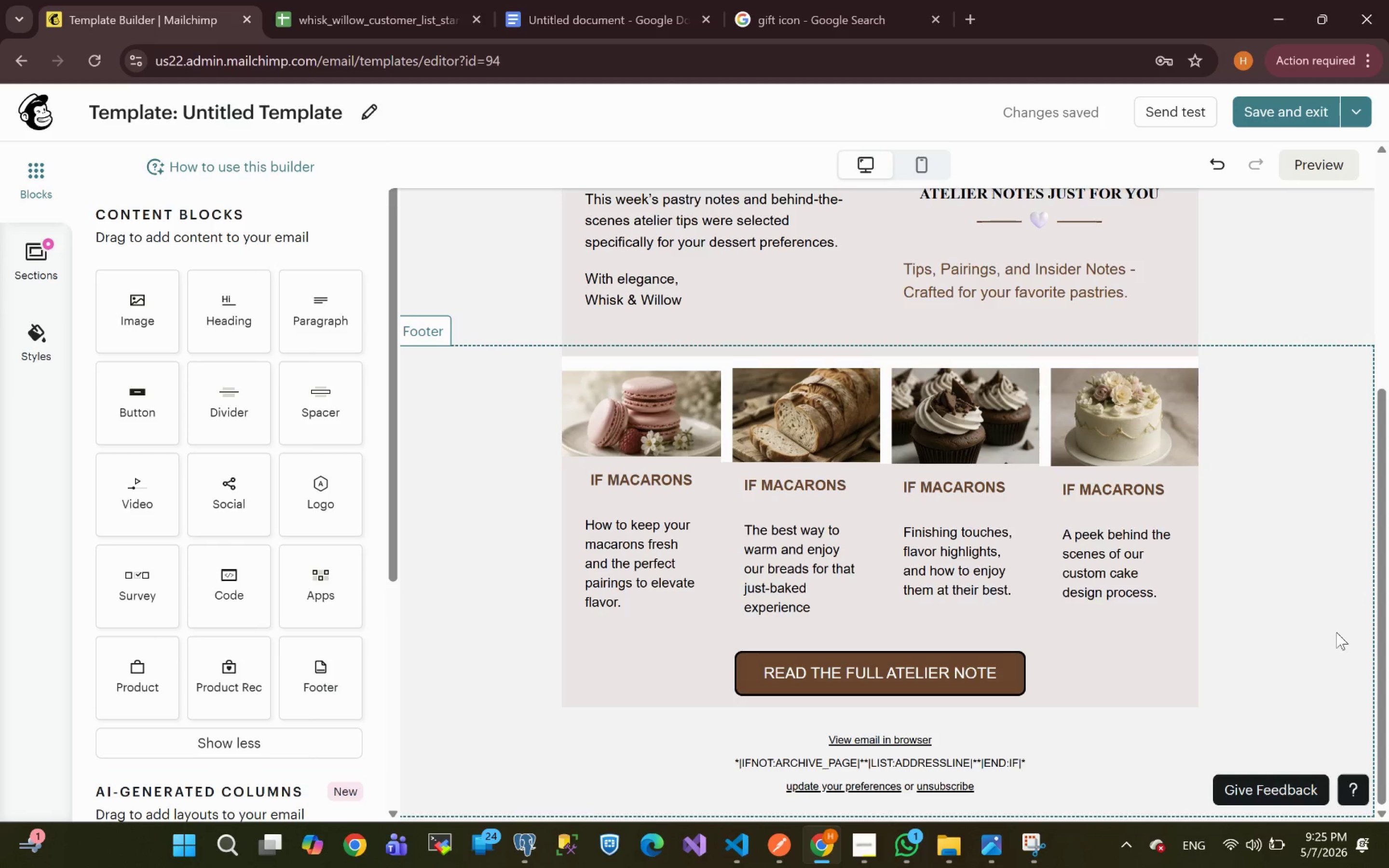 
mouse_move([1107, 581])
 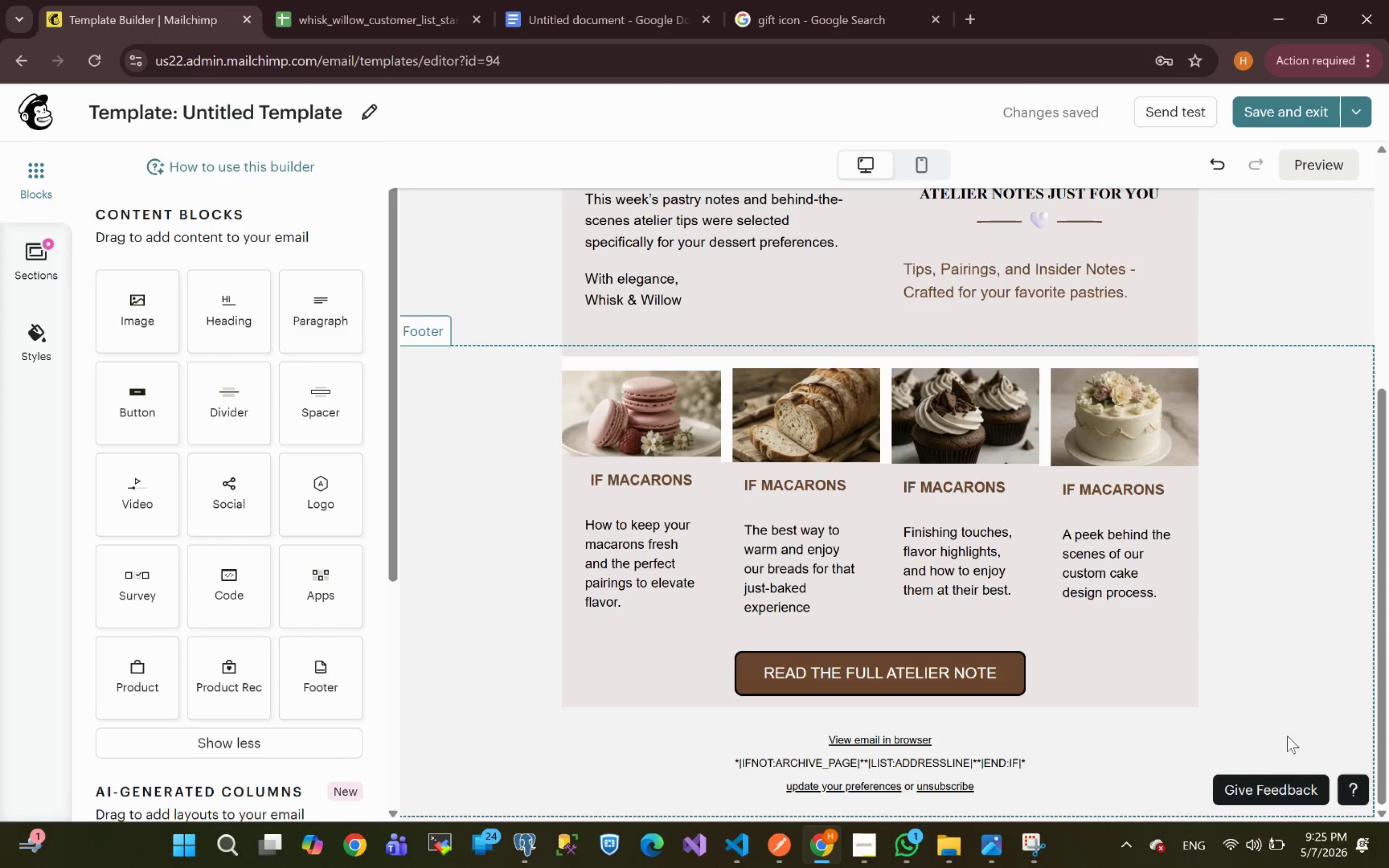 
wait(10.28)
 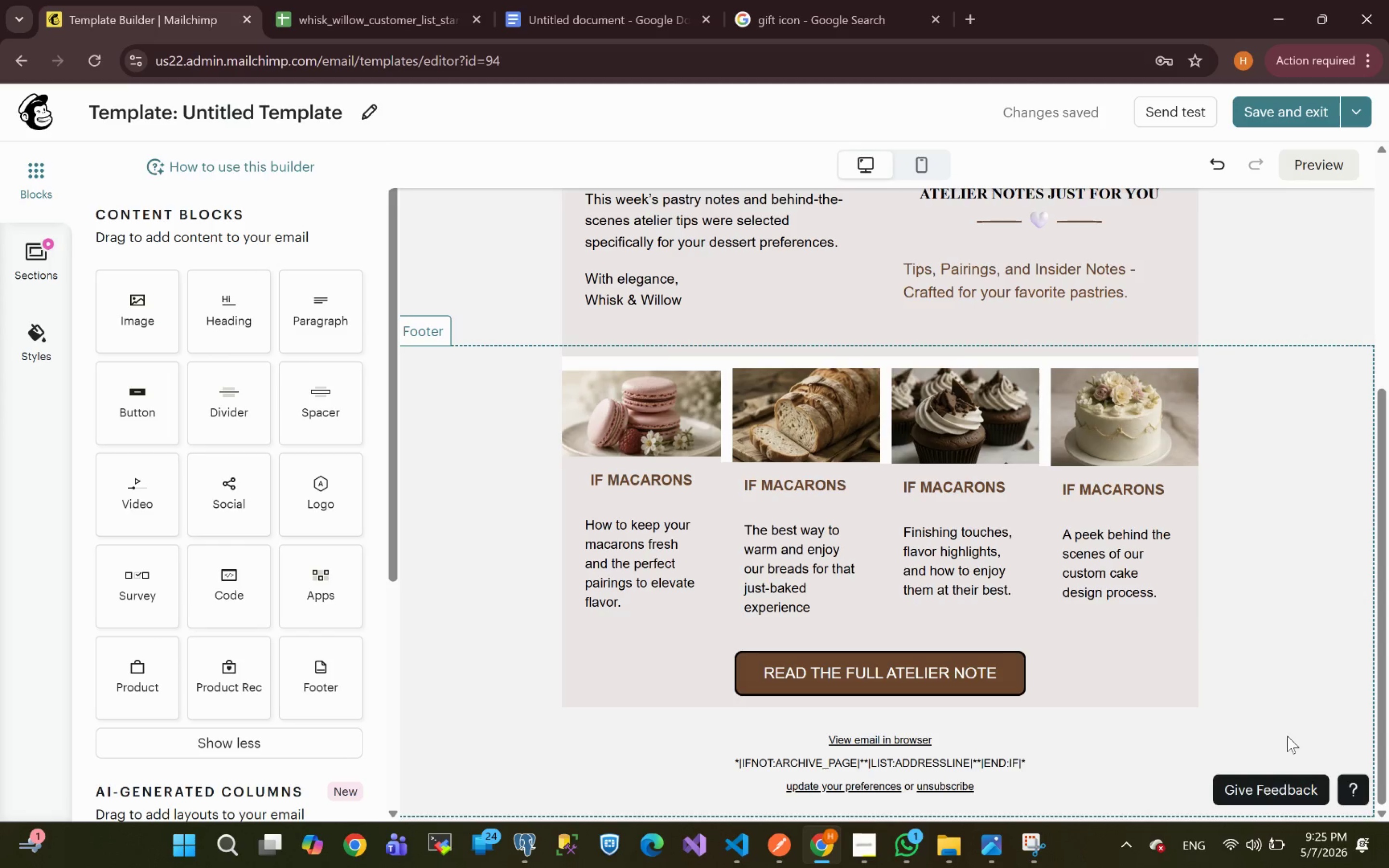 
left_click_drag(start_coordinate=[131, 310], to_coordinate=[596, 746])
 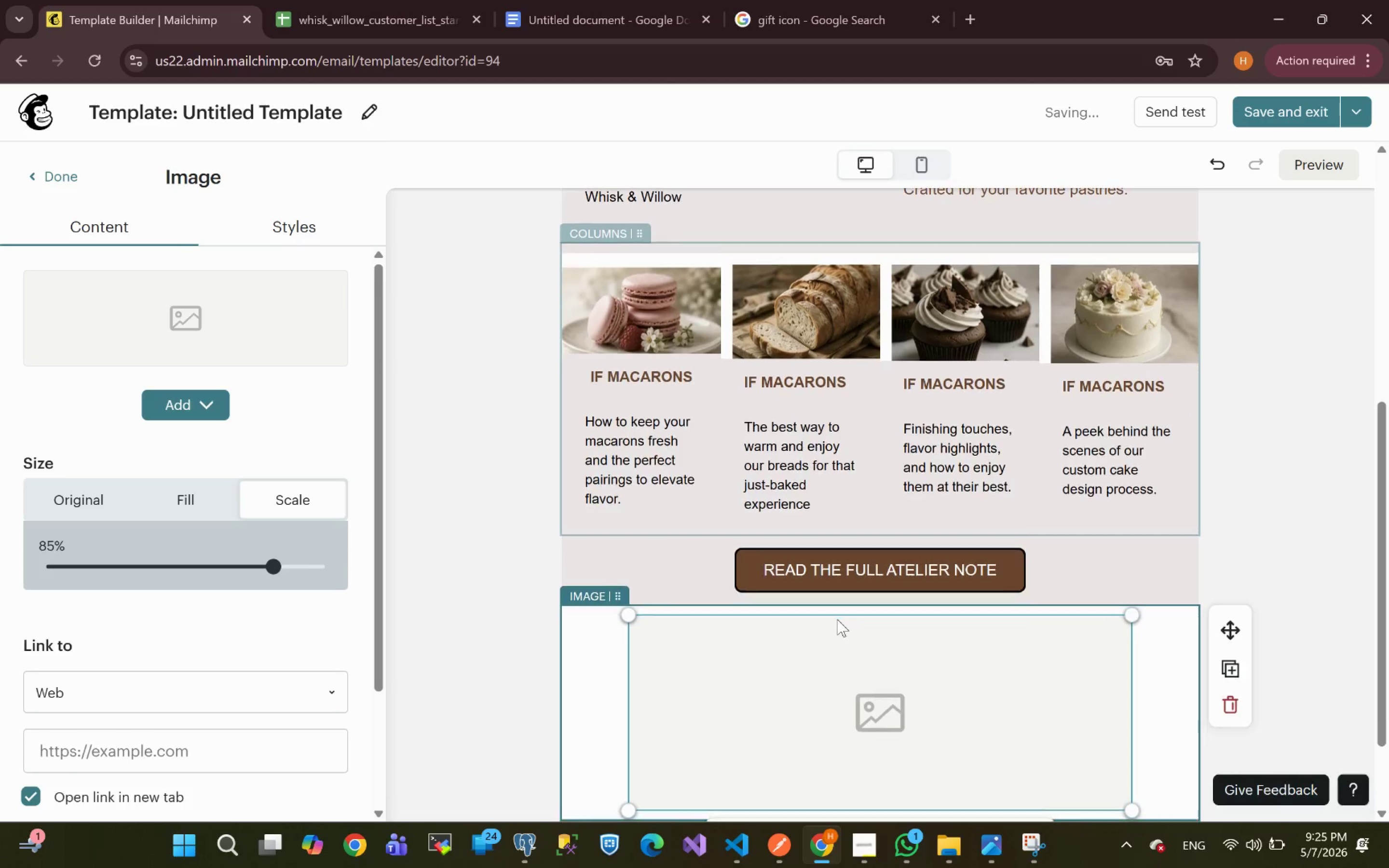 
left_click([55, 181])
 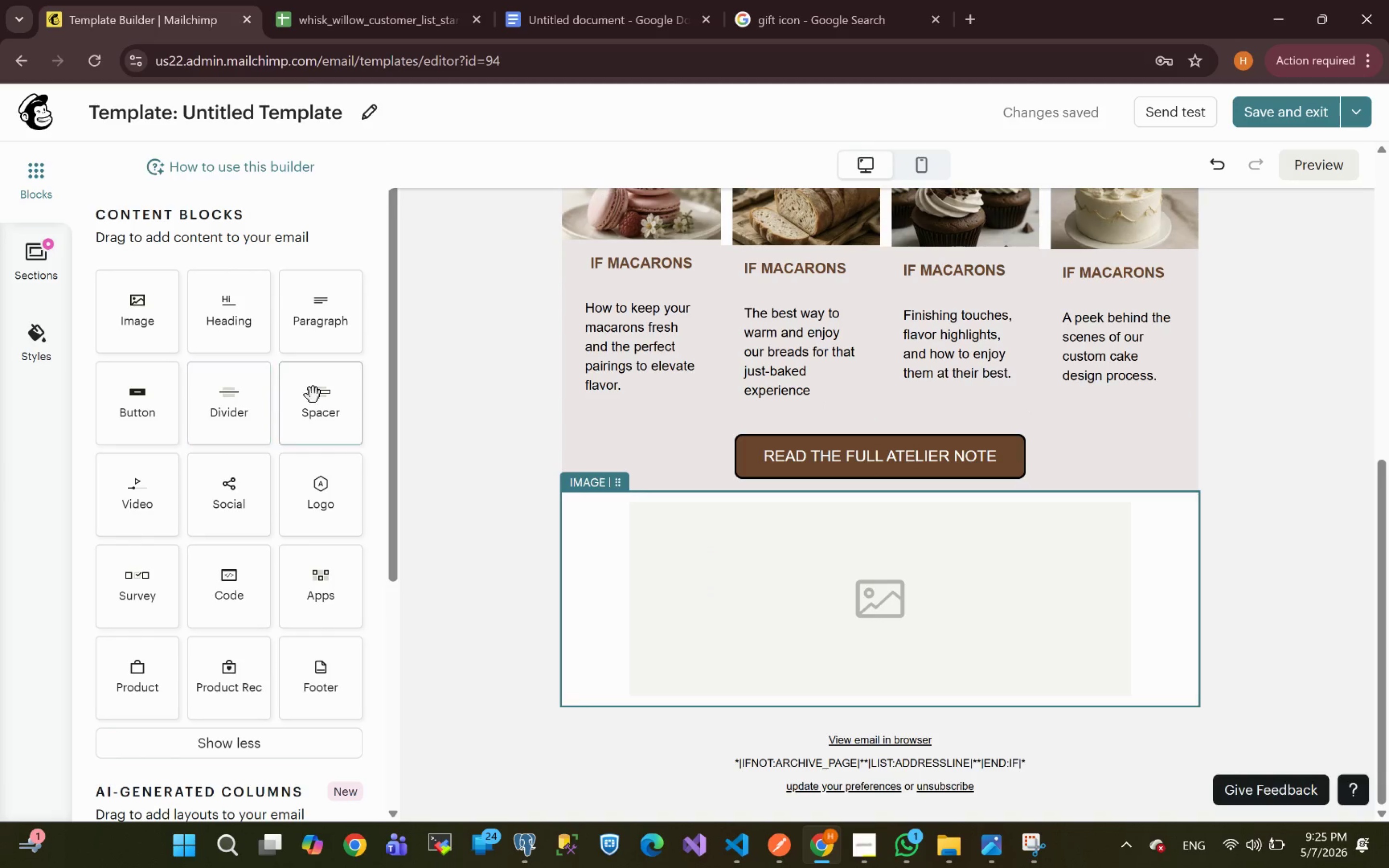 
wait(6.76)
 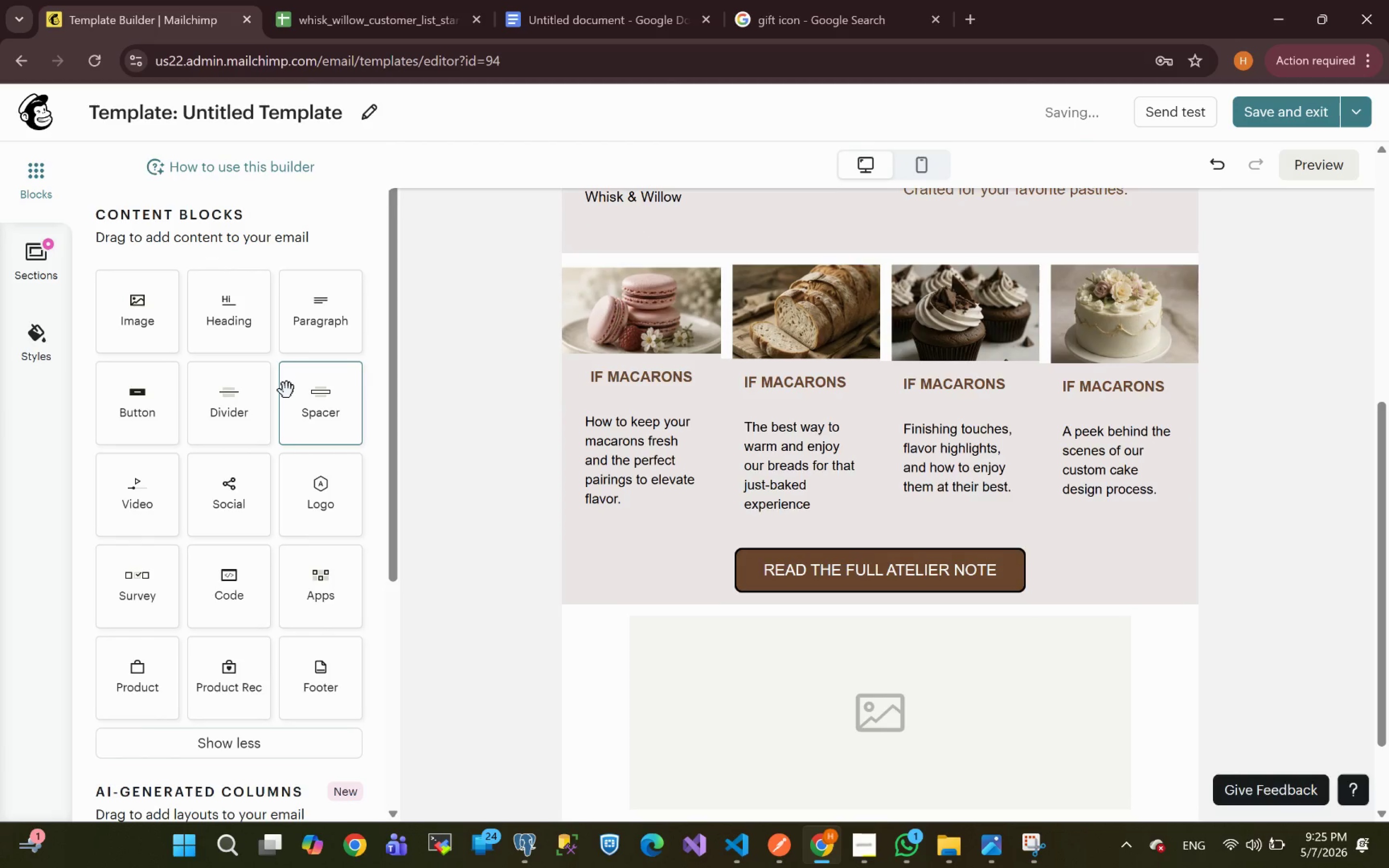 
left_click_drag(start_coordinate=[330, 312], to_coordinate=[1183, 589])
 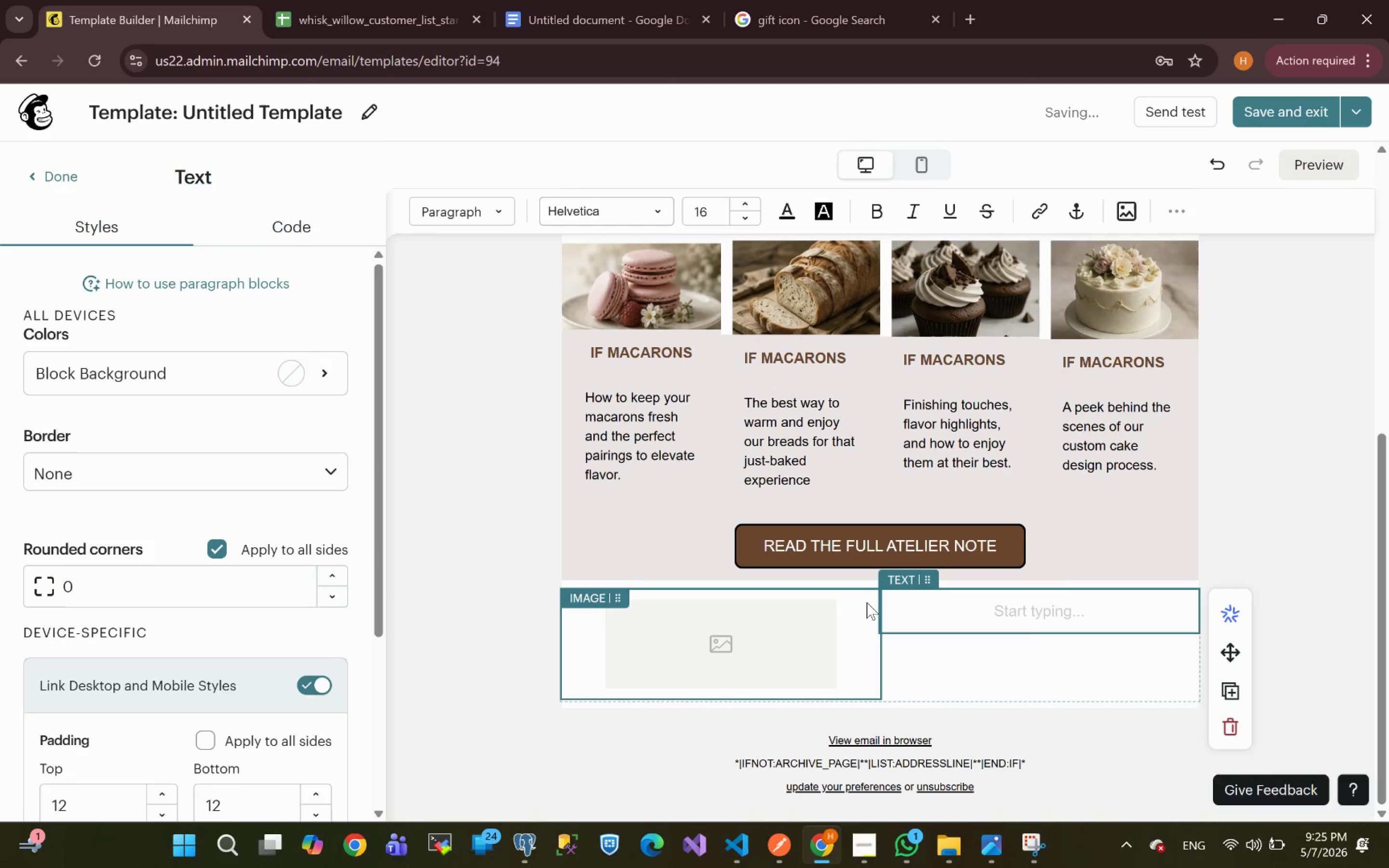 
left_click([55, 171])
 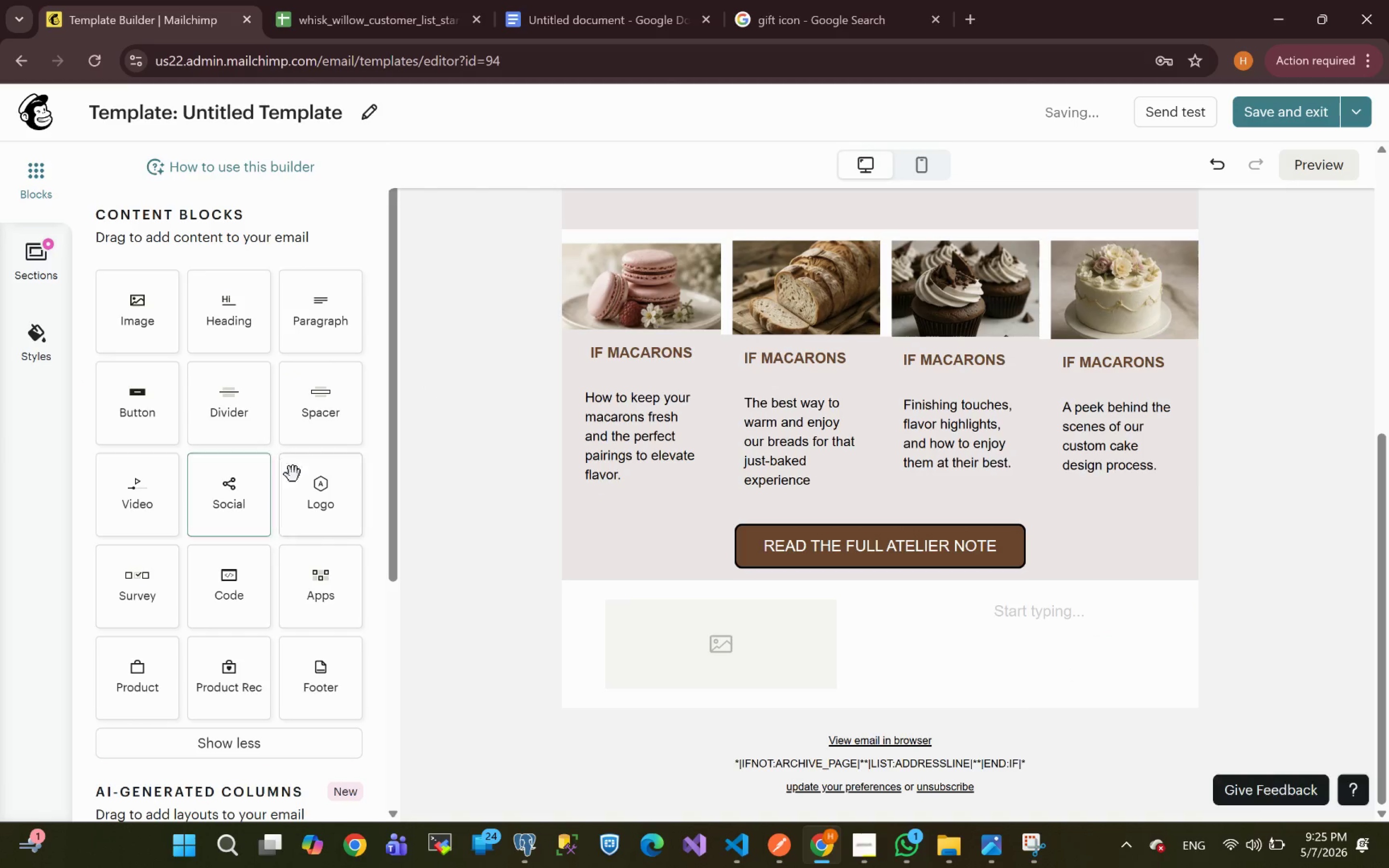 
left_click_drag(start_coordinate=[151, 405], to_coordinate=[1182, 639])
 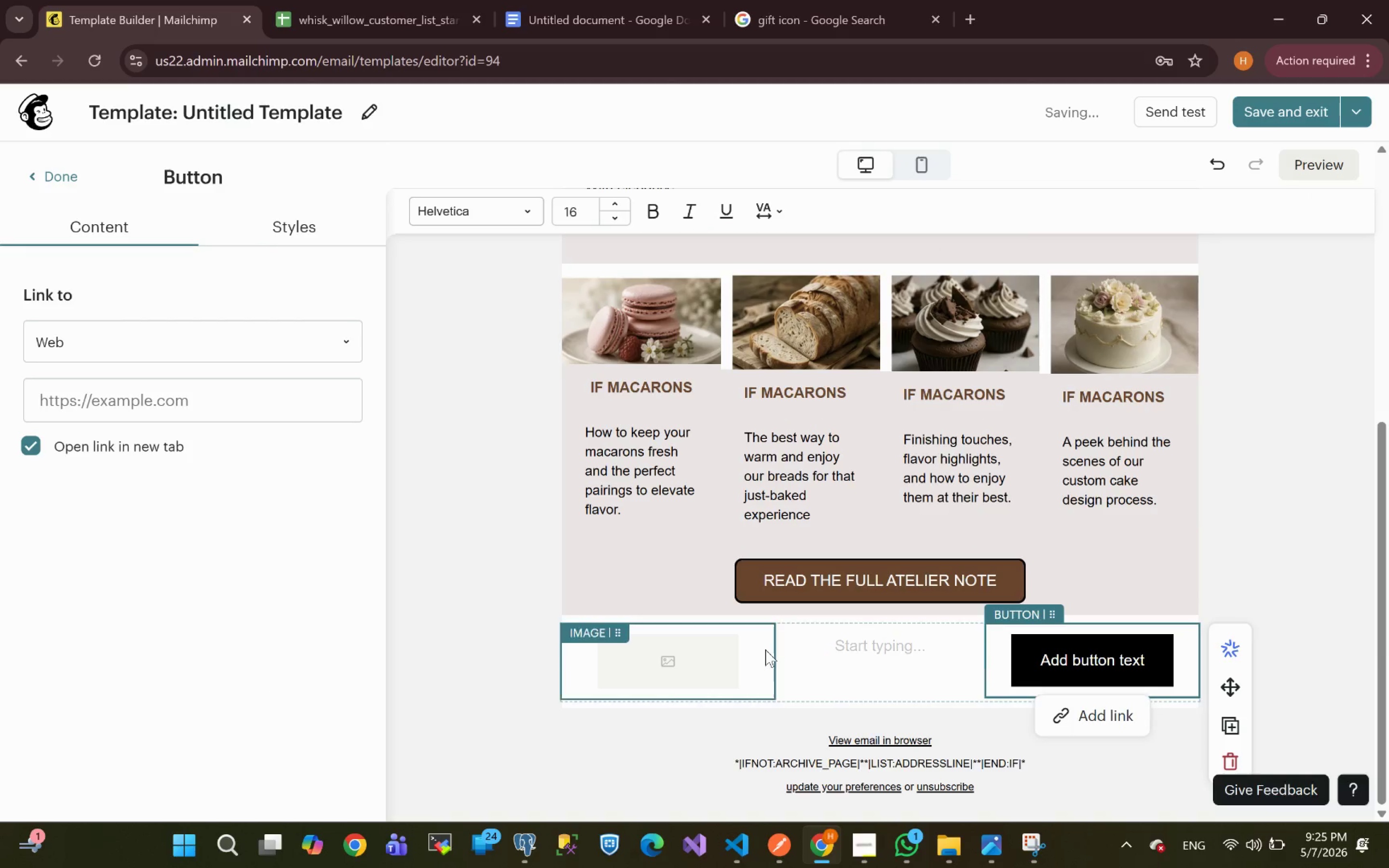 
left_click([696, 653])
 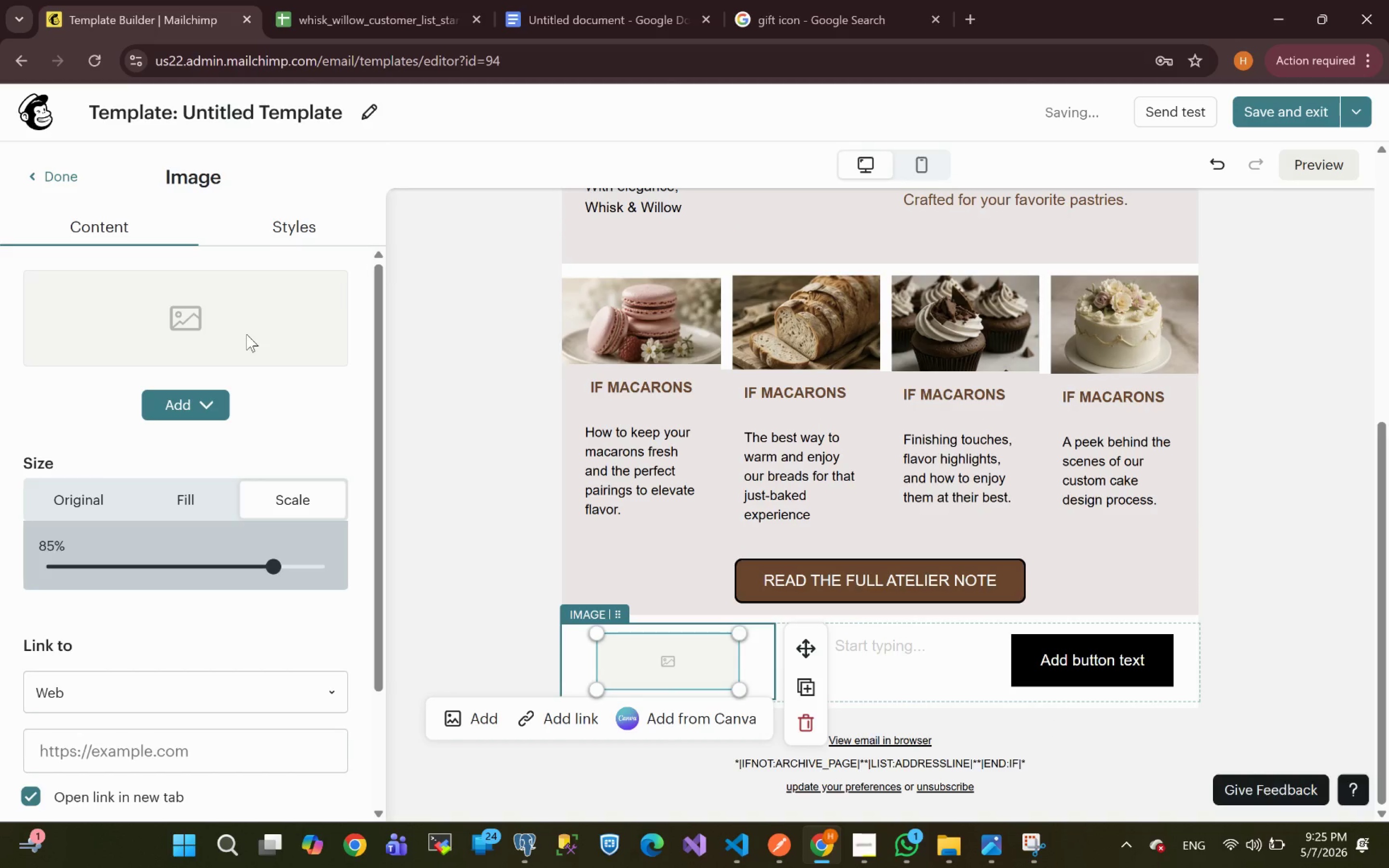 
left_click([186, 397])
 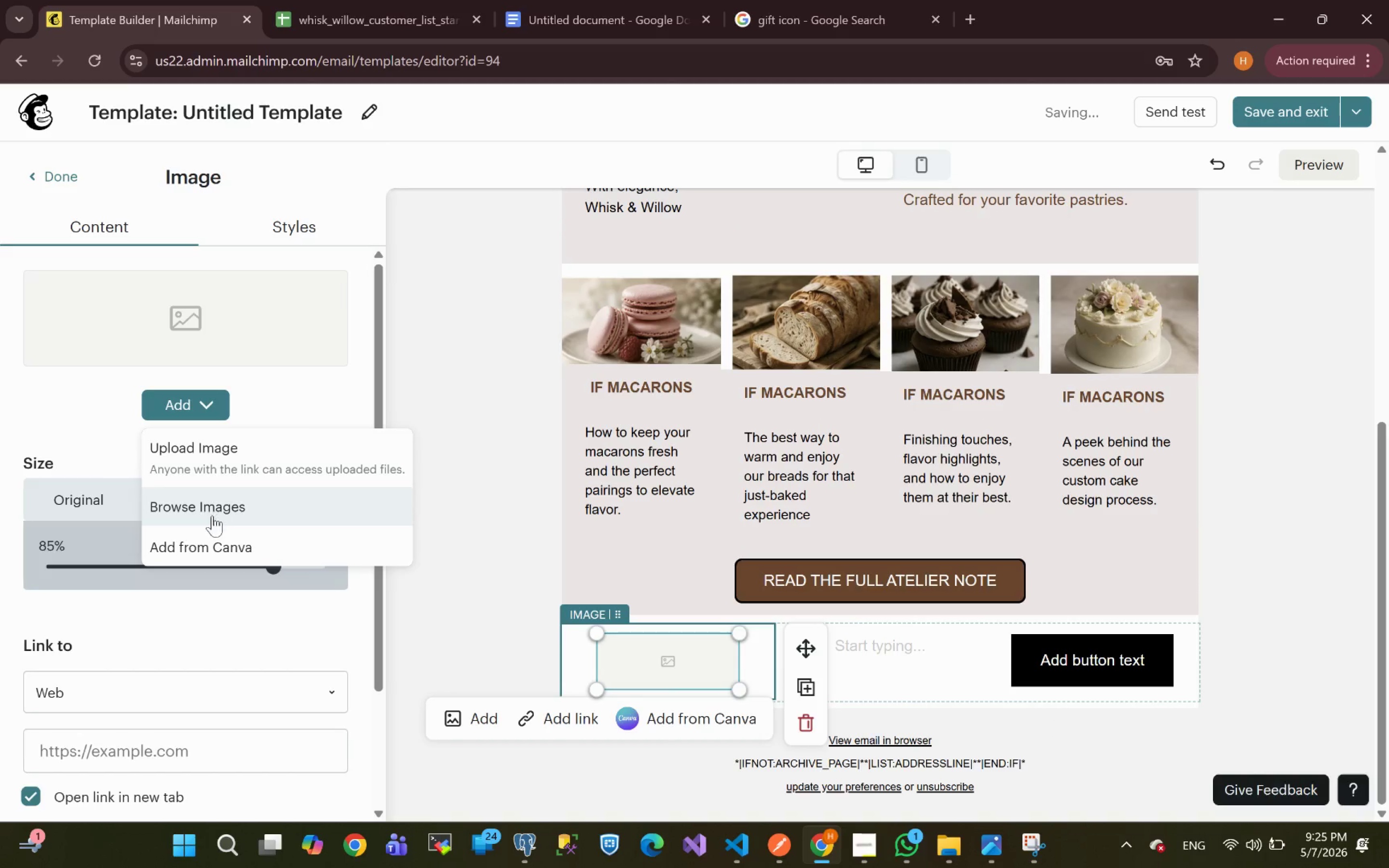 
left_click([207, 508])
 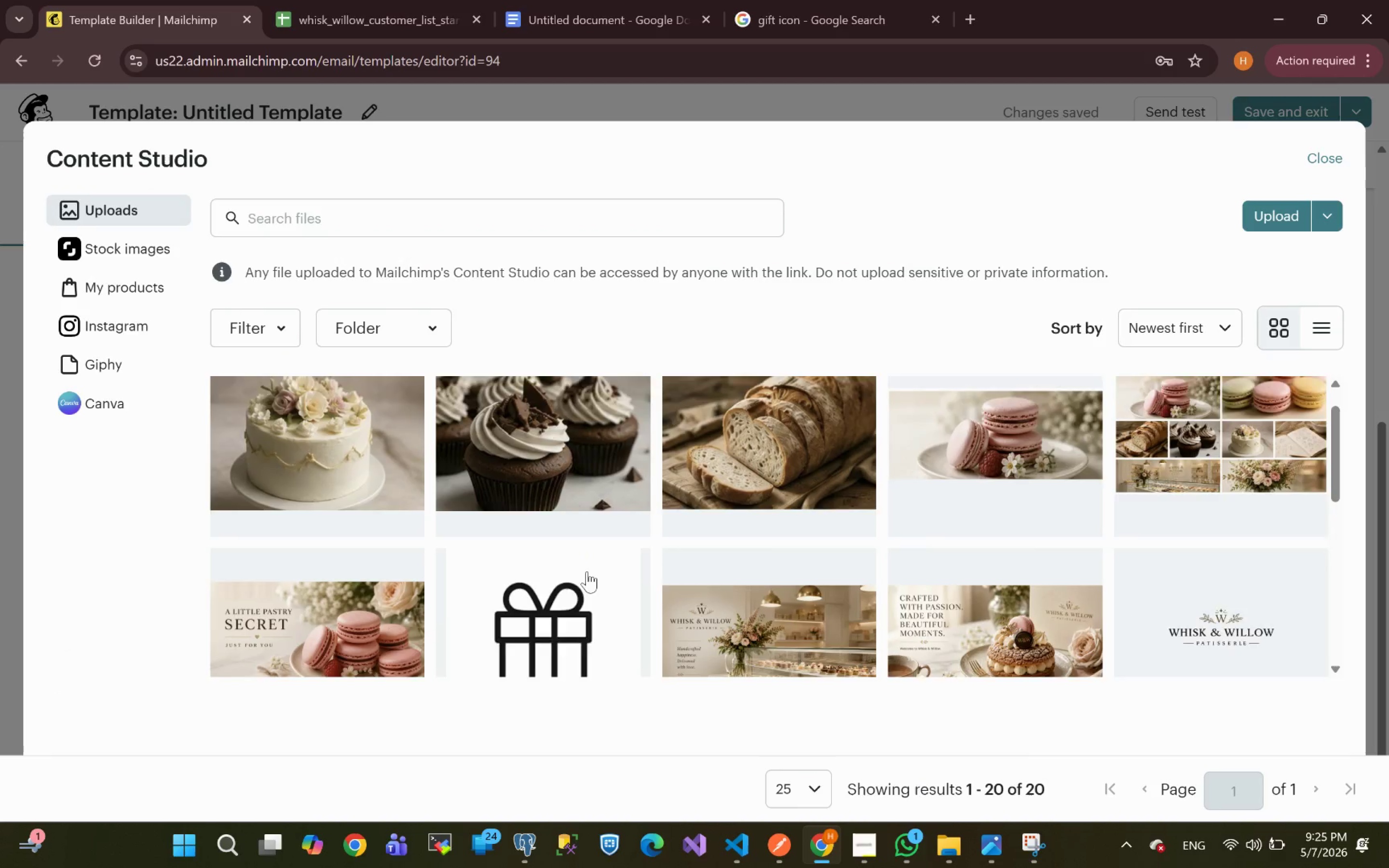 
left_click([548, 589])
 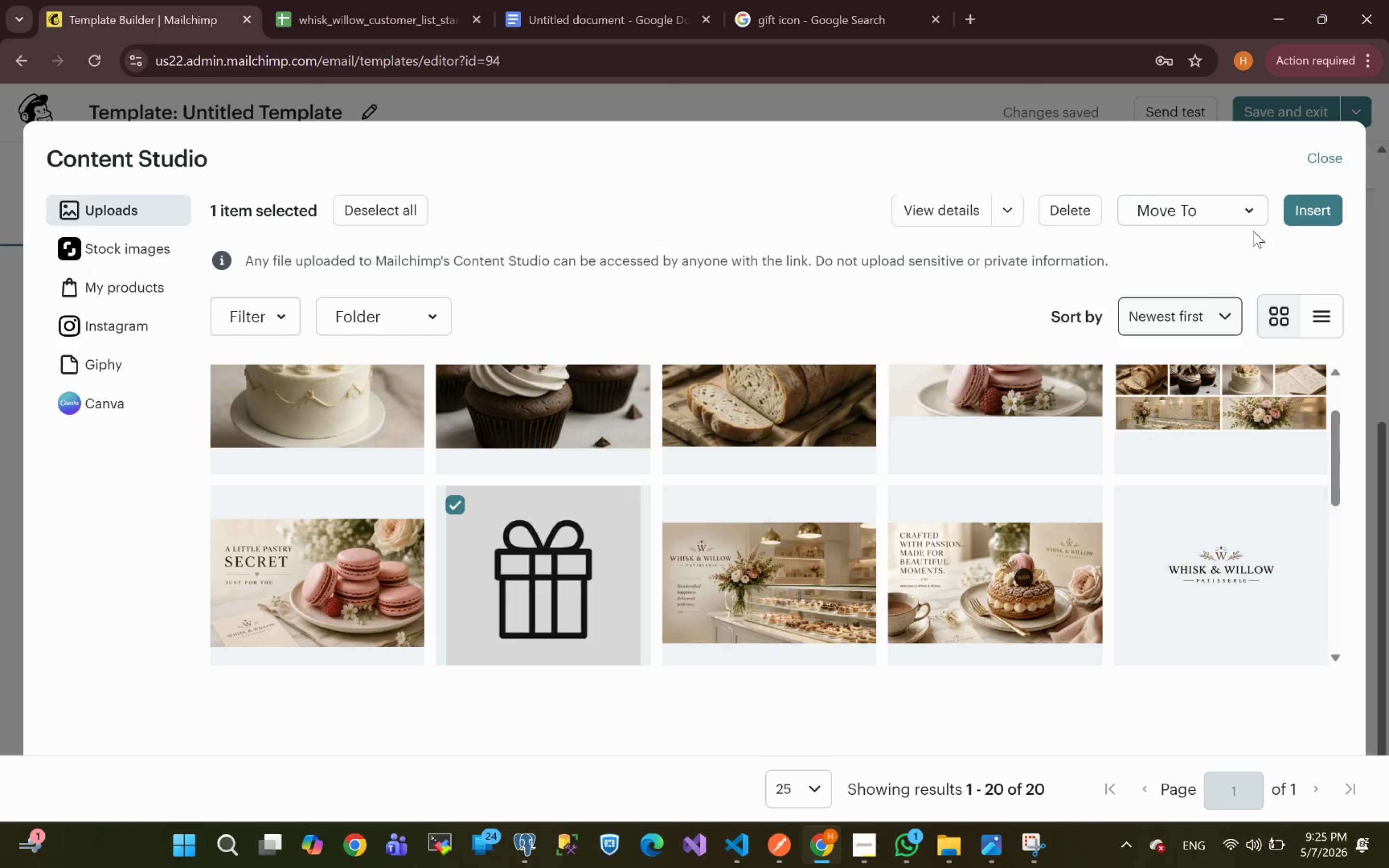 
left_click([1310, 213])
 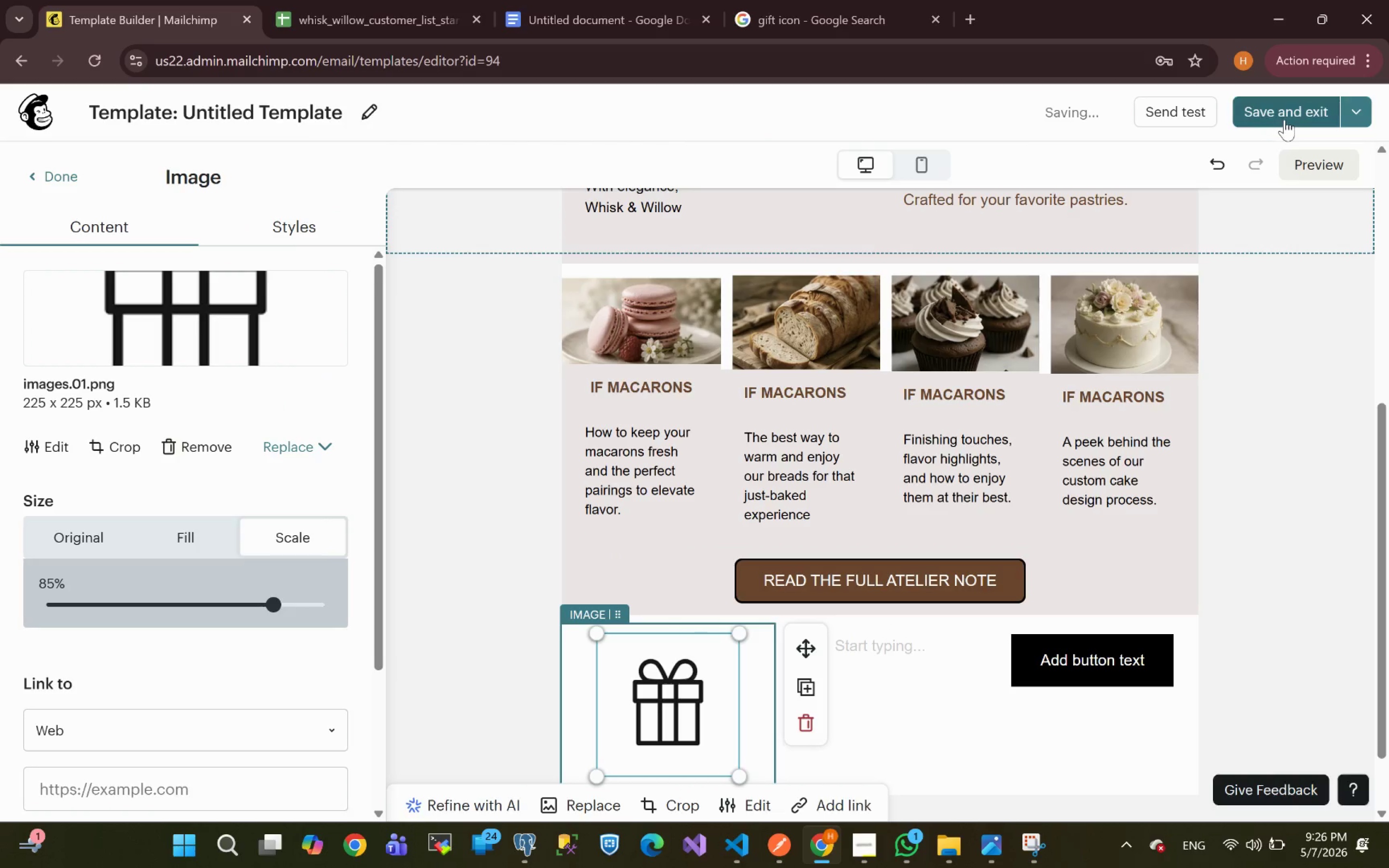 
mouse_move([878, 609])
 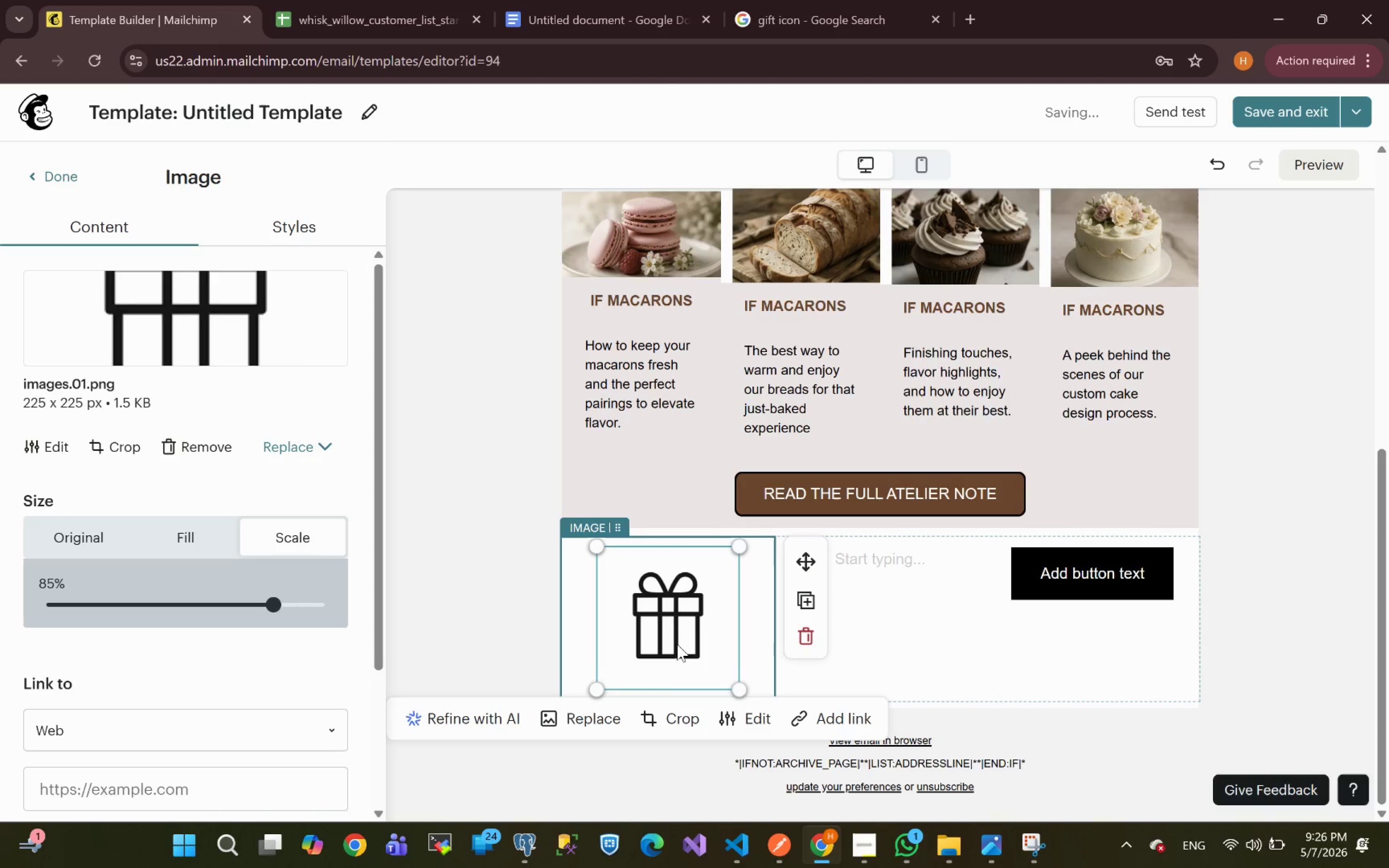 
wait(5.46)
 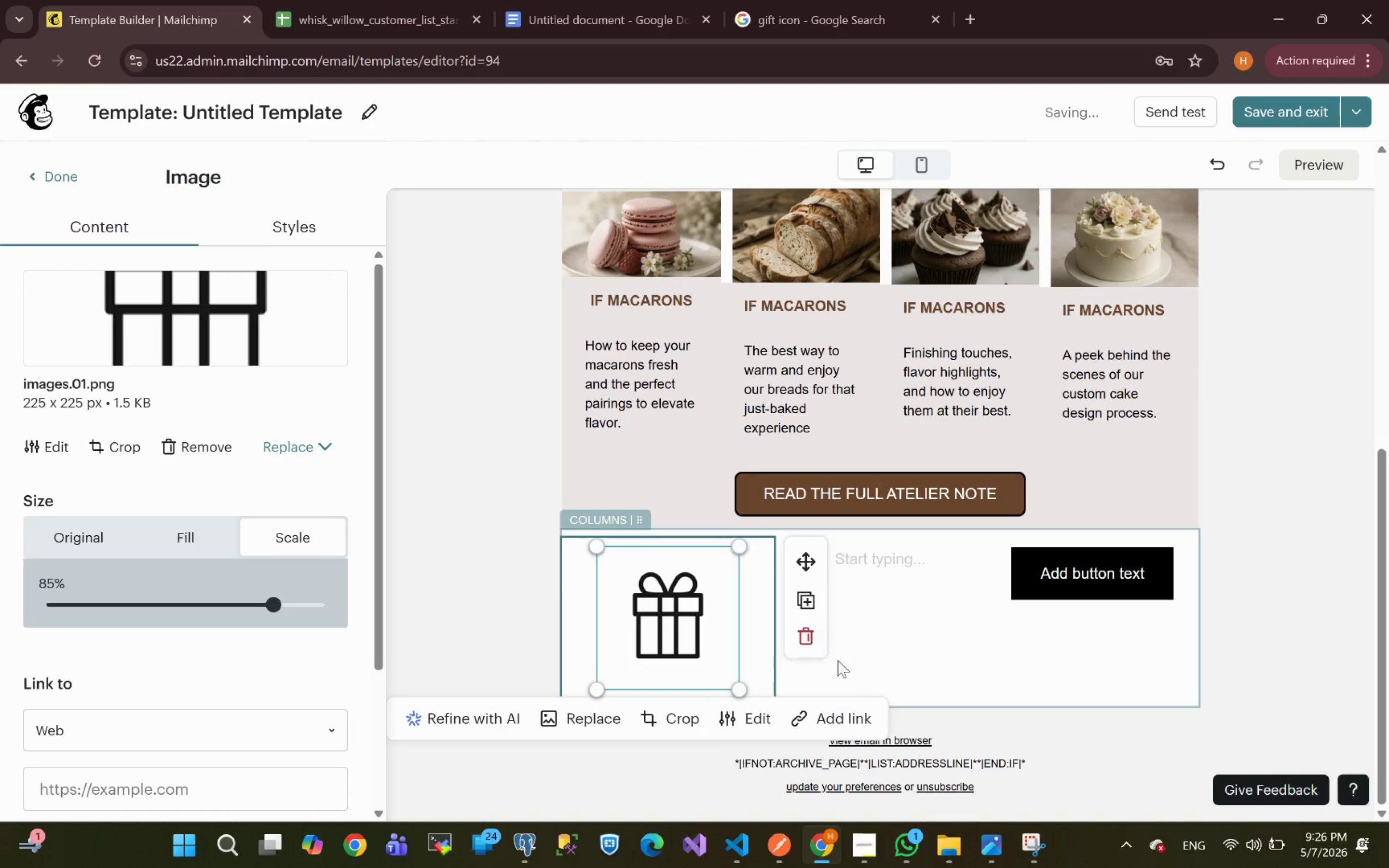 
left_click([677, 710])
 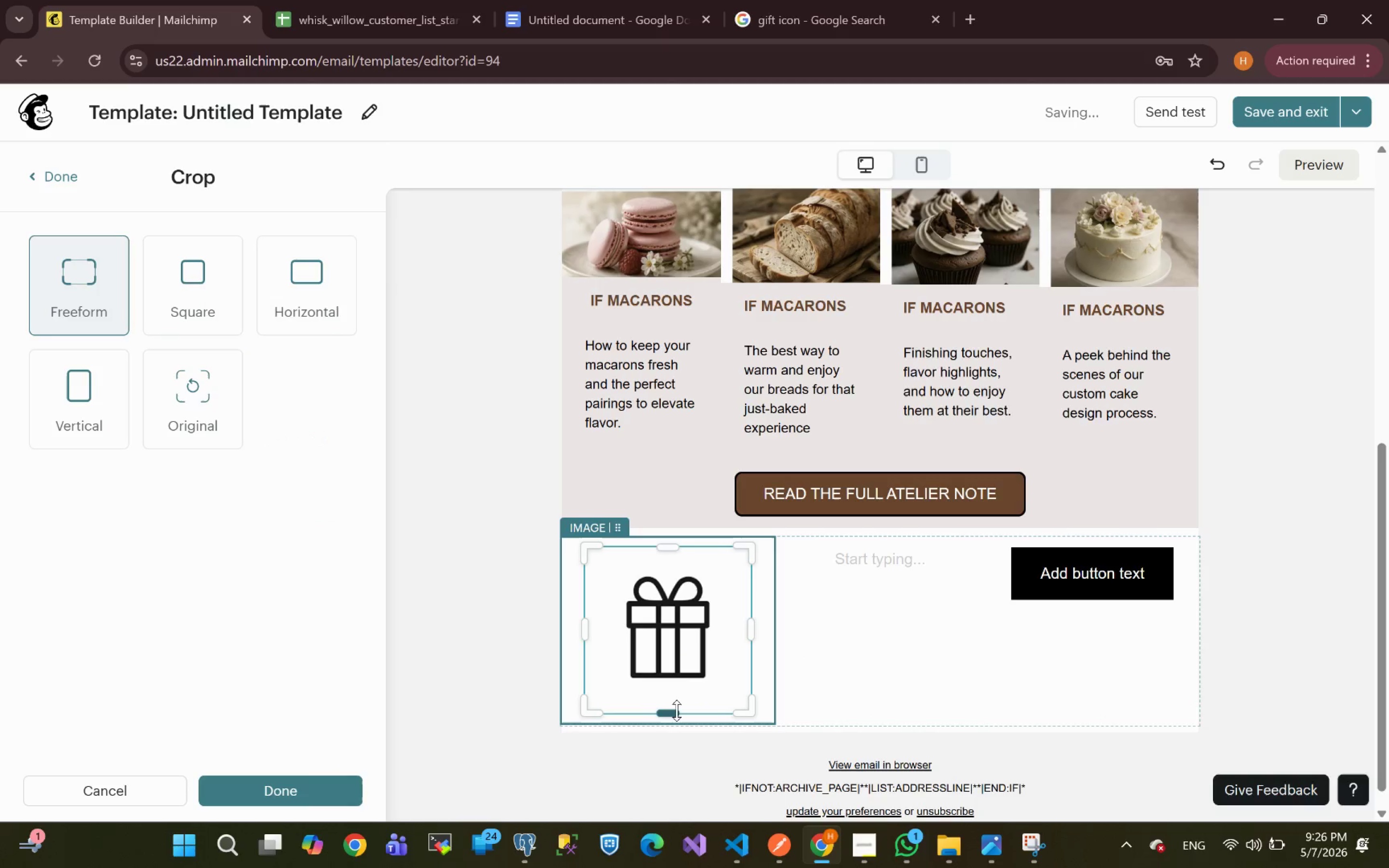 
left_click_drag(start_coordinate=[667, 714], to_coordinate=[670, 683])
 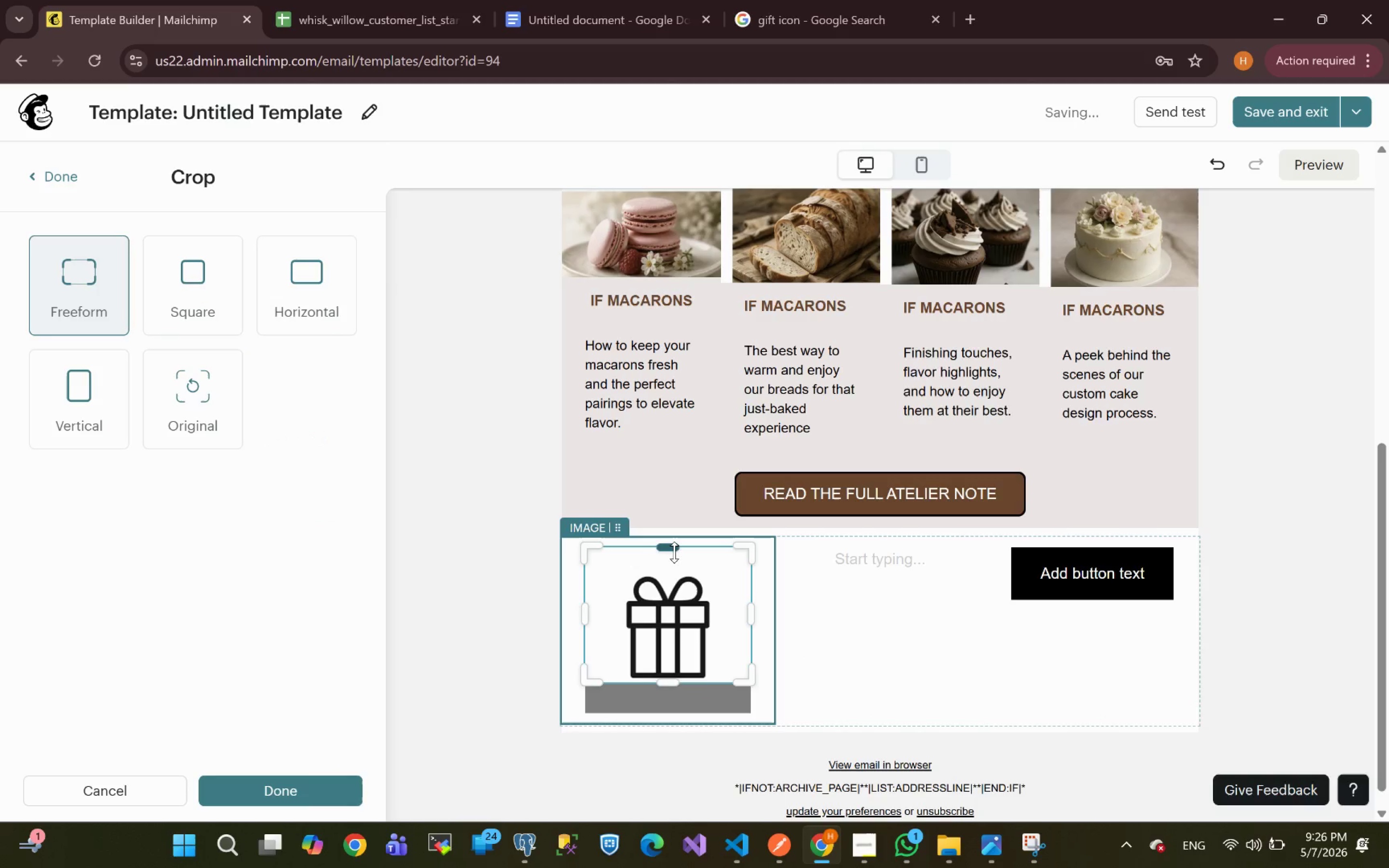 
left_click_drag(start_coordinate=[673, 552], to_coordinate=[677, 574])
 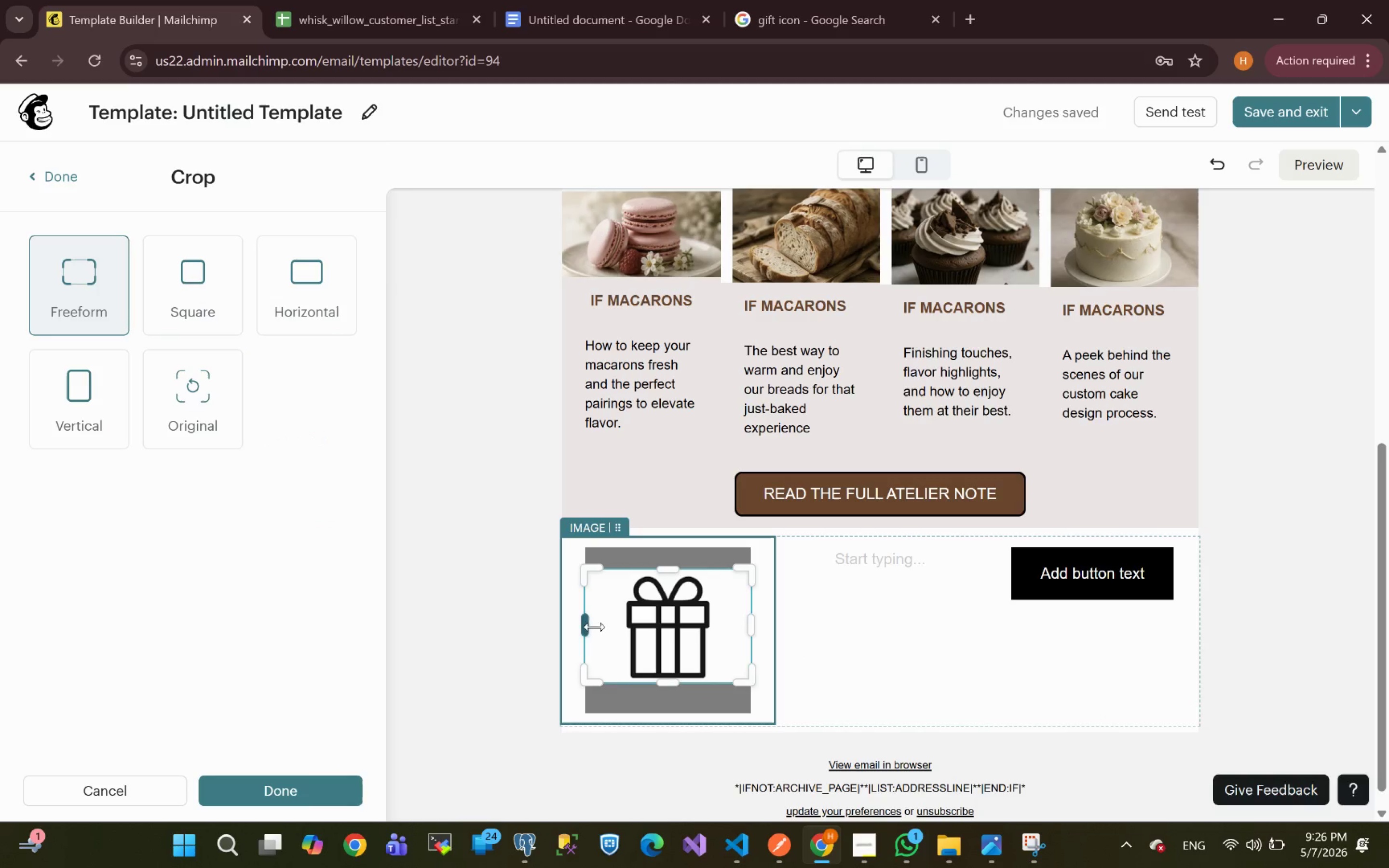 
left_click_drag(start_coordinate=[588, 626], to_coordinate=[625, 628])
 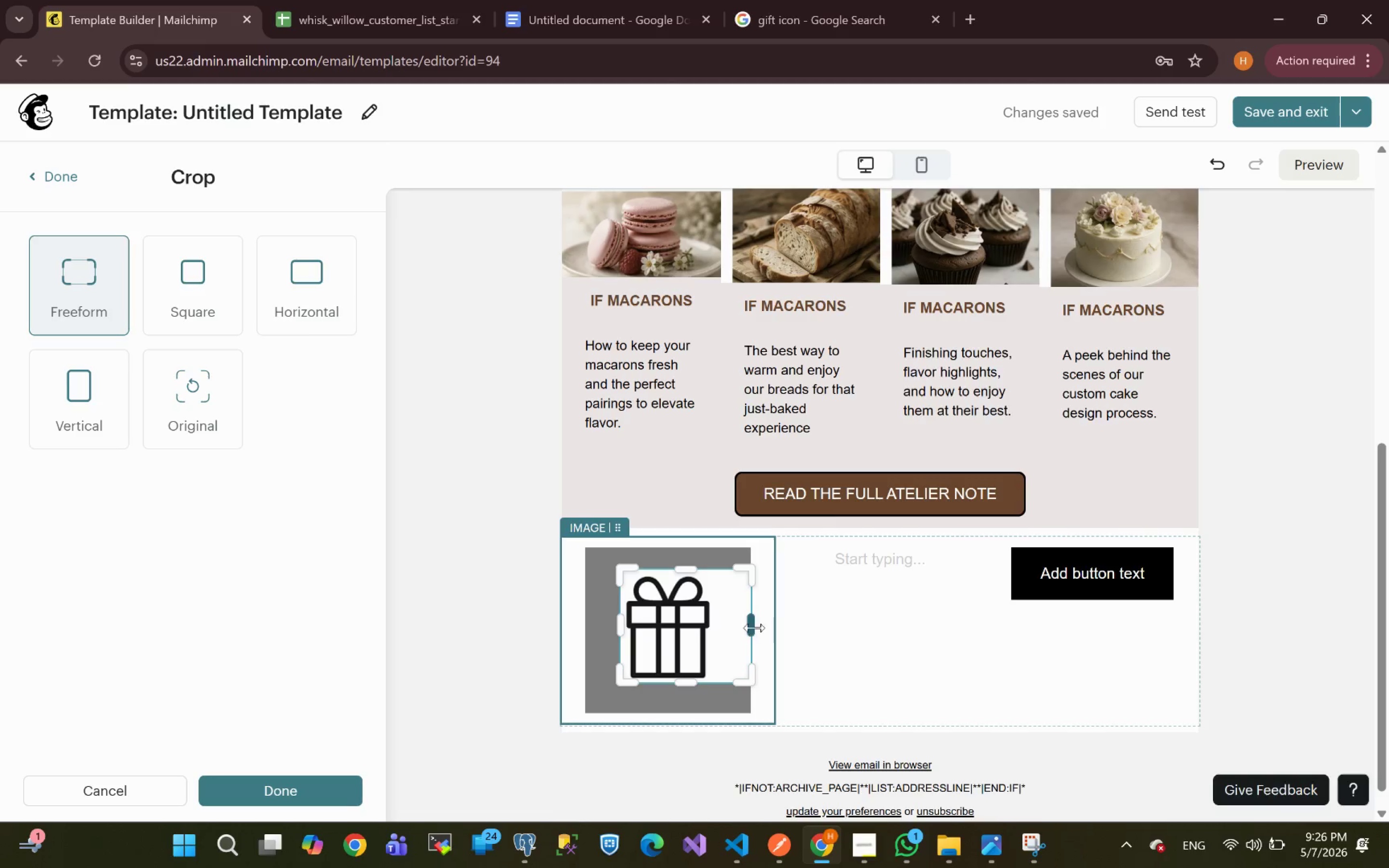 
left_click_drag(start_coordinate=[750, 621], to_coordinate=[717, 620])
 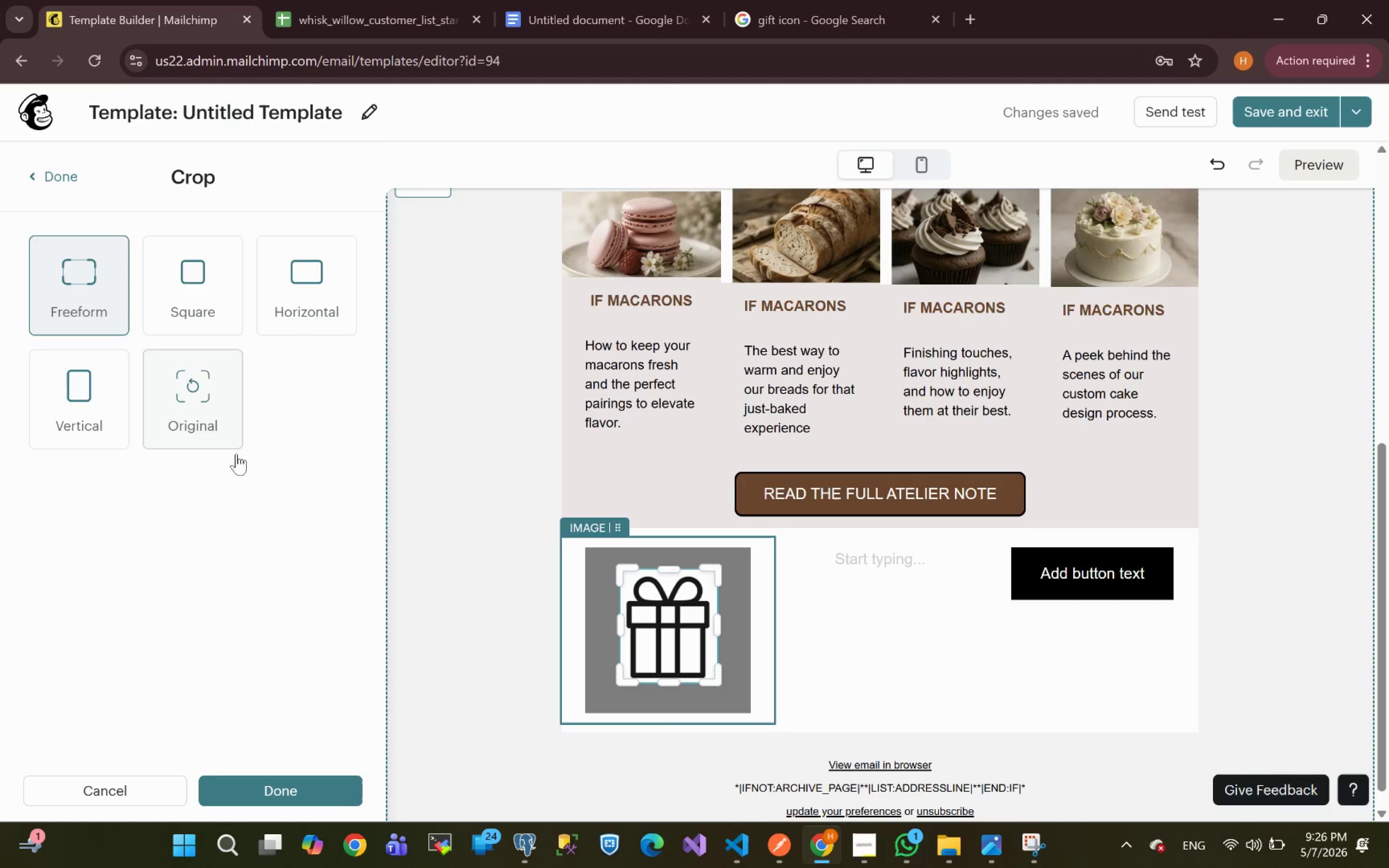 
left_click([263, 785])
 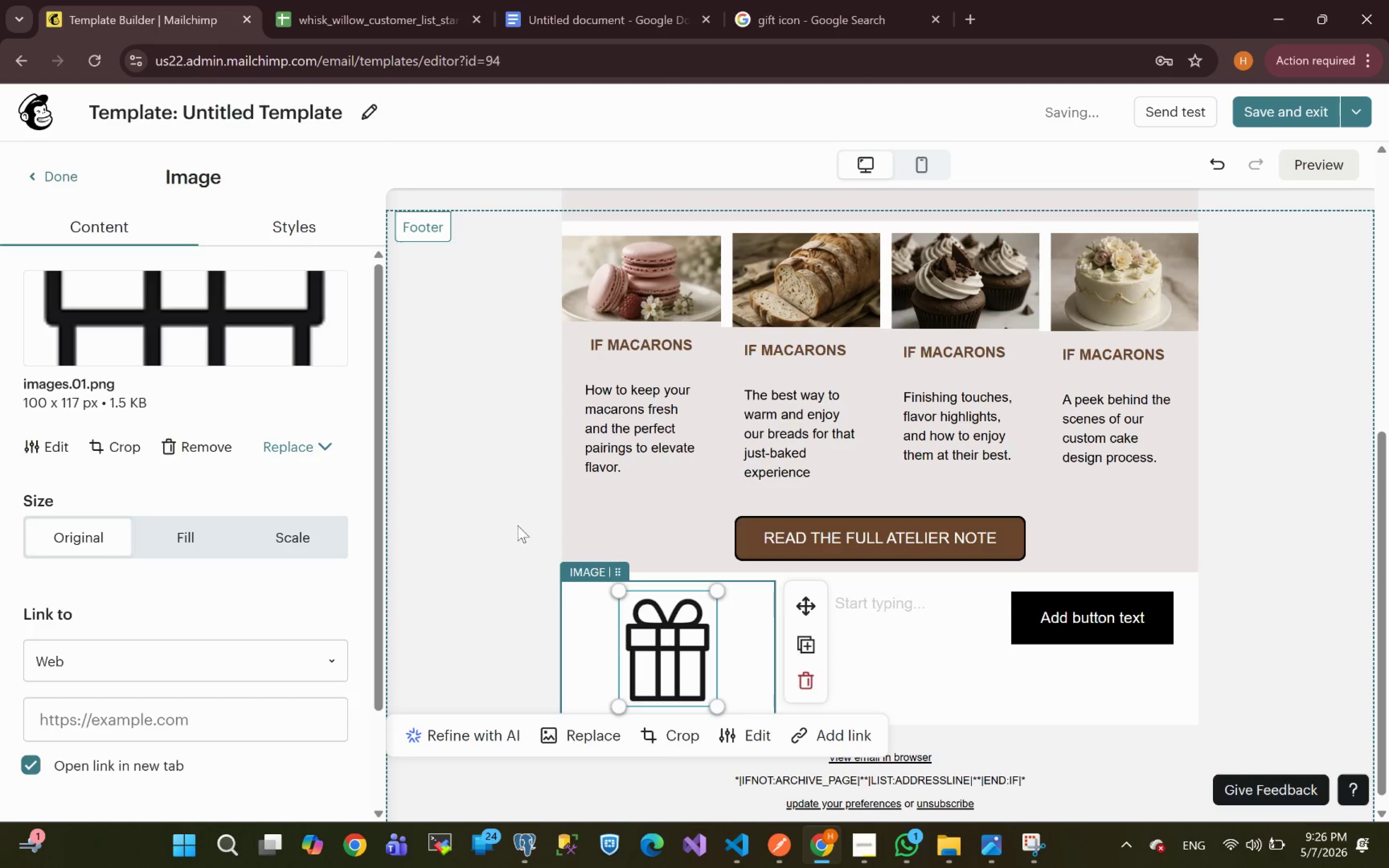 
left_click([318, 228])
 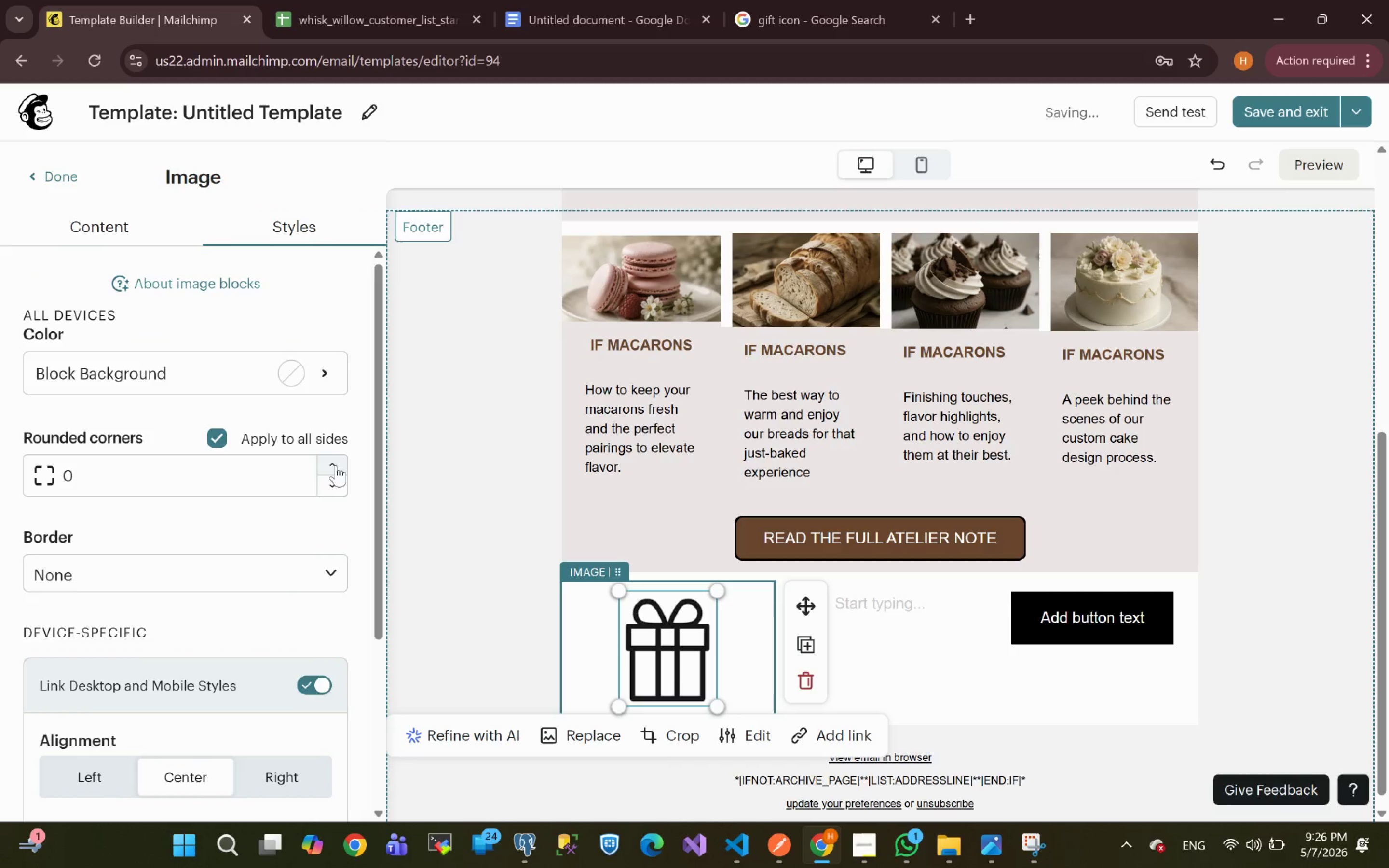 
double_click([331, 460])
 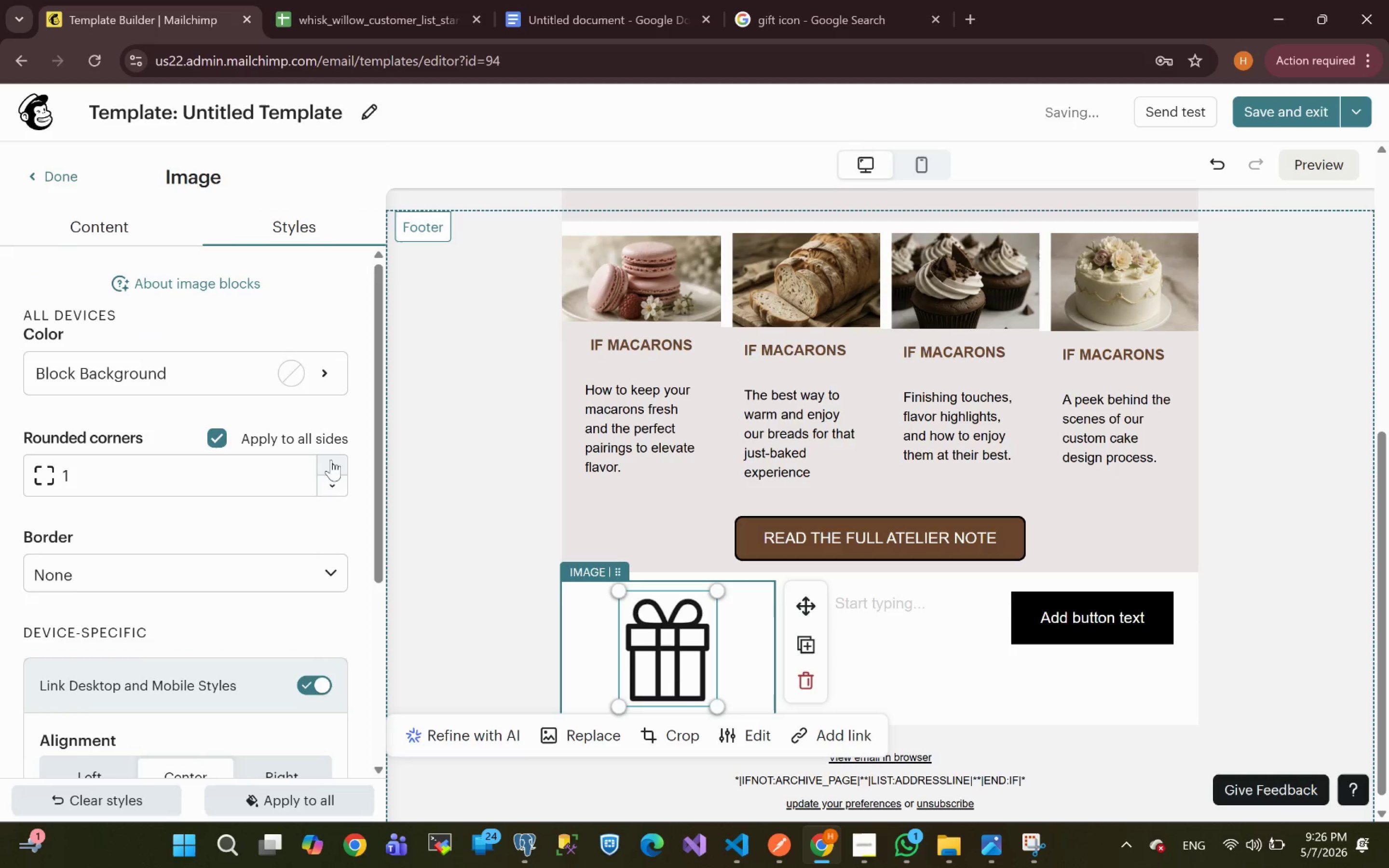 
triple_click([331, 460])
 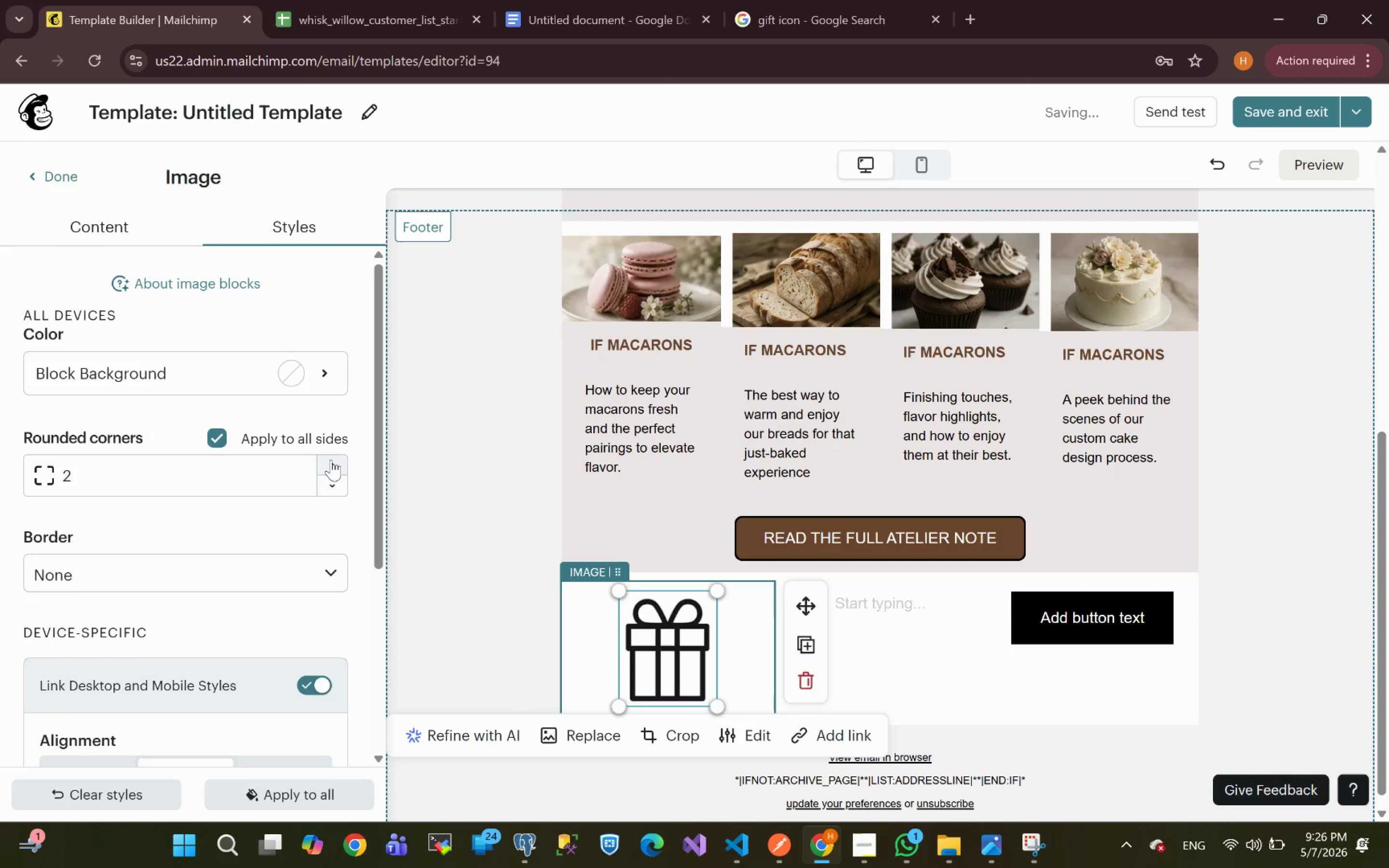 
triple_click([331, 460])
 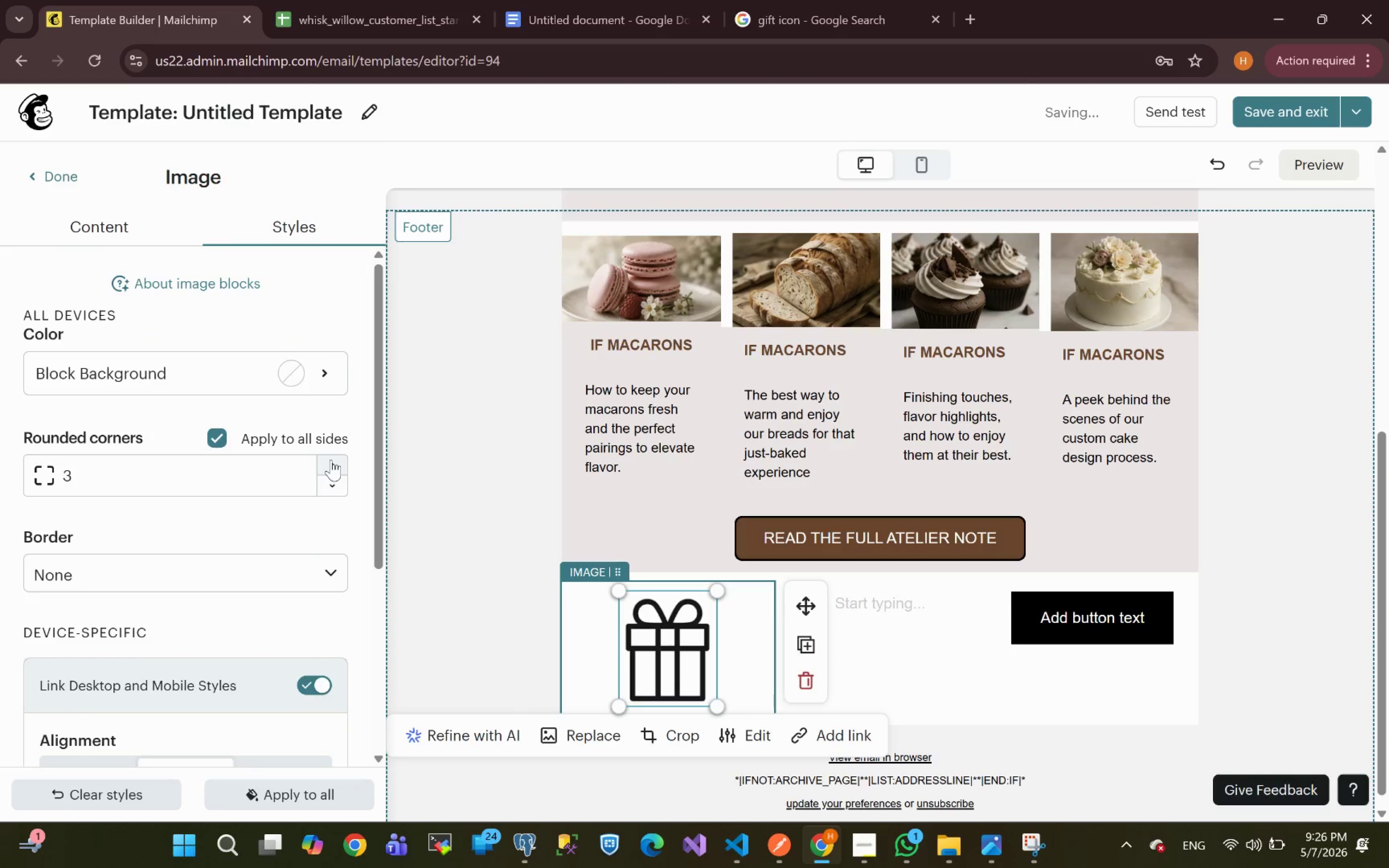 
triple_click([331, 460])
 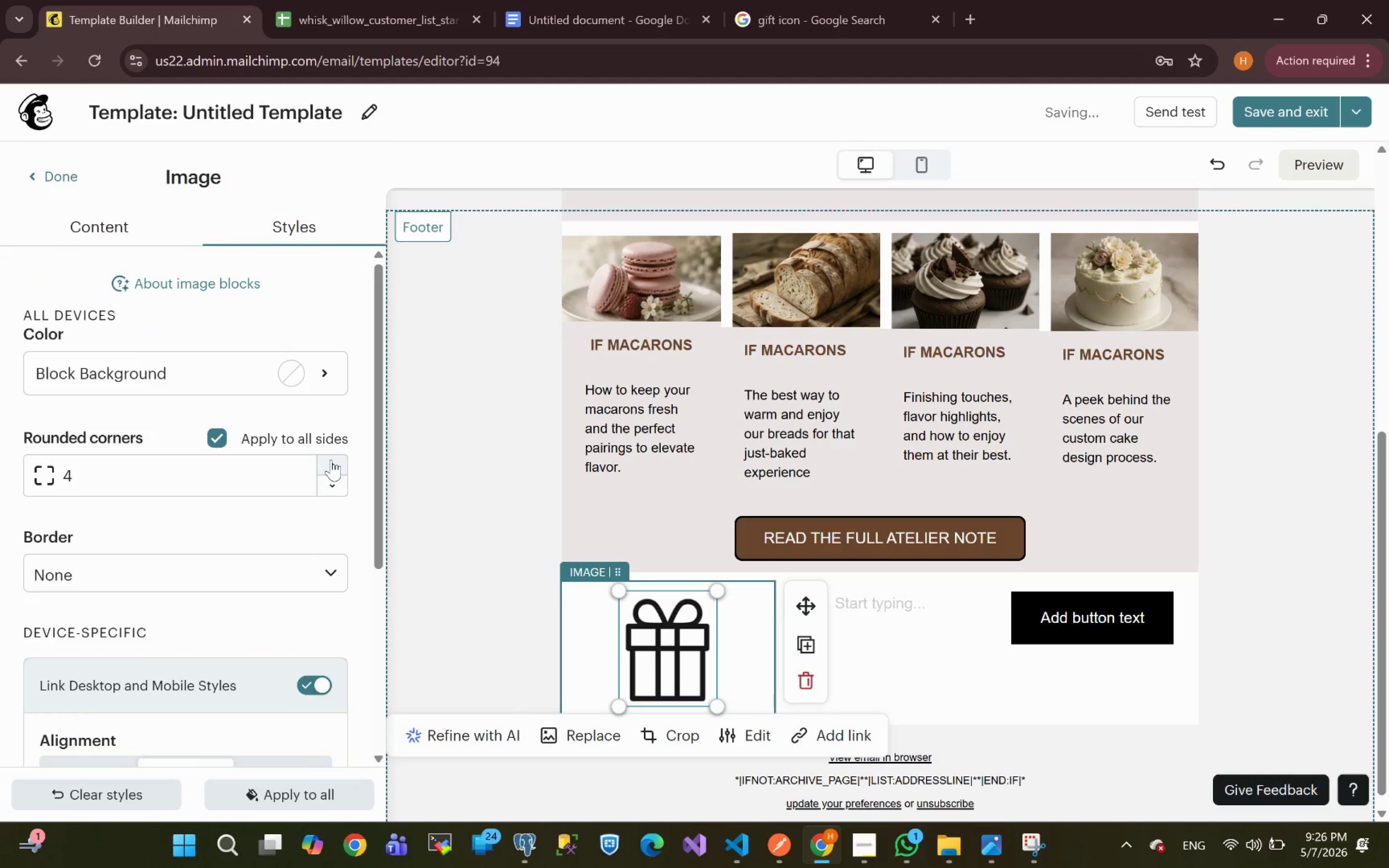 
triple_click([331, 460])
 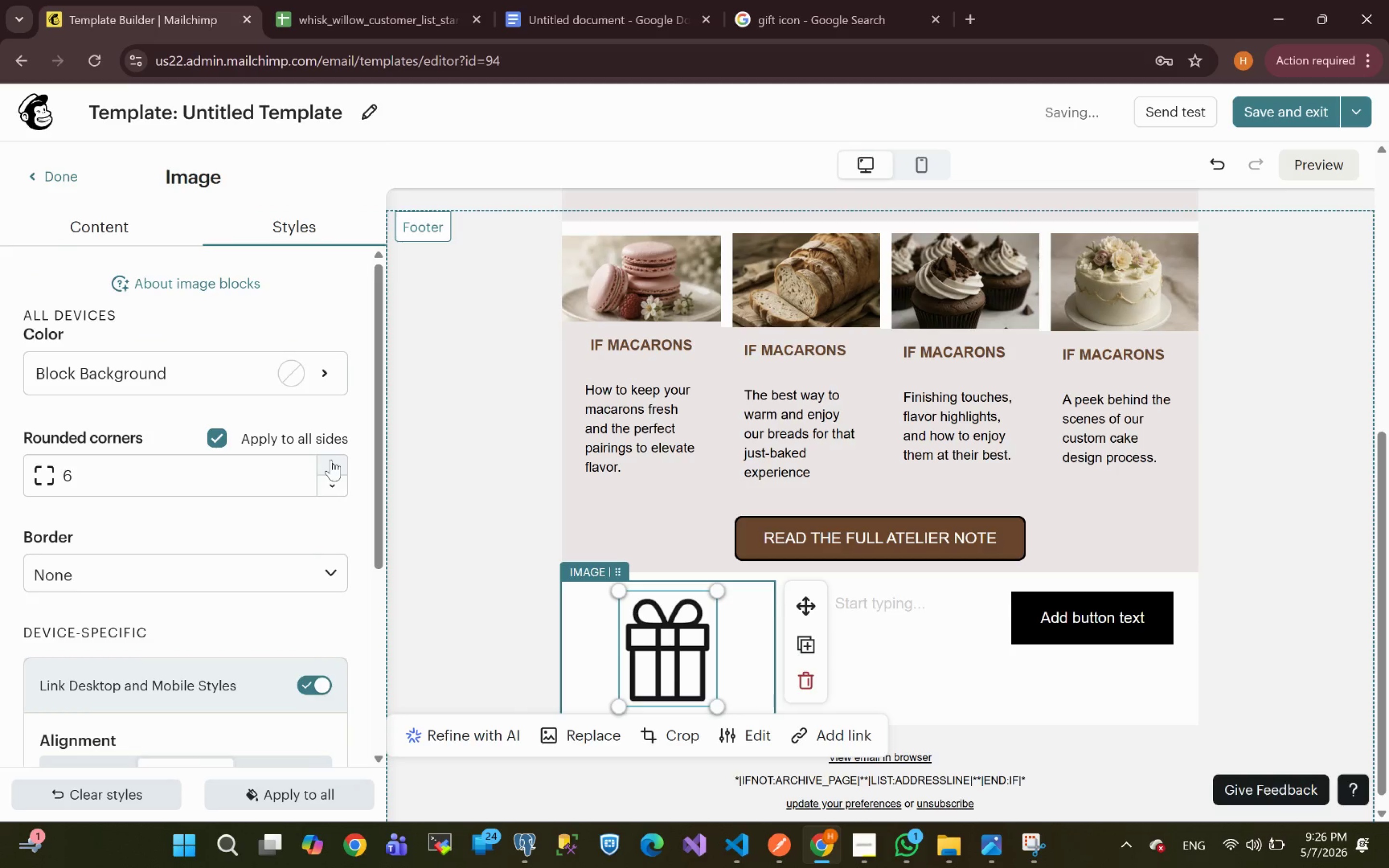 
triple_click([331, 460])
 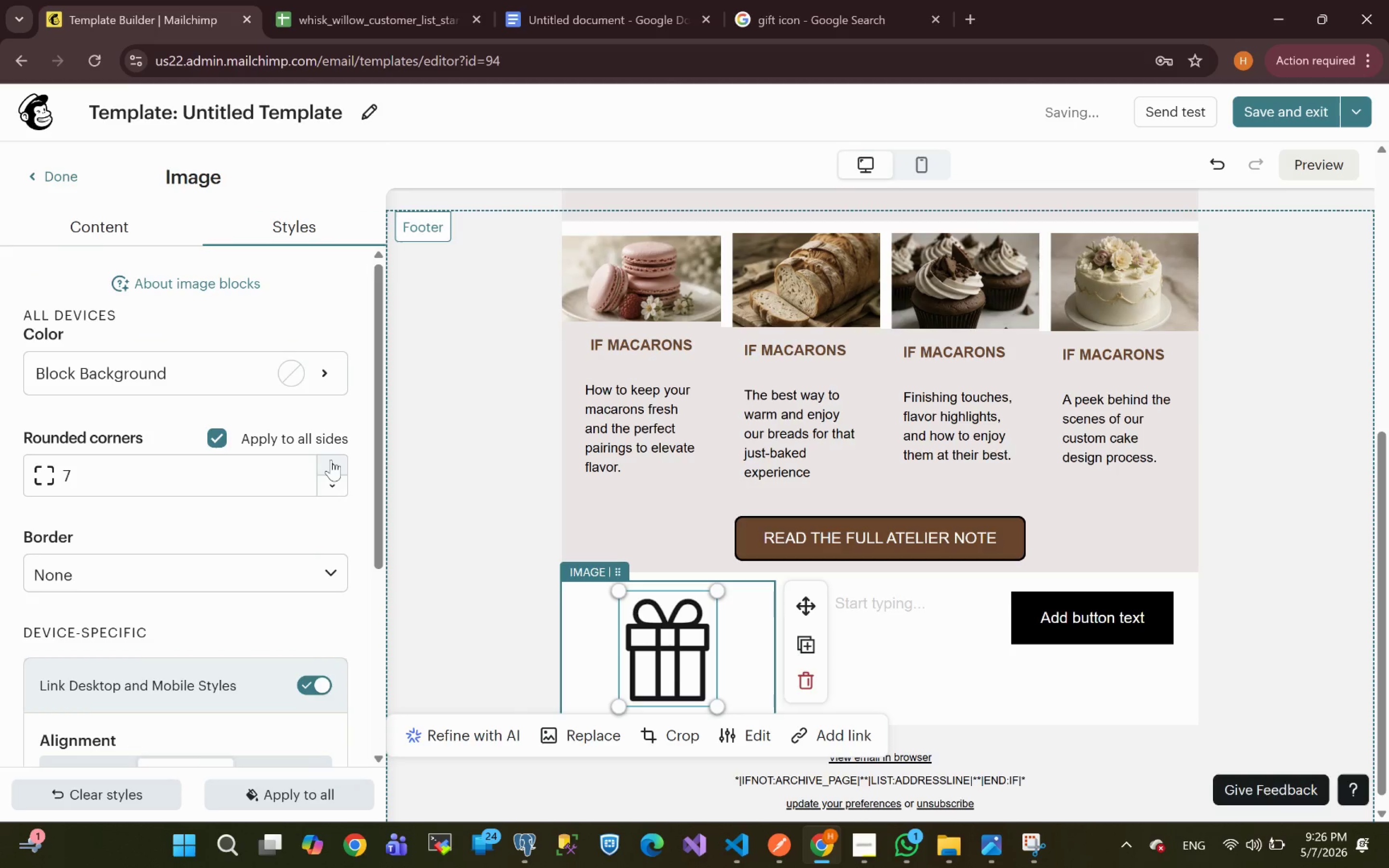 
triple_click([331, 460])
 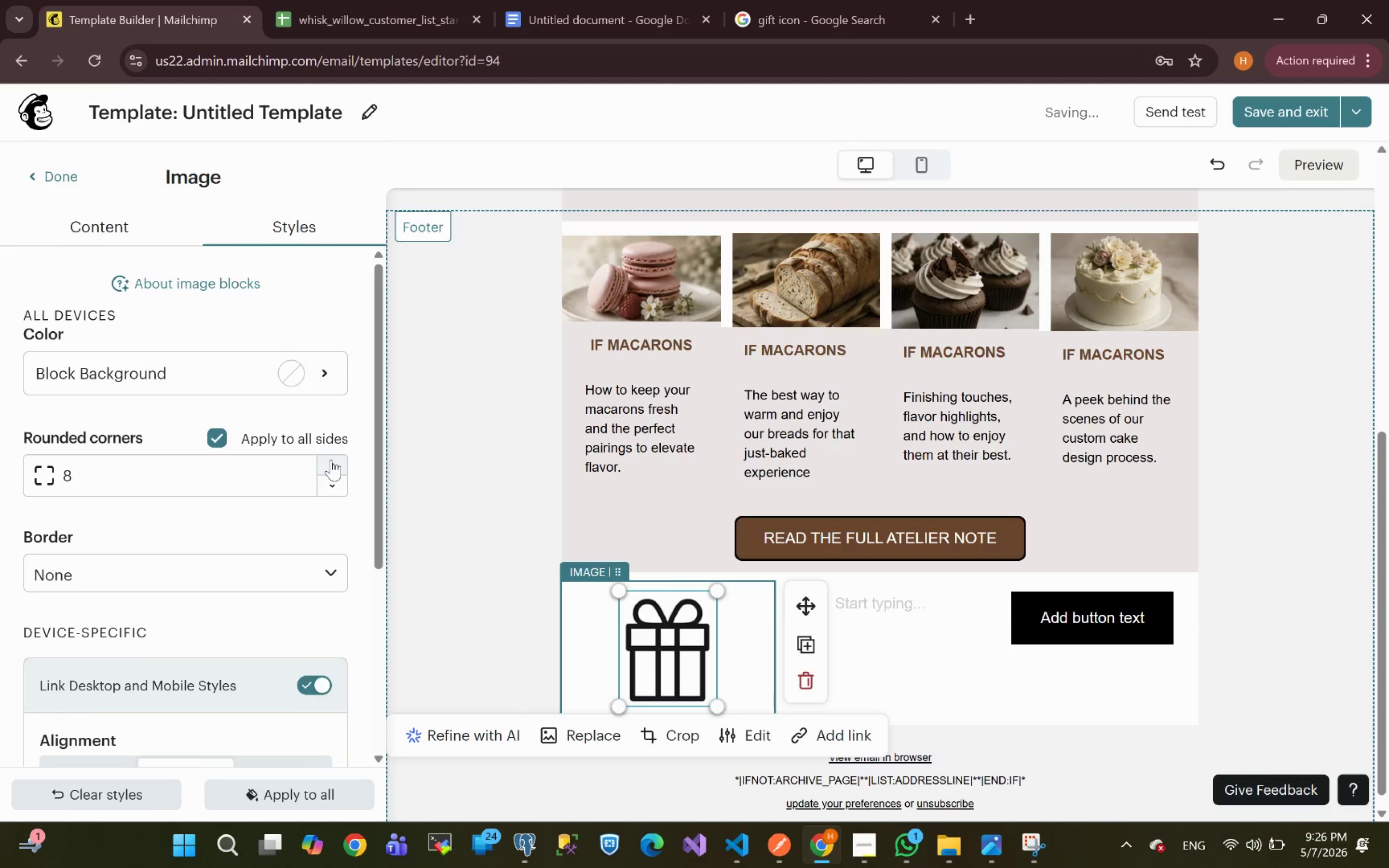 
triple_click([331, 460])
 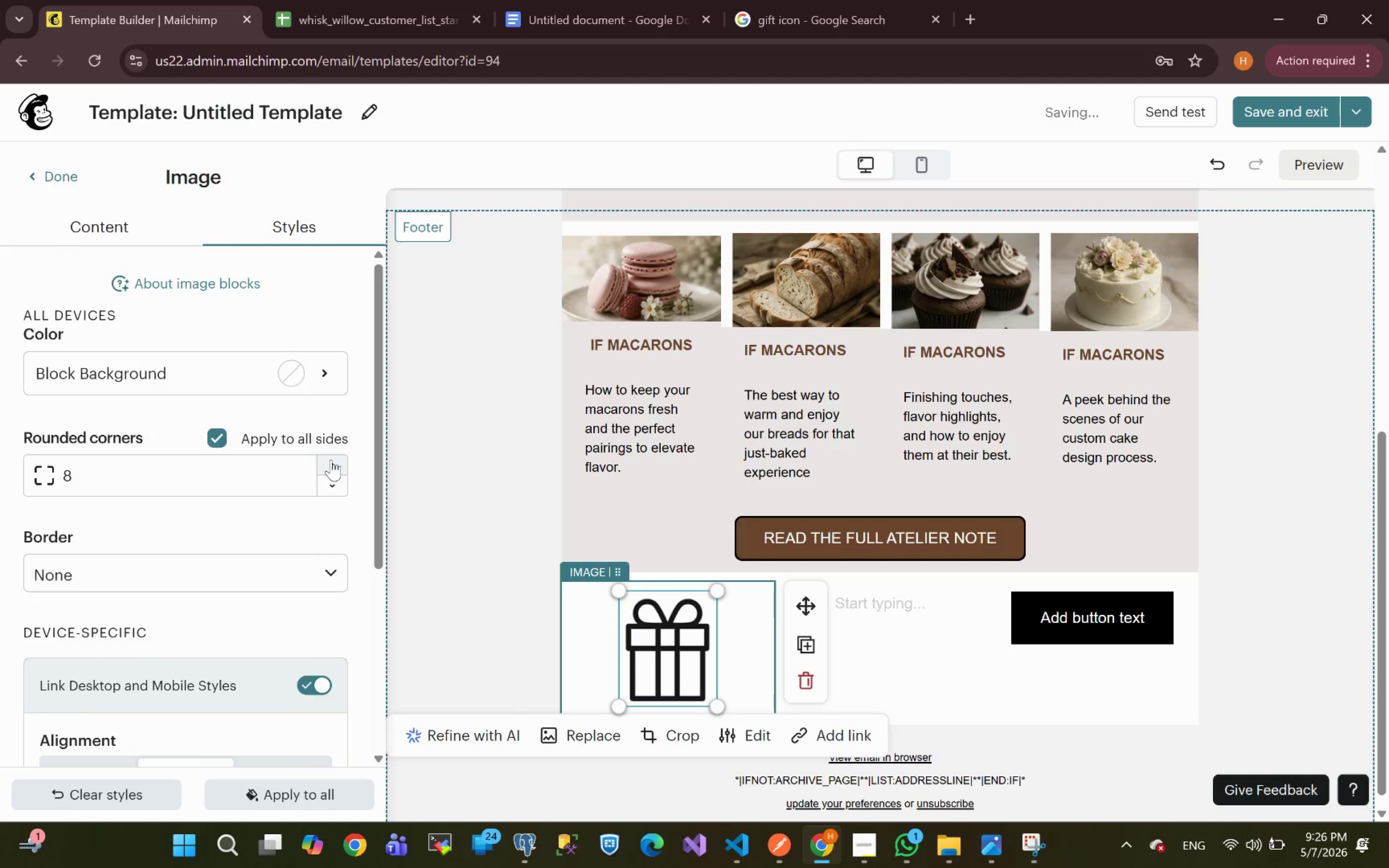 
triple_click([331, 460])
 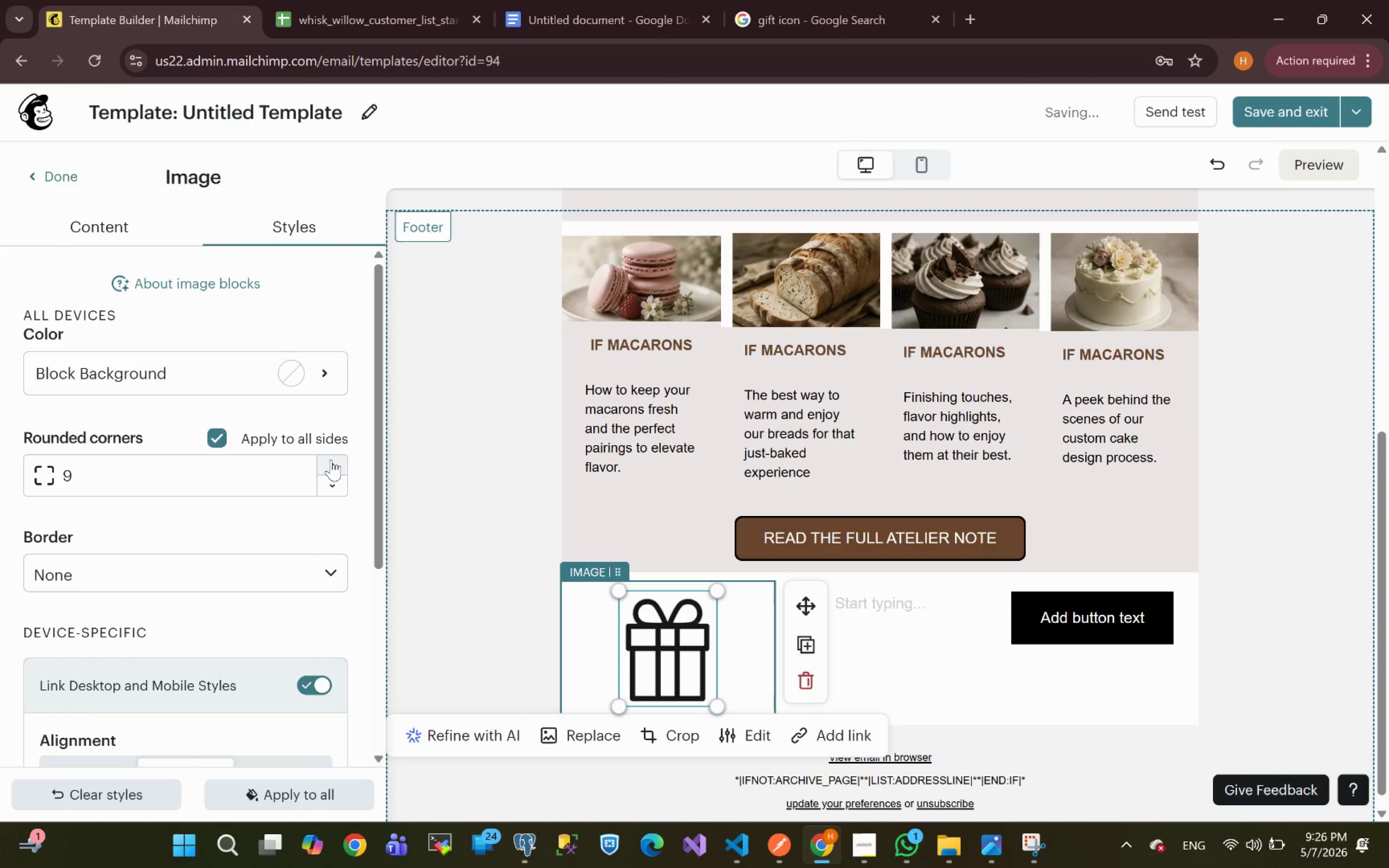 
triple_click([331, 460])
 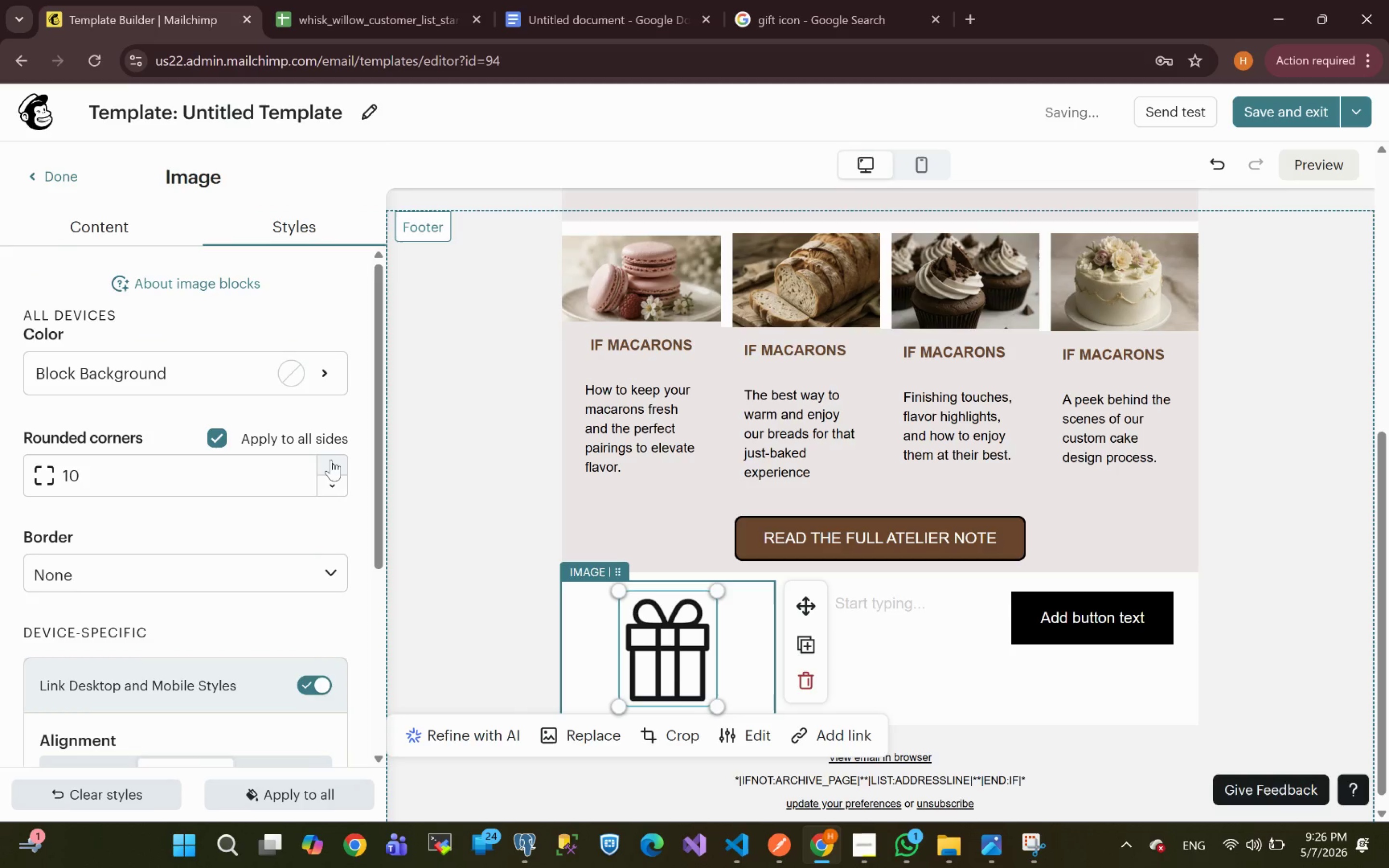 
triple_click([331, 460])
 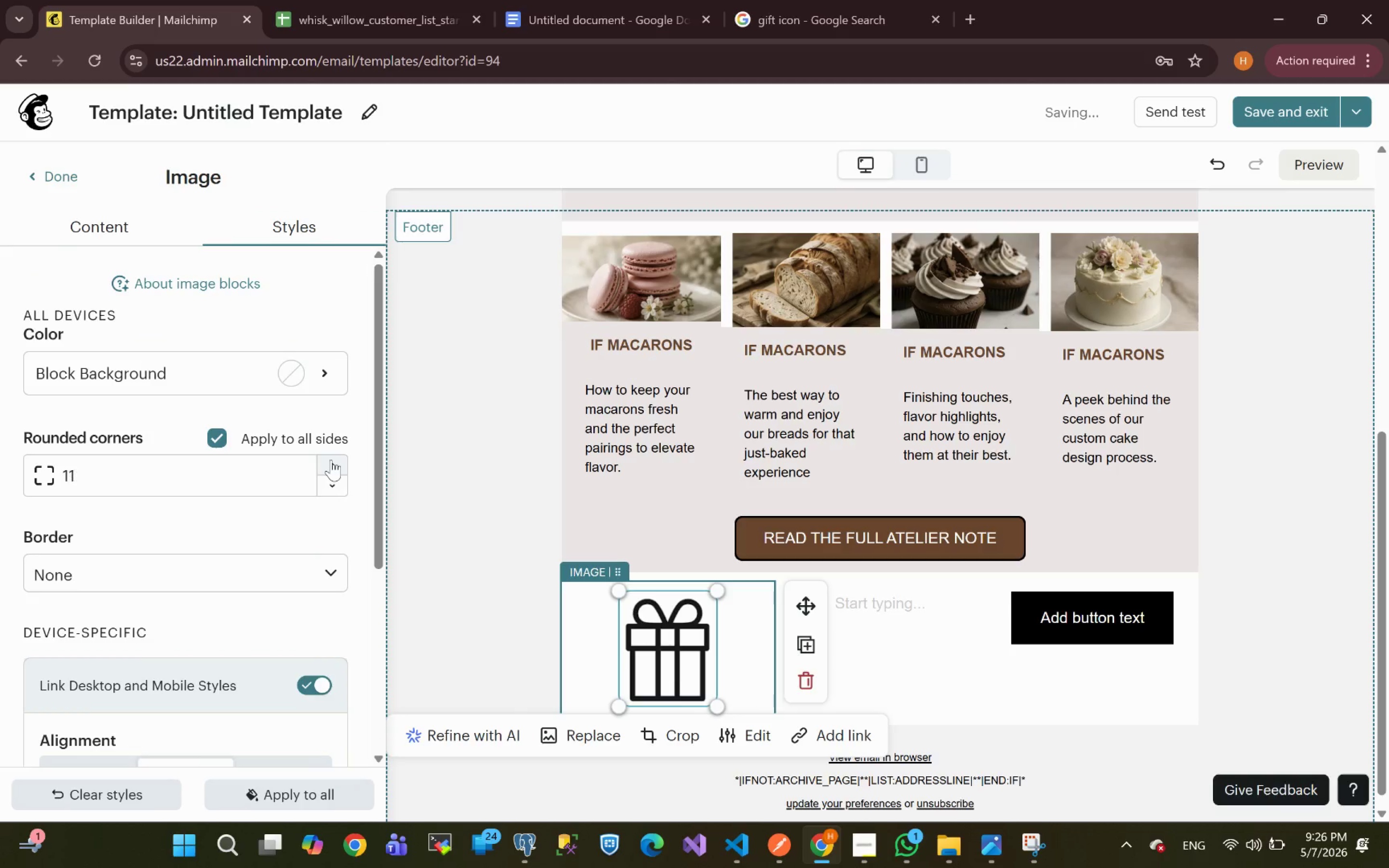 
triple_click([331, 460])
 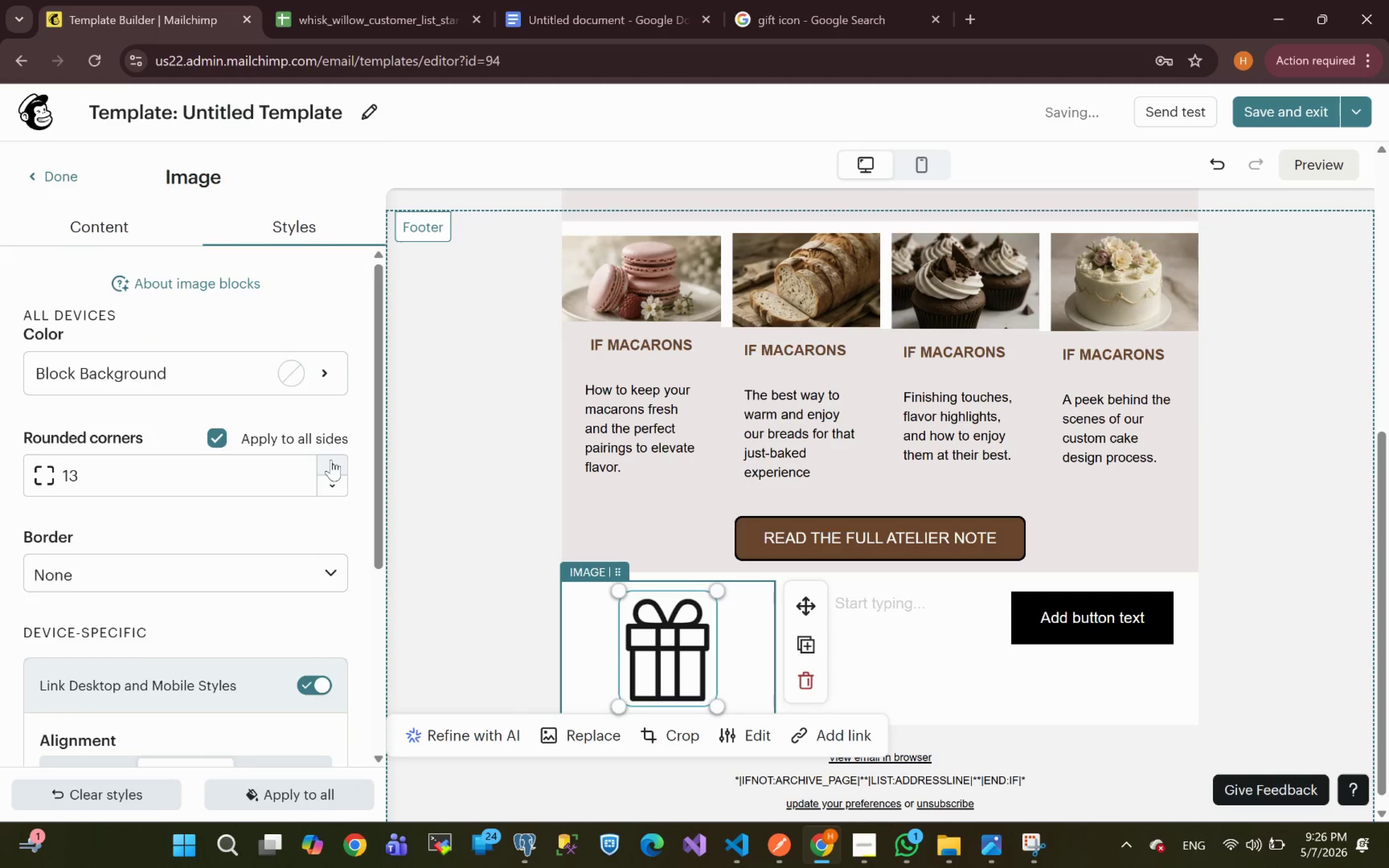 
triple_click([331, 460])
 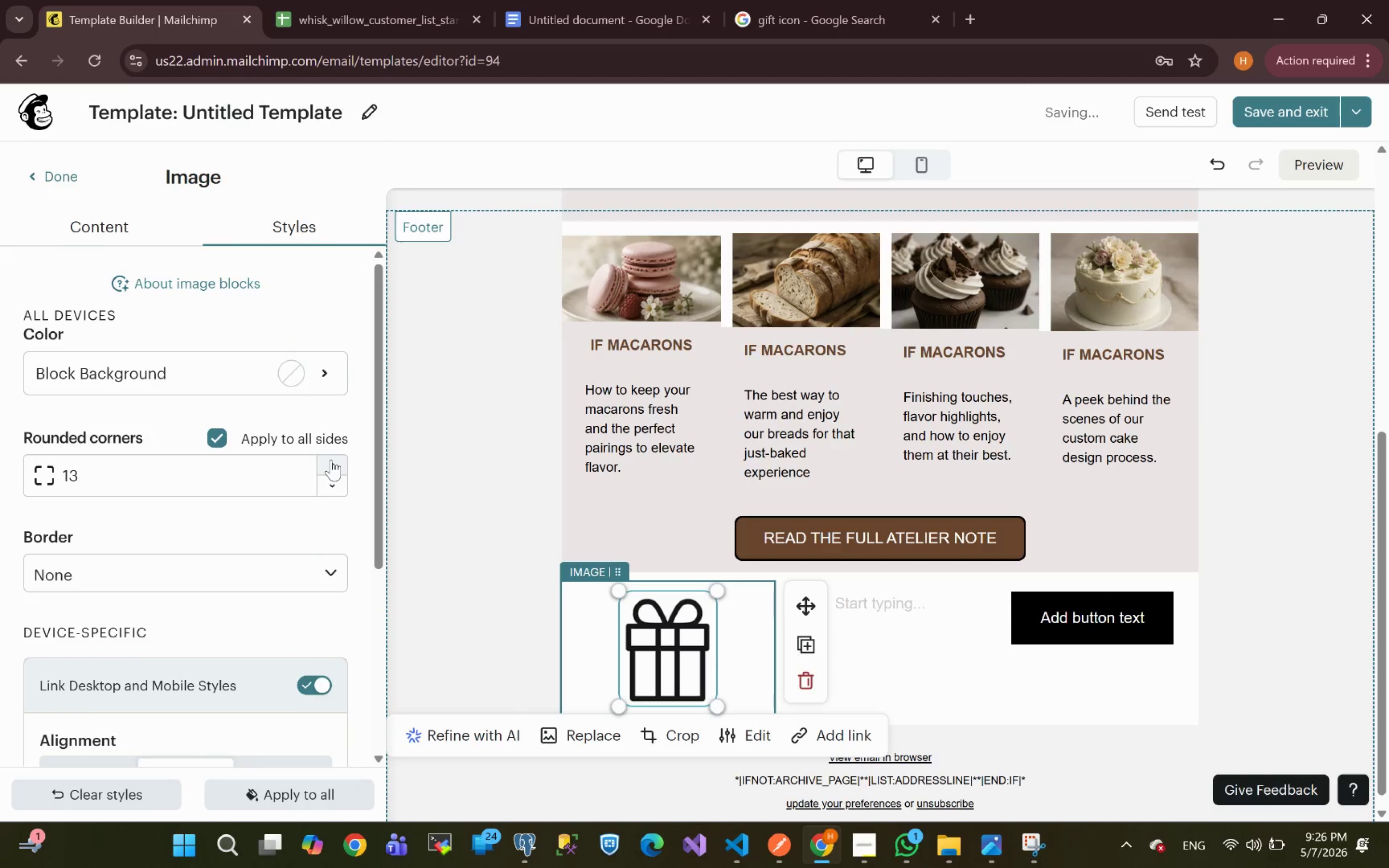 
triple_click([331, 460])
 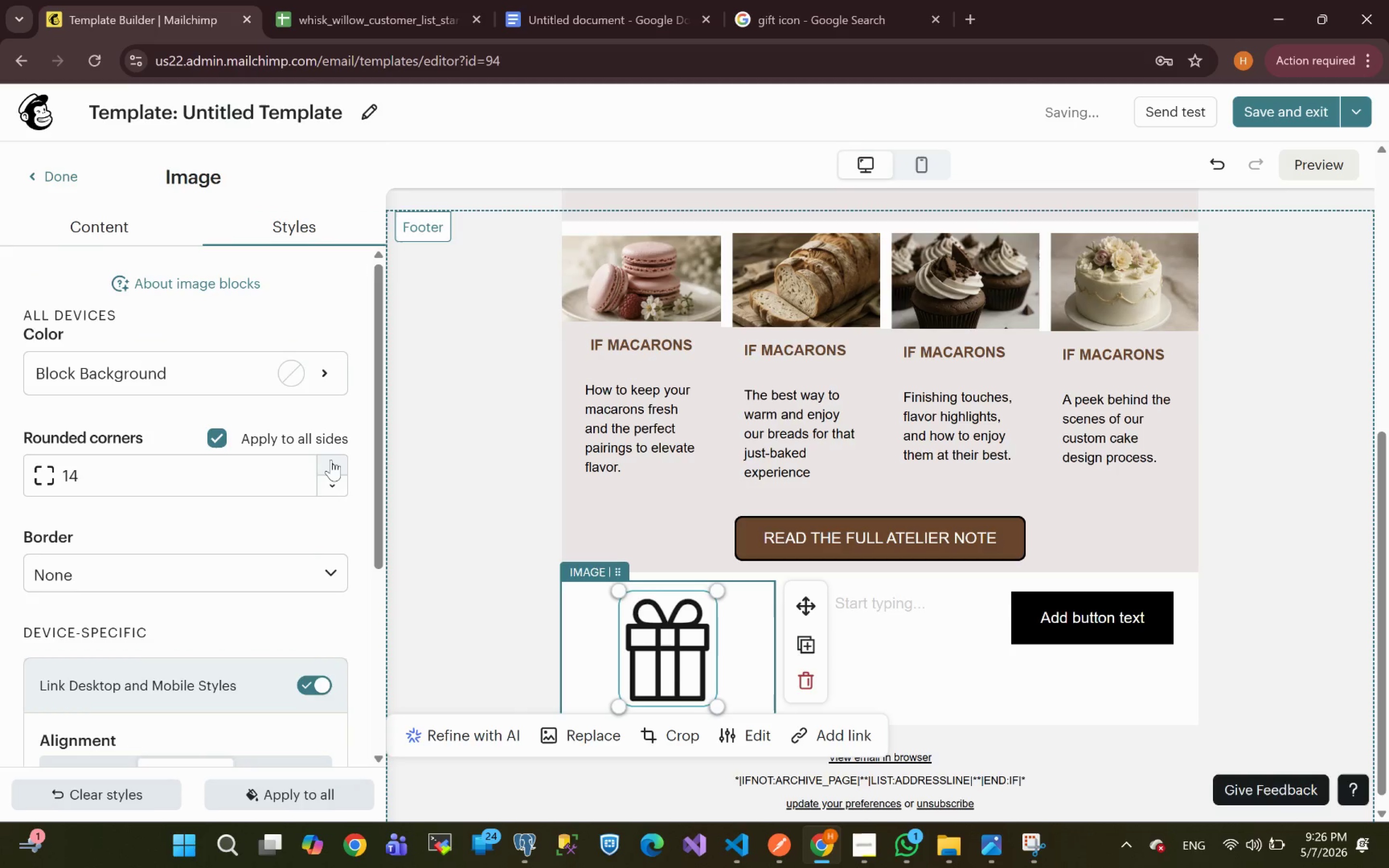 
triple_click([331, 460])
 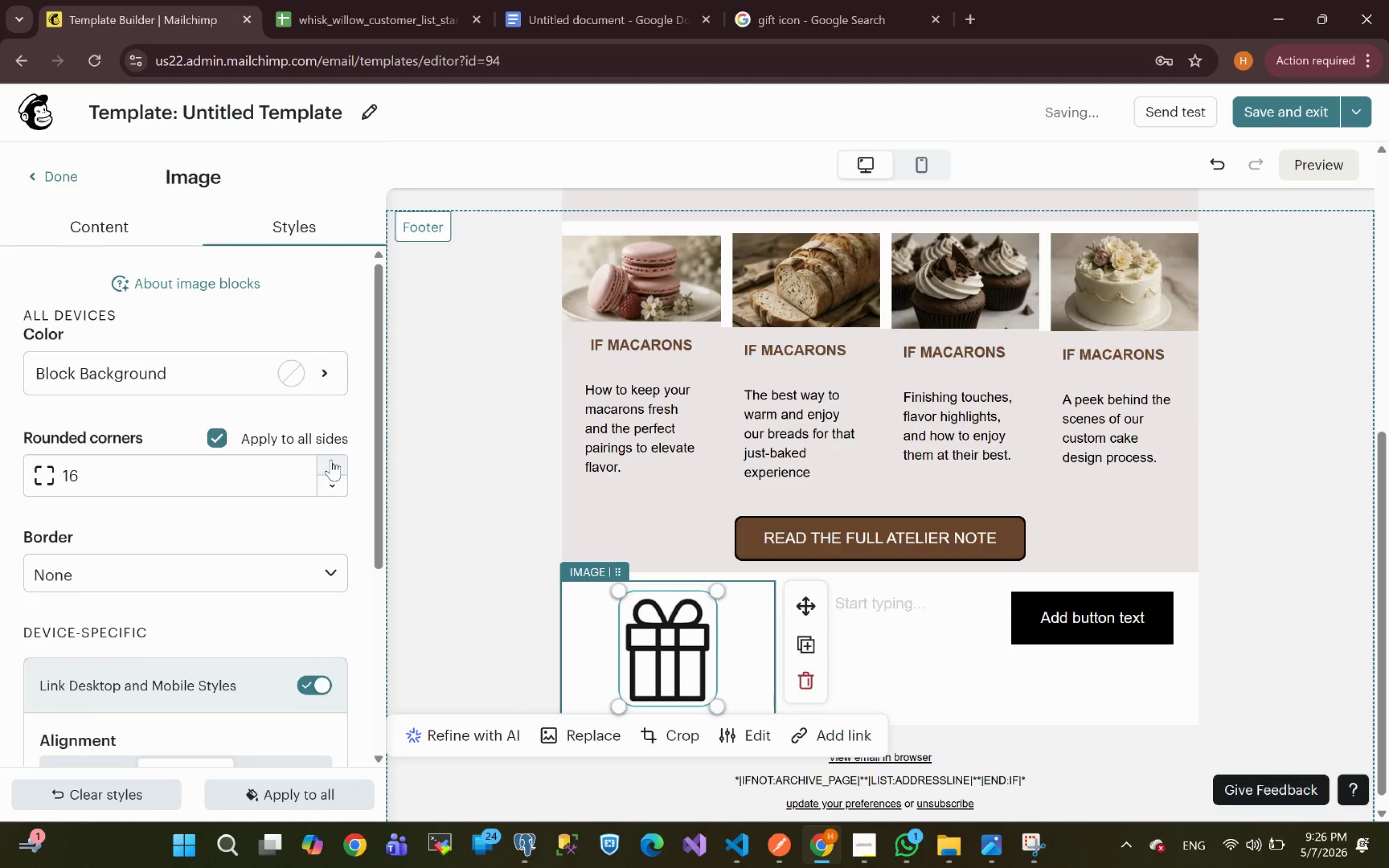 
triple_click([331, 460])
 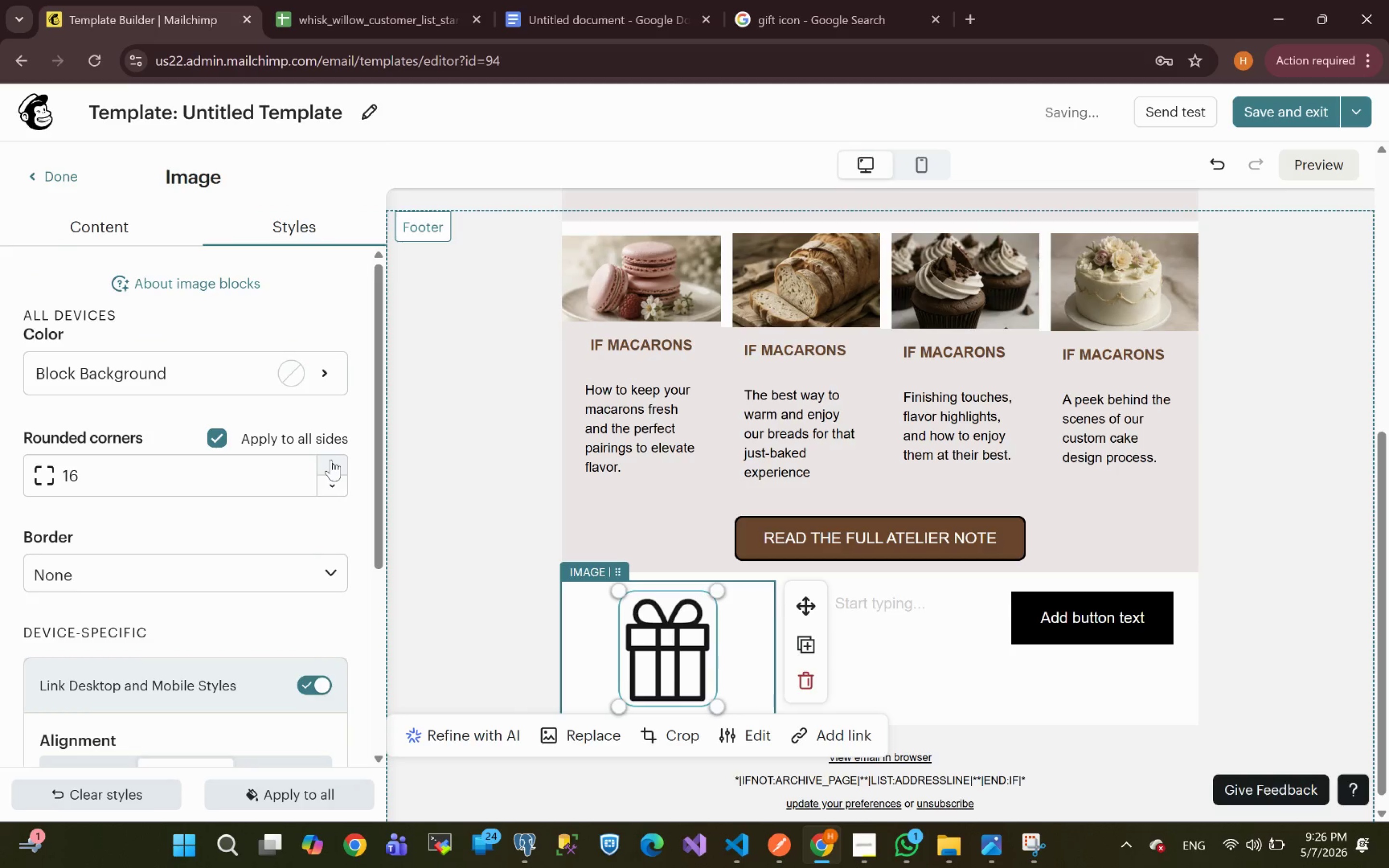 
triple_click([331, 460])
 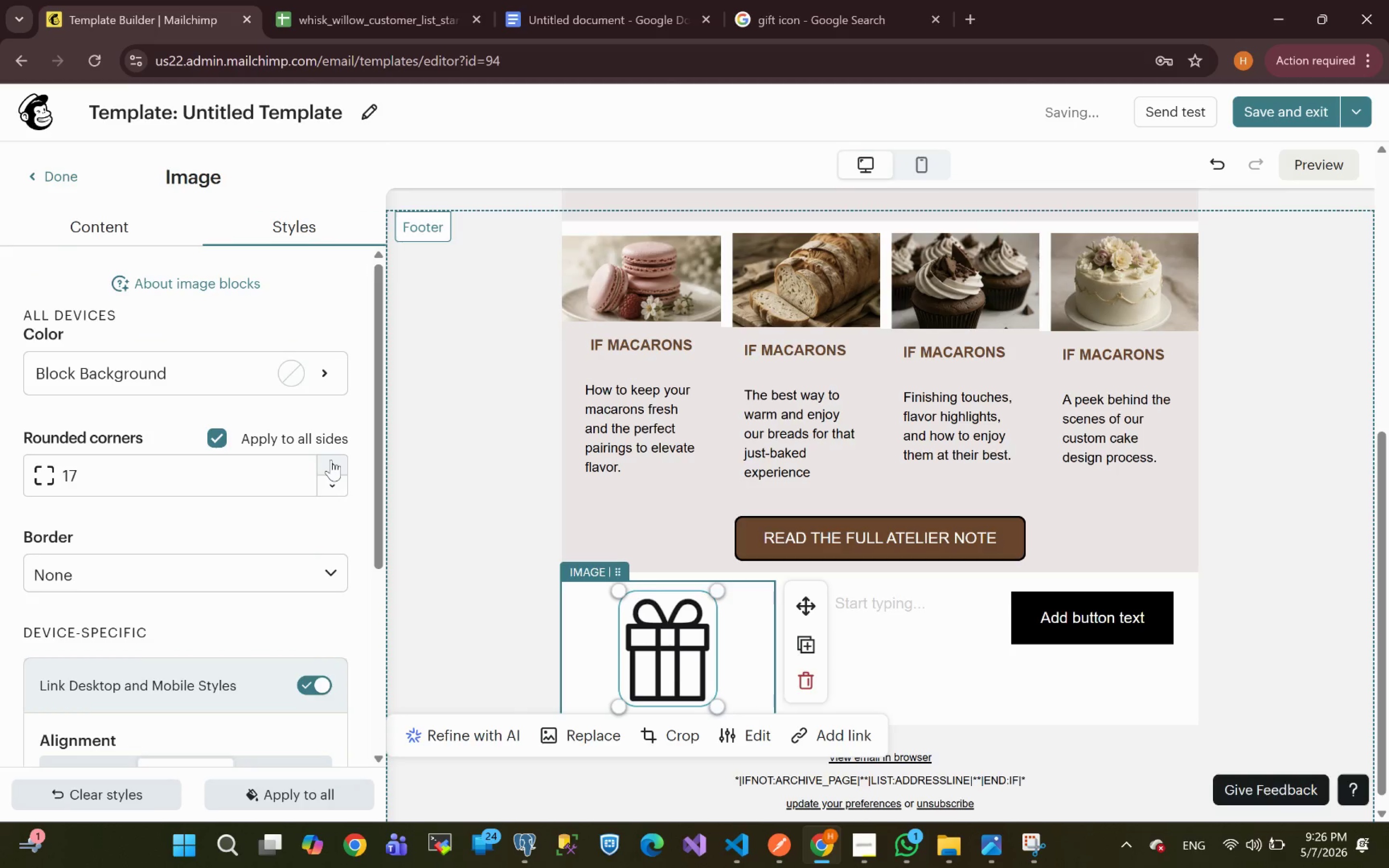 
triple_click([331, 460])
 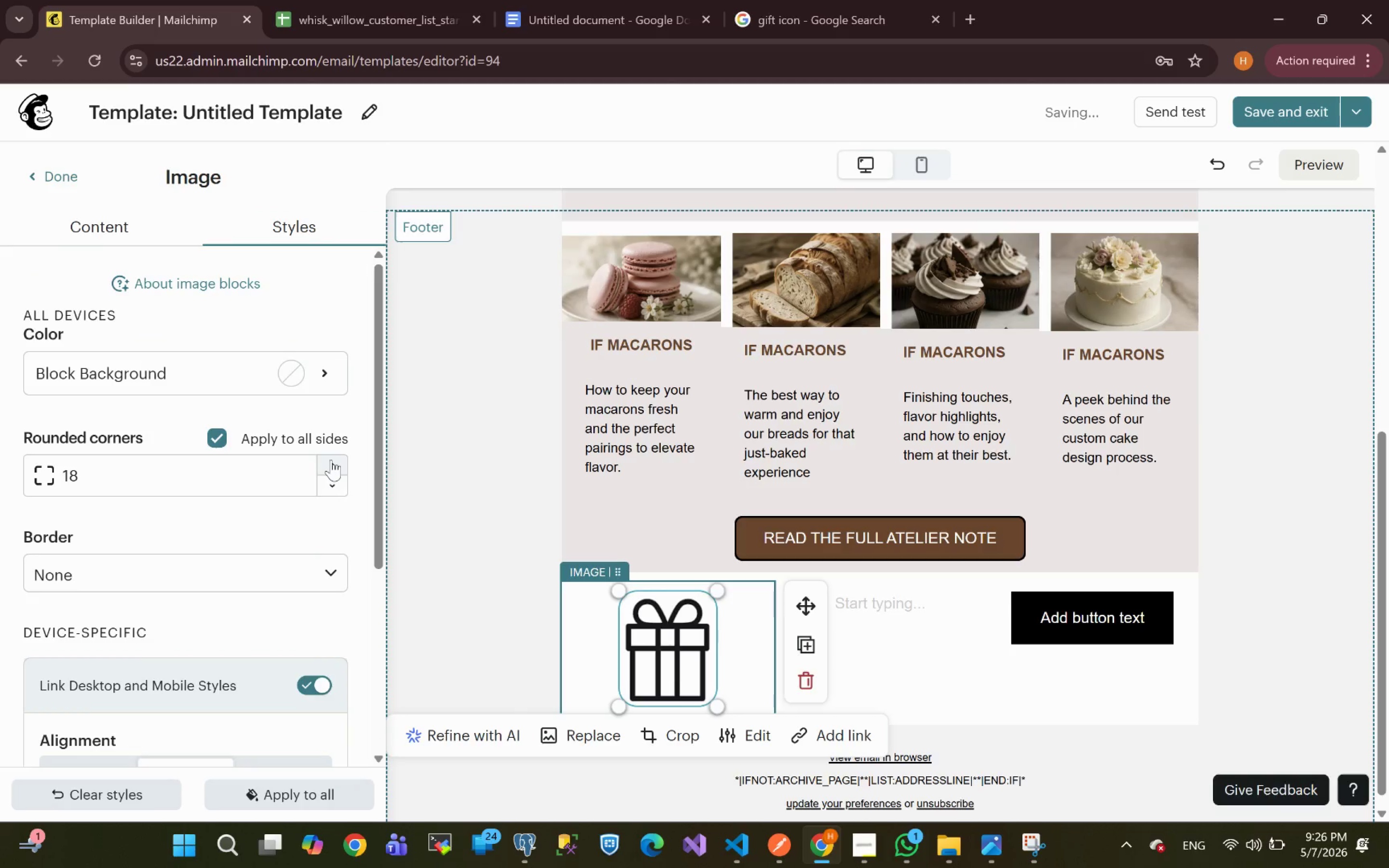 
triple_click([331, 460])
 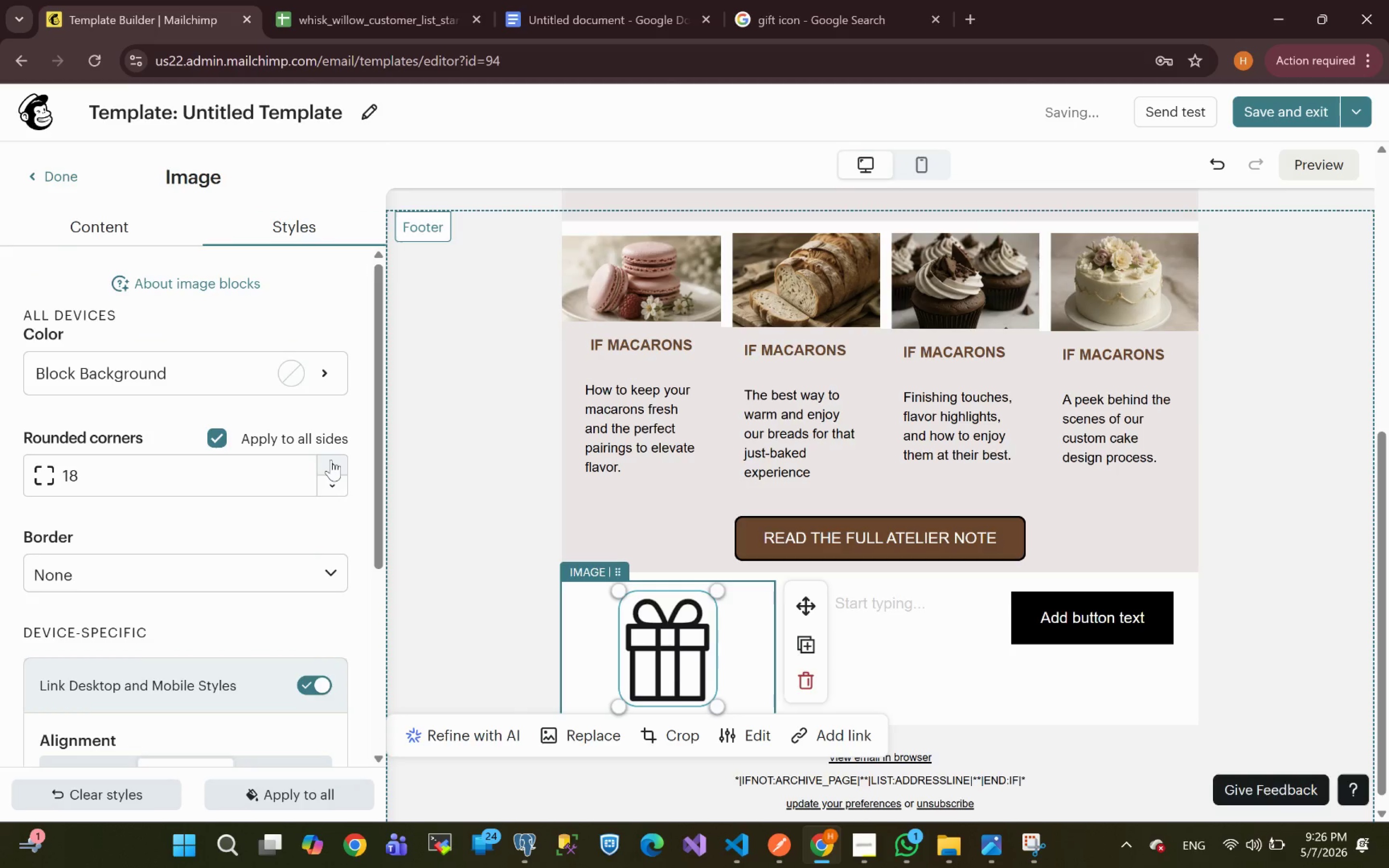 
triple_click([331, 460])
 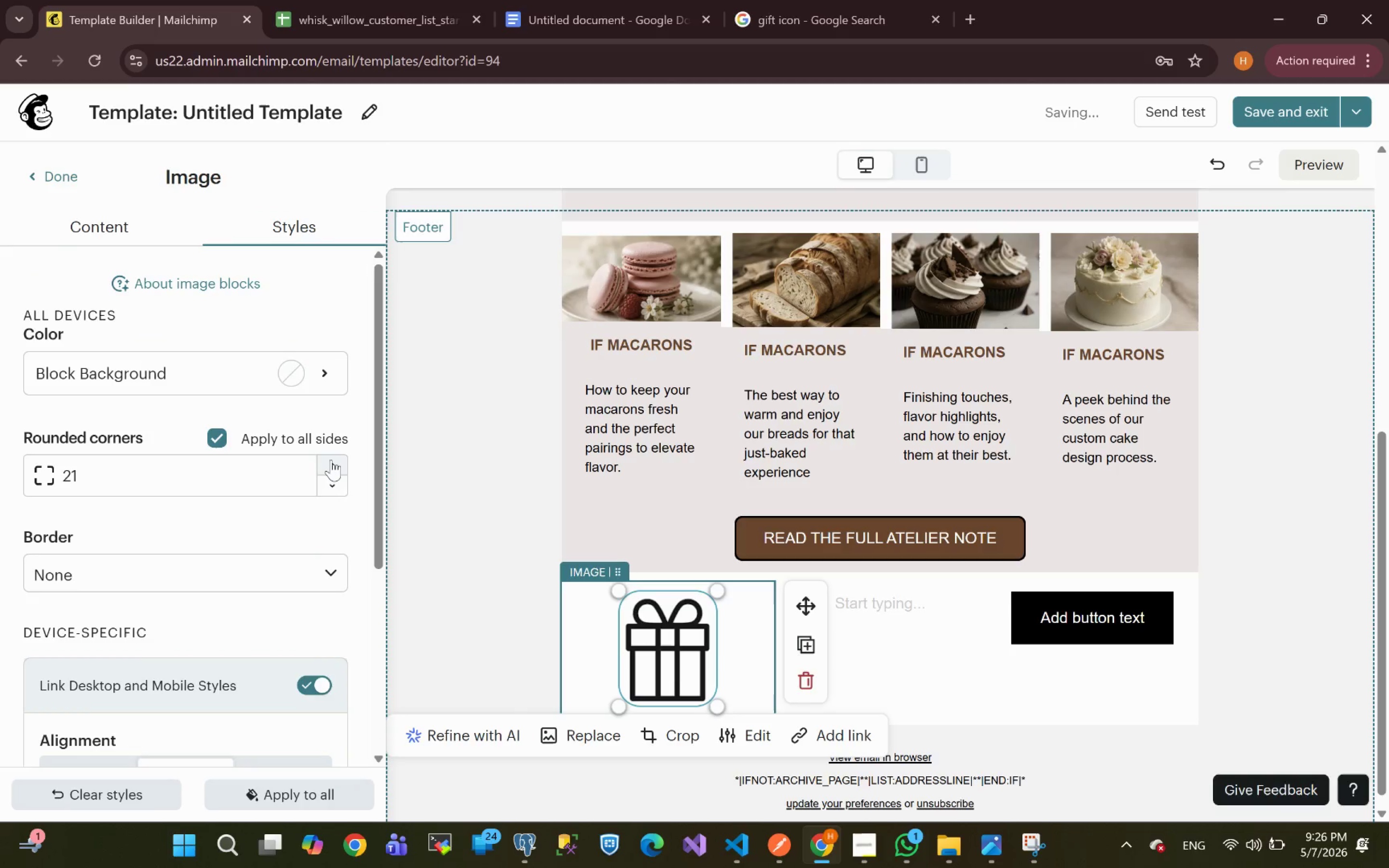 
triple_click([331, 460])
 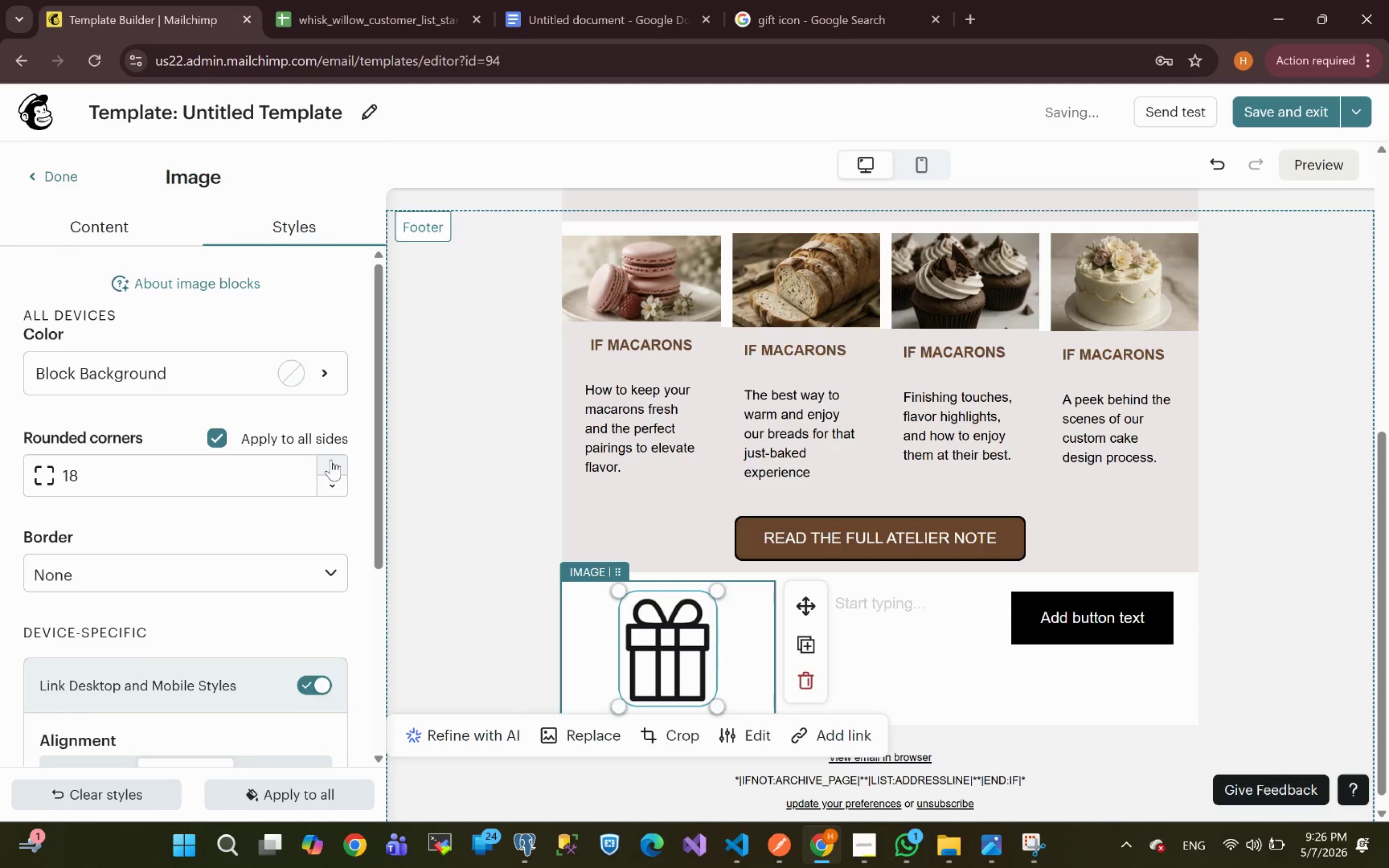 
triple_click([331, 460])
 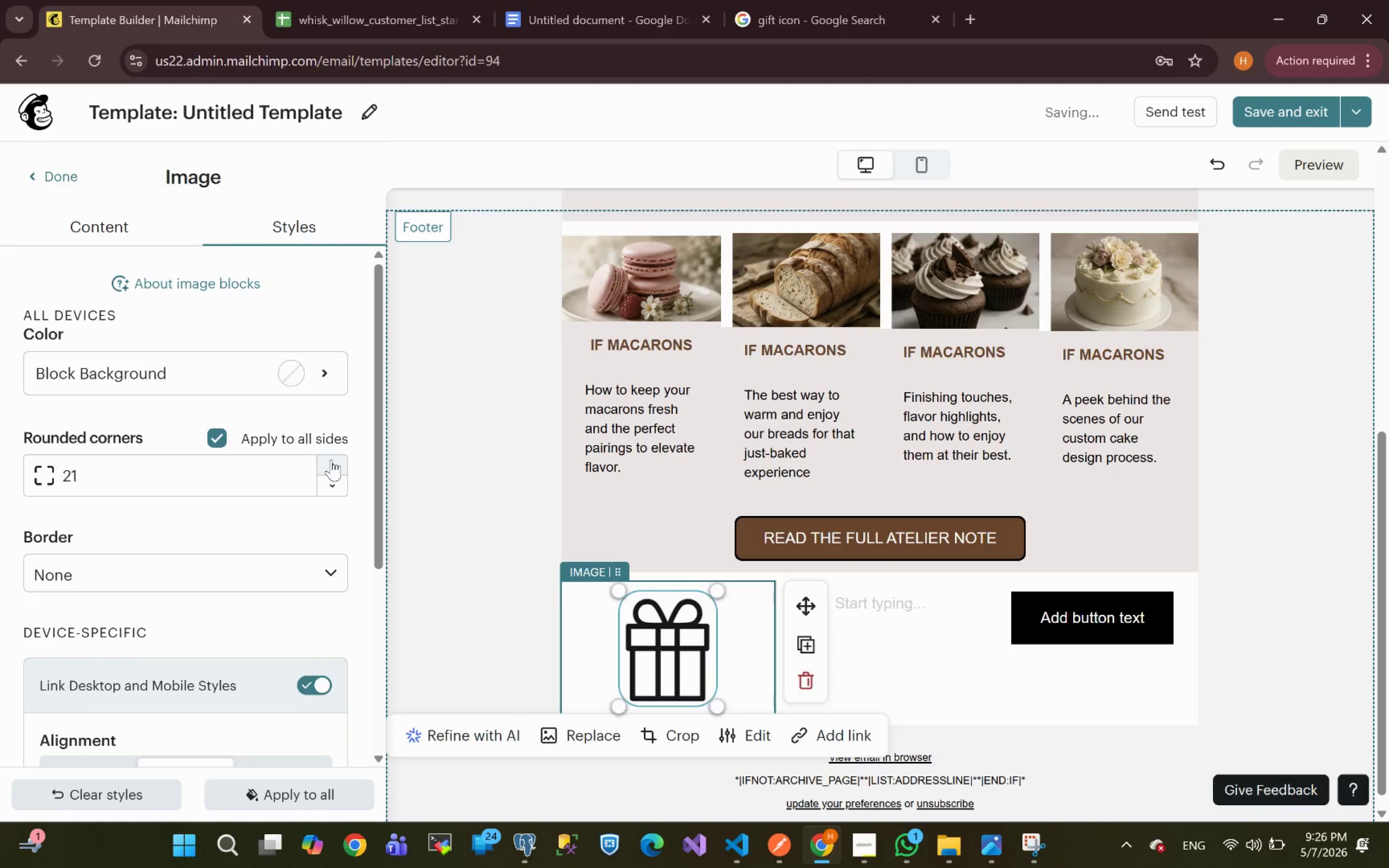 
triple_click([331, 460])
 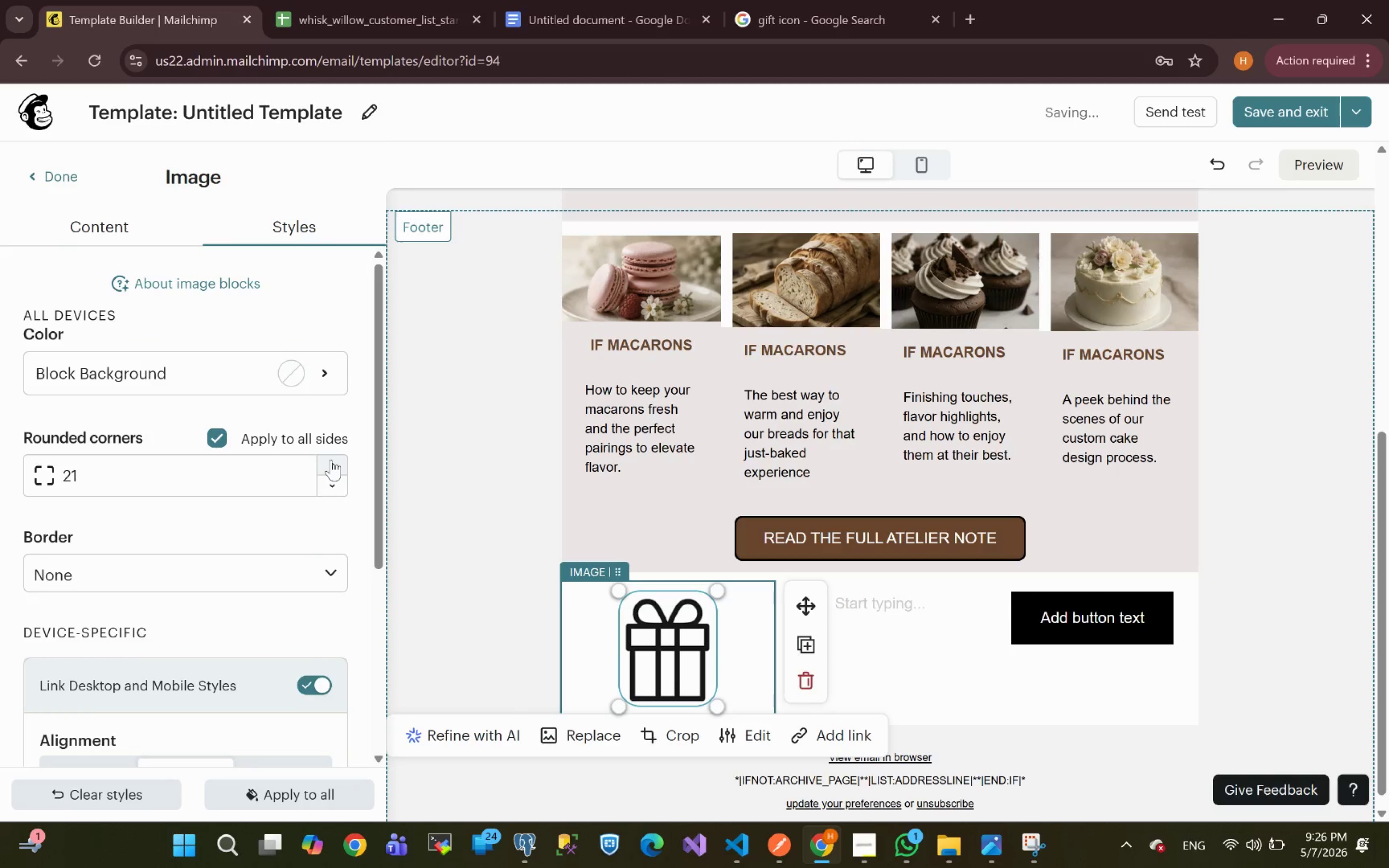 
triple_click([331, 460])
 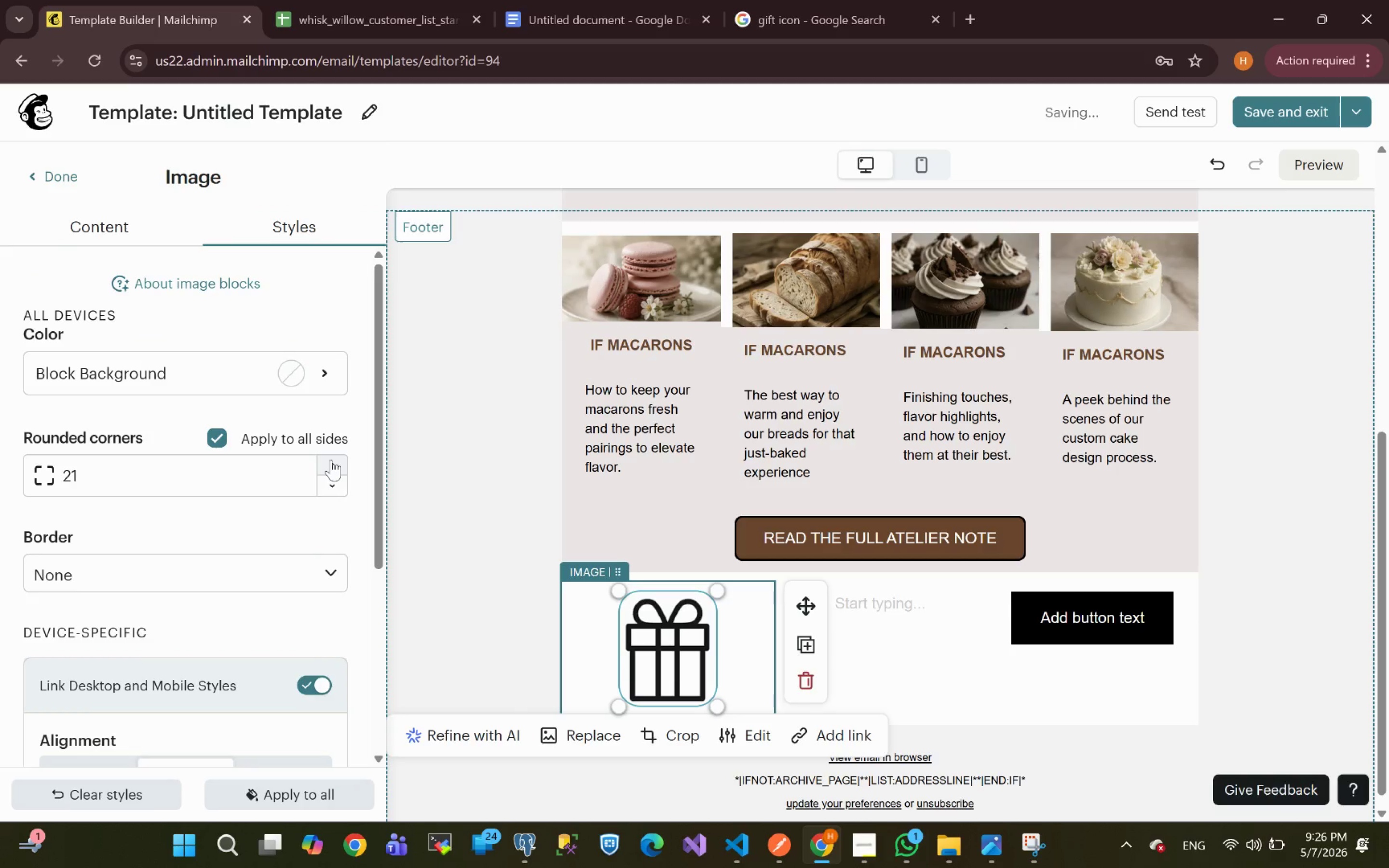 
triple_click([331, 460])
 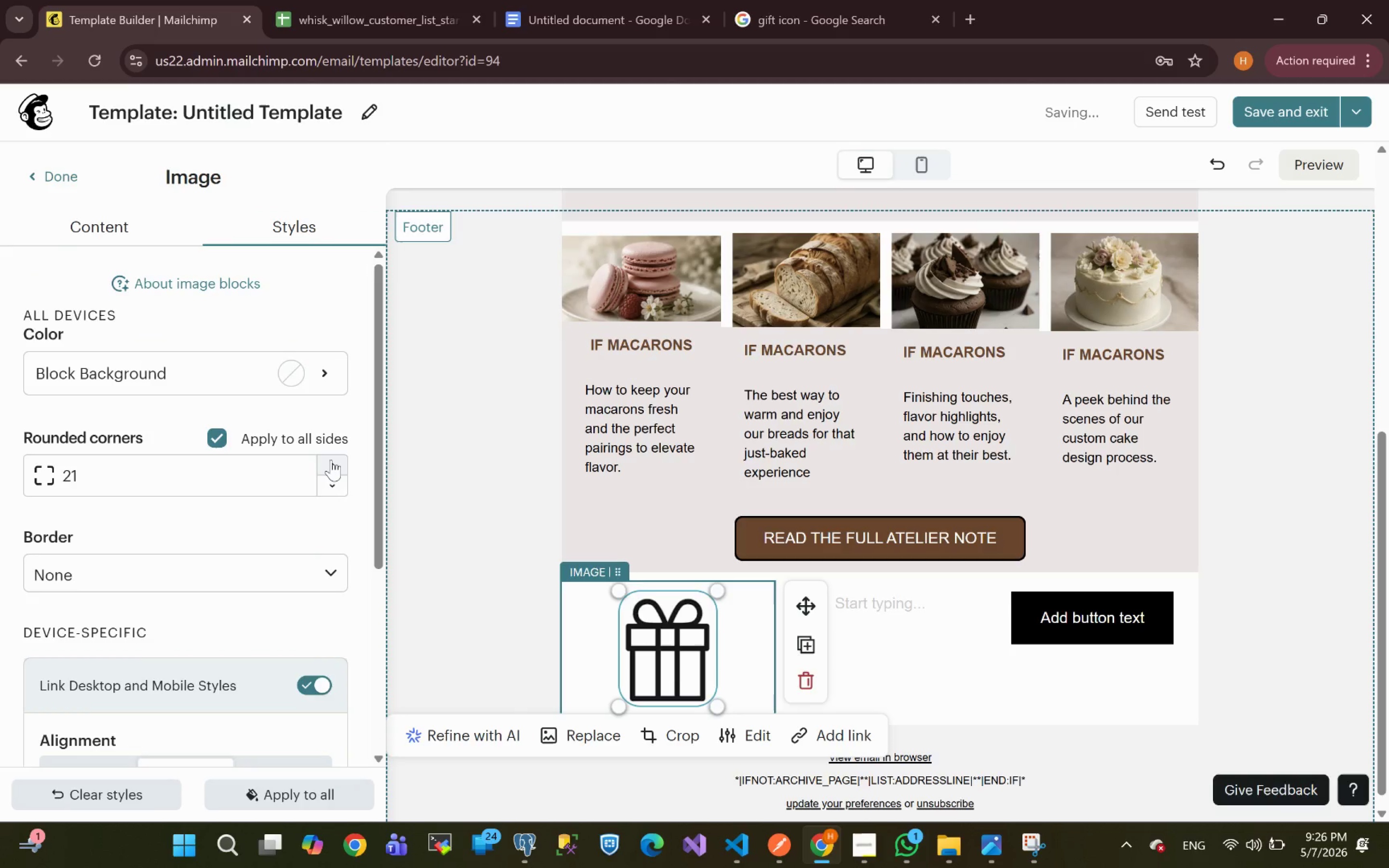 
triple_click([331, 460])
 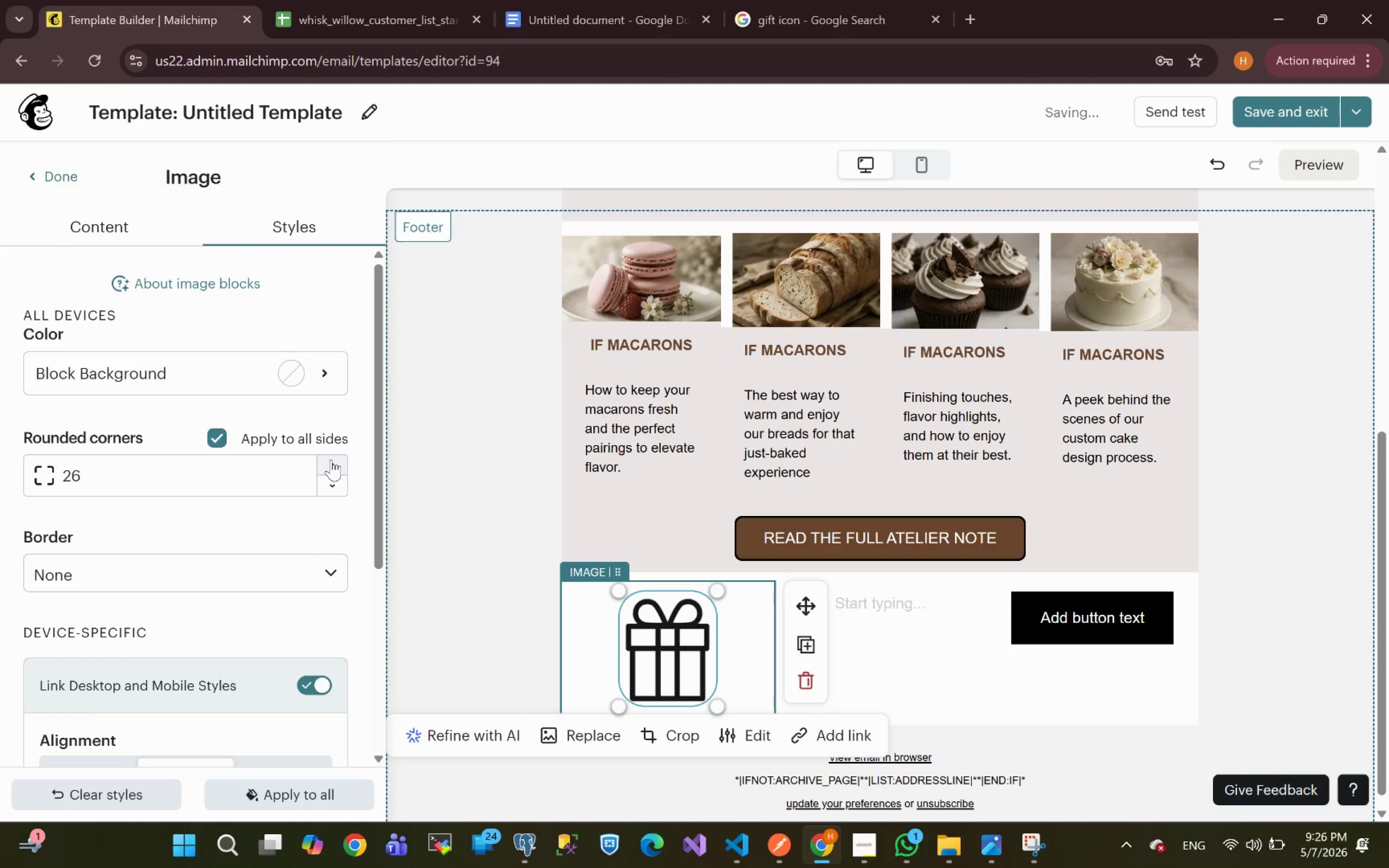 
triple_click([331, 460])
 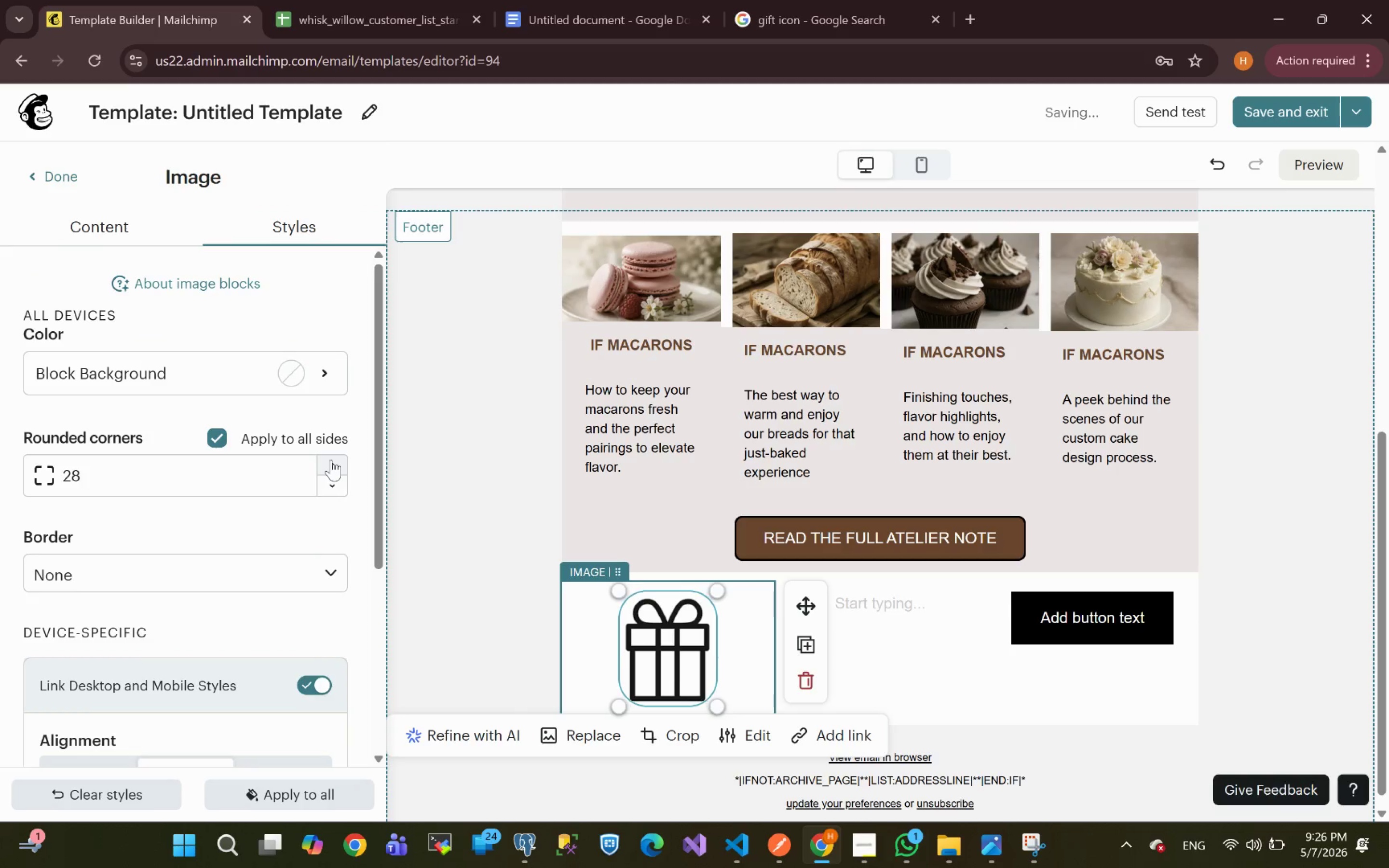 
triple_click([331, 460])
 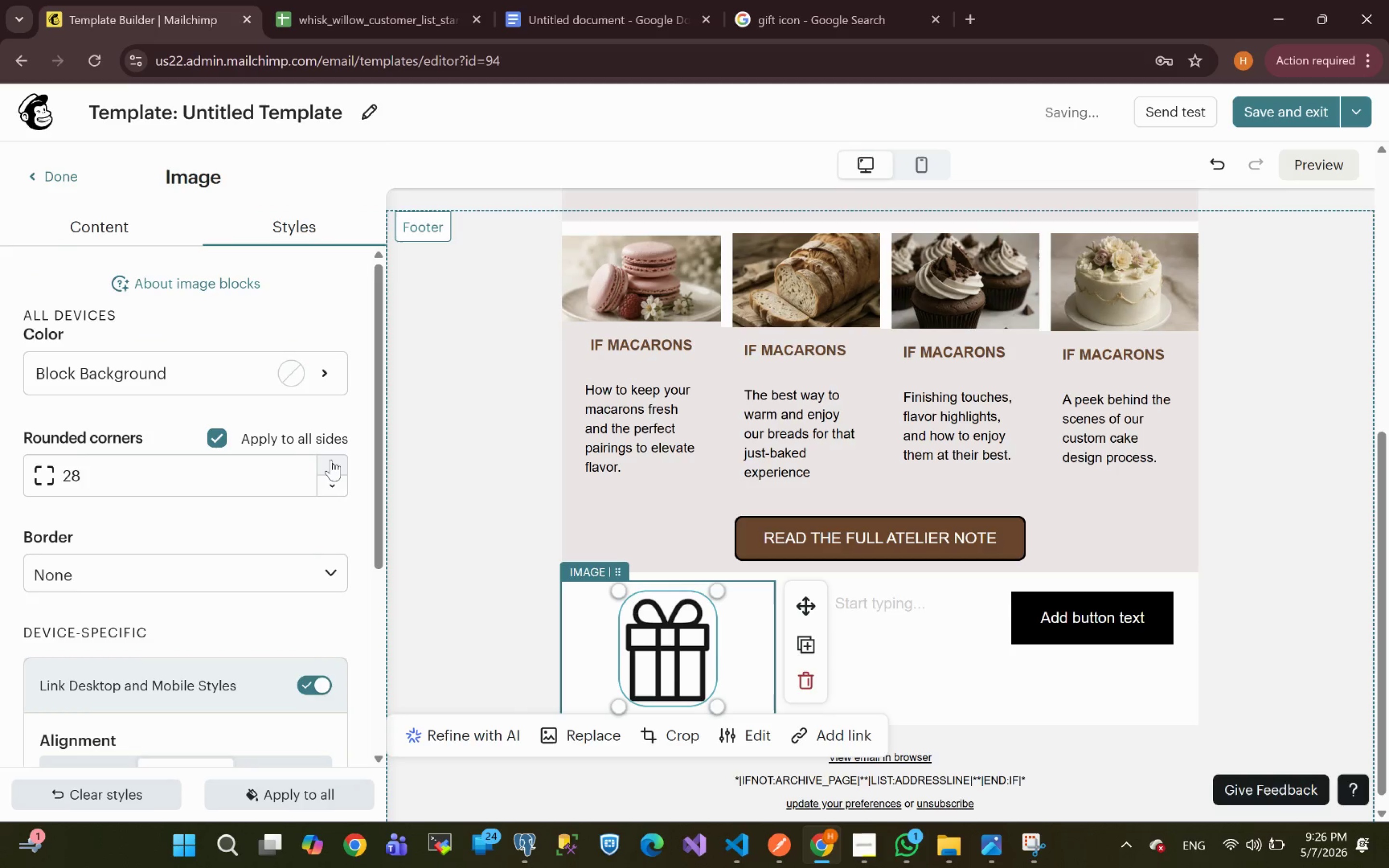 
triple_click([331, 460])
 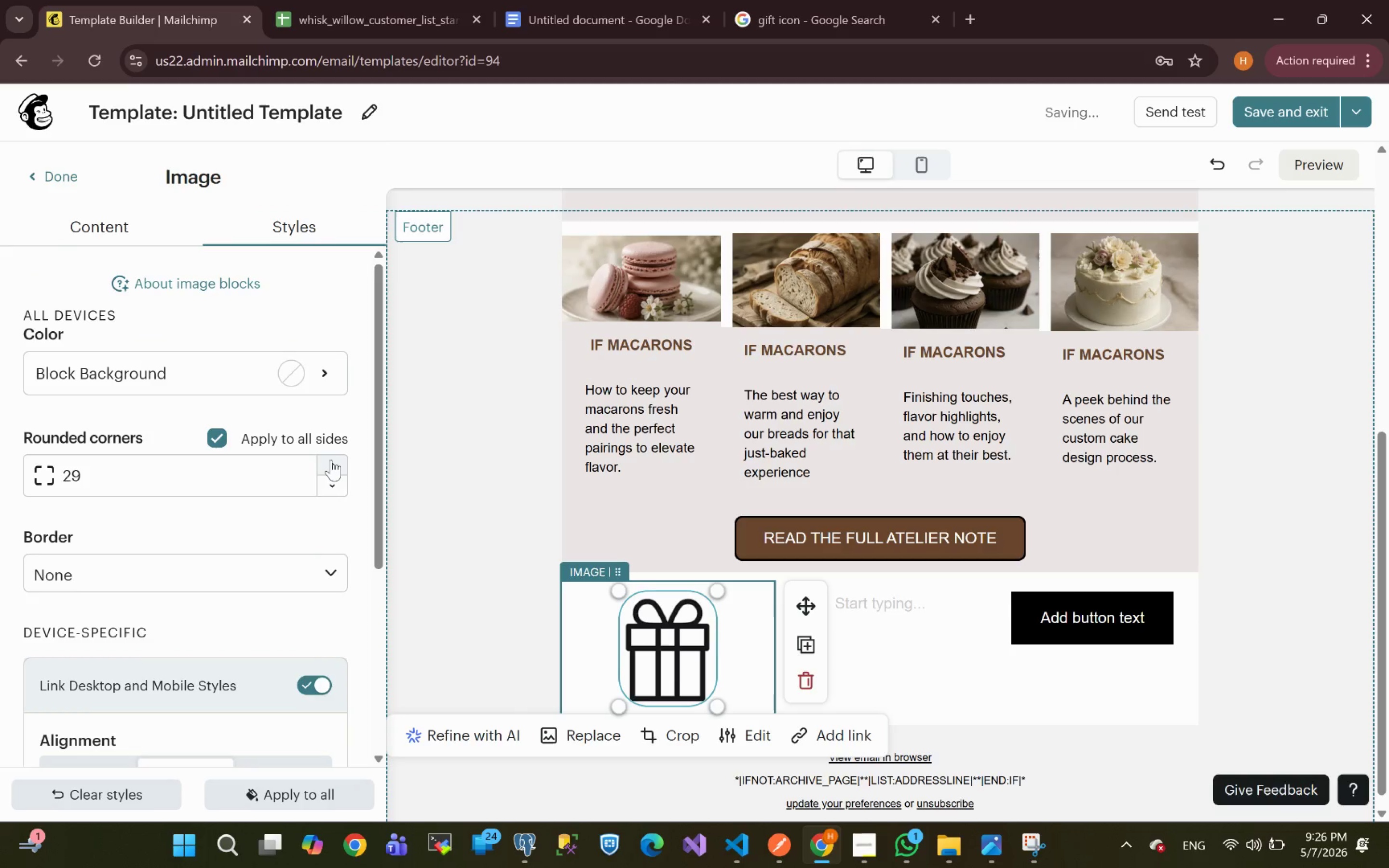 
triple_click([331, 460])
 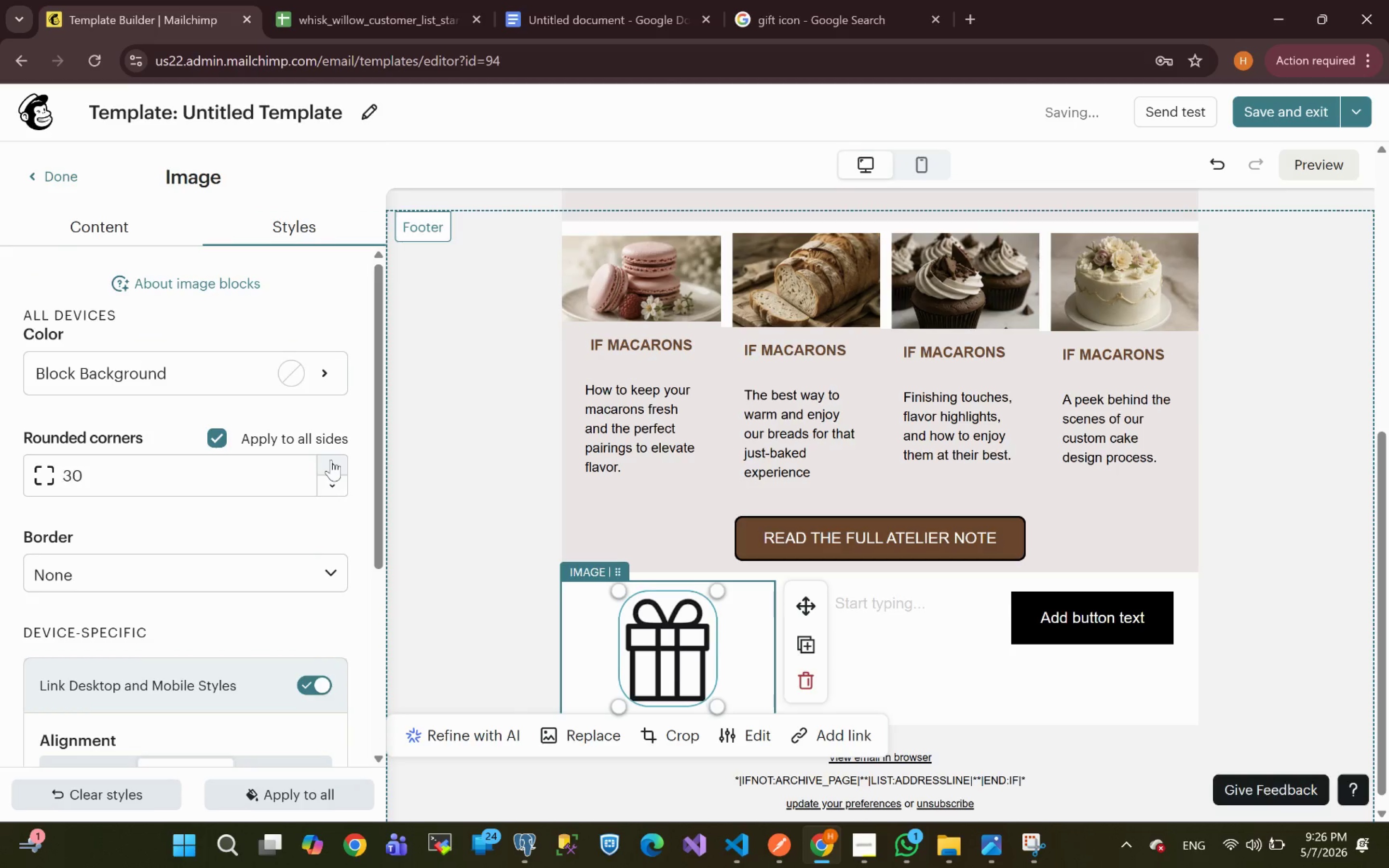 
triple_click([331, 460])
 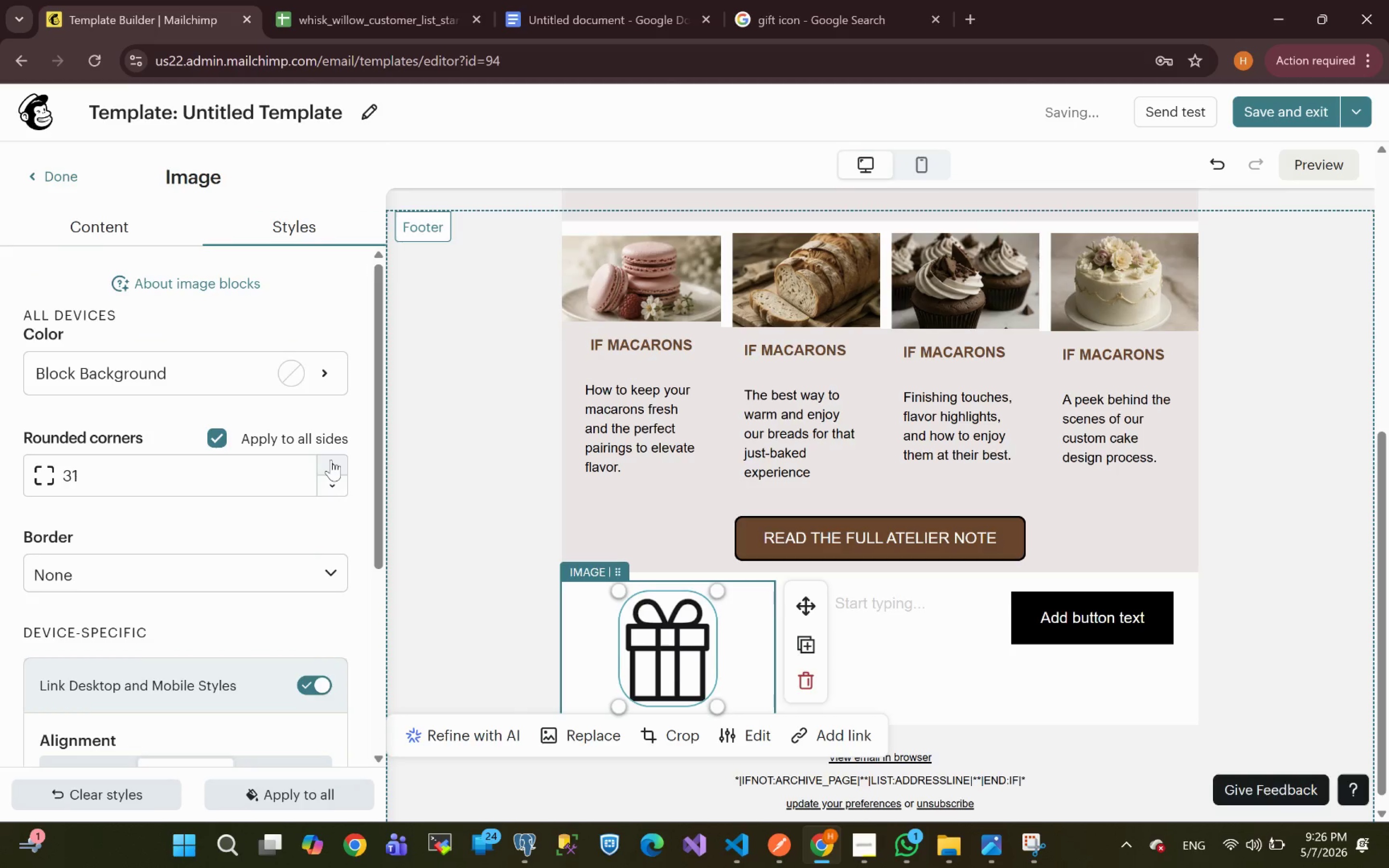 
triple_click([331, 460])
 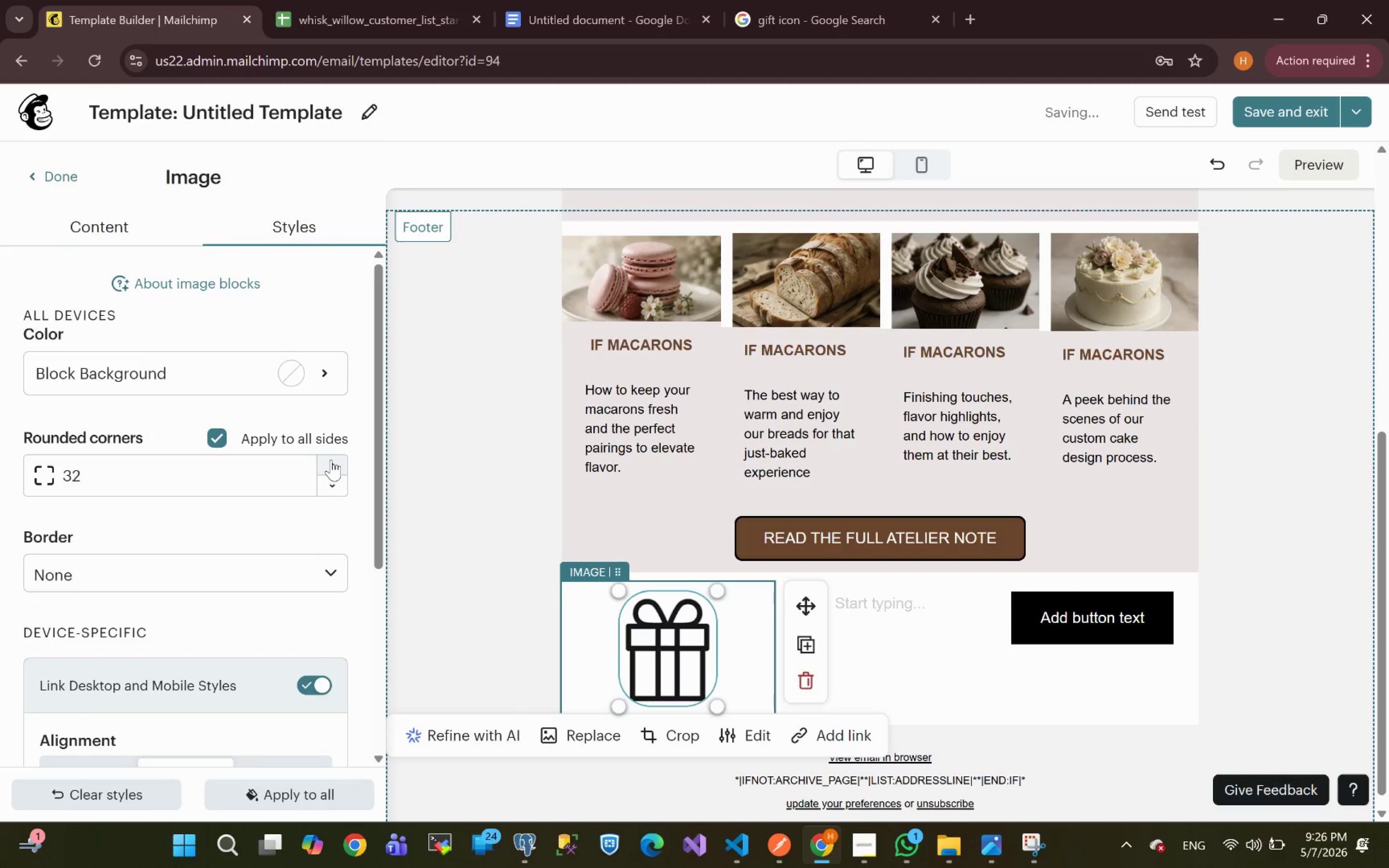 
triple_click([331, 460])
 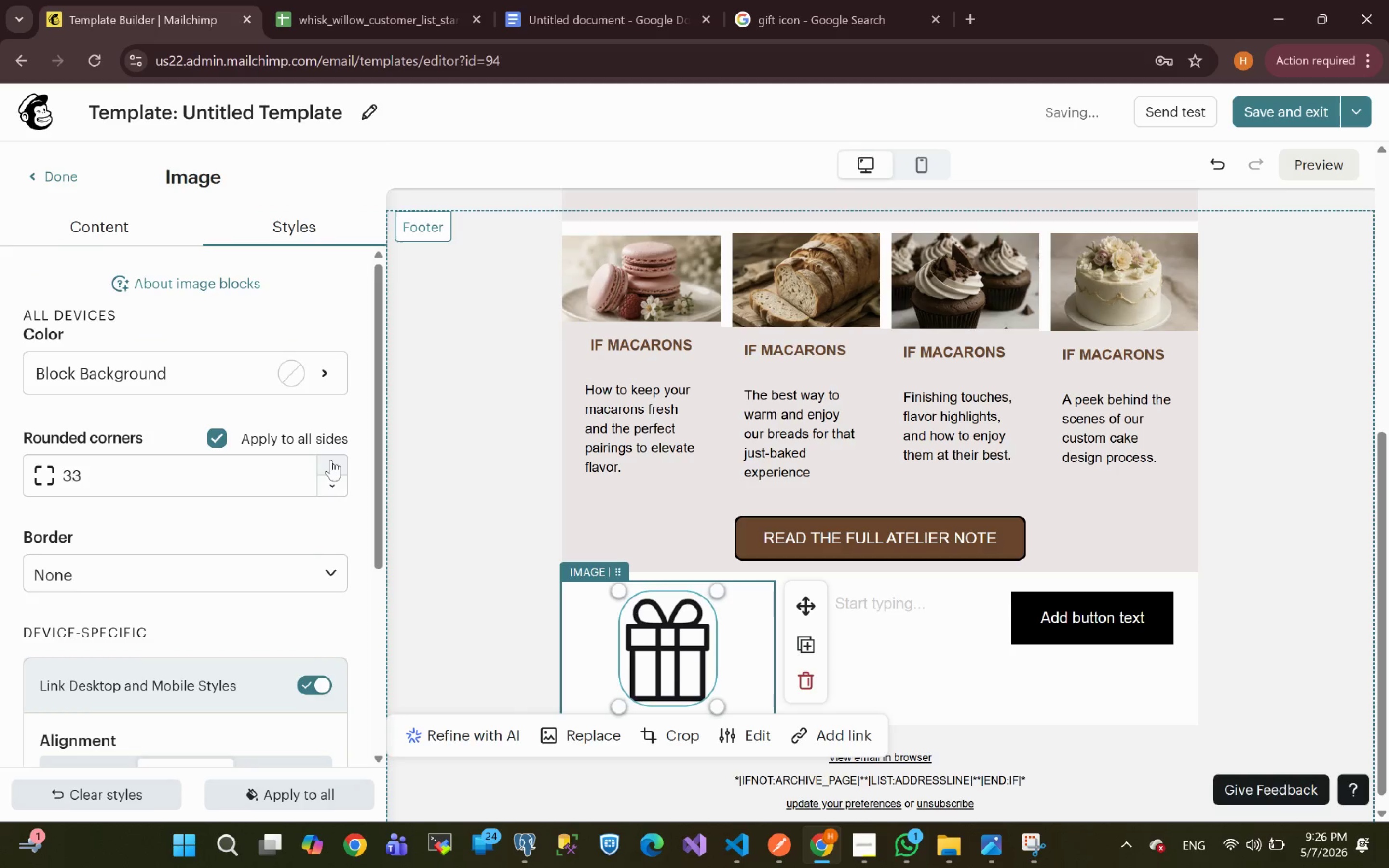 
triple_click([331, 460])
 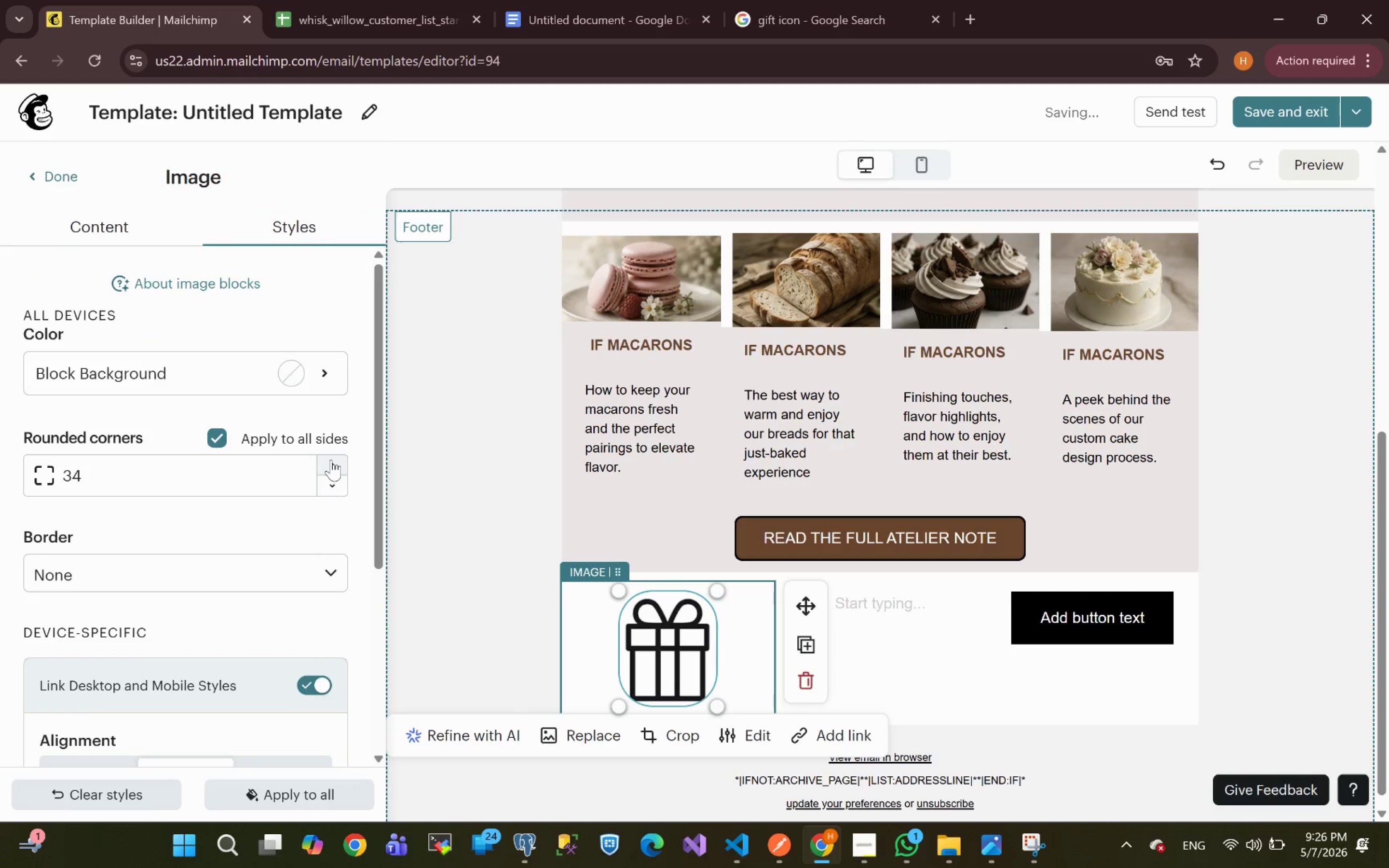 
triple_click([331, 460])
 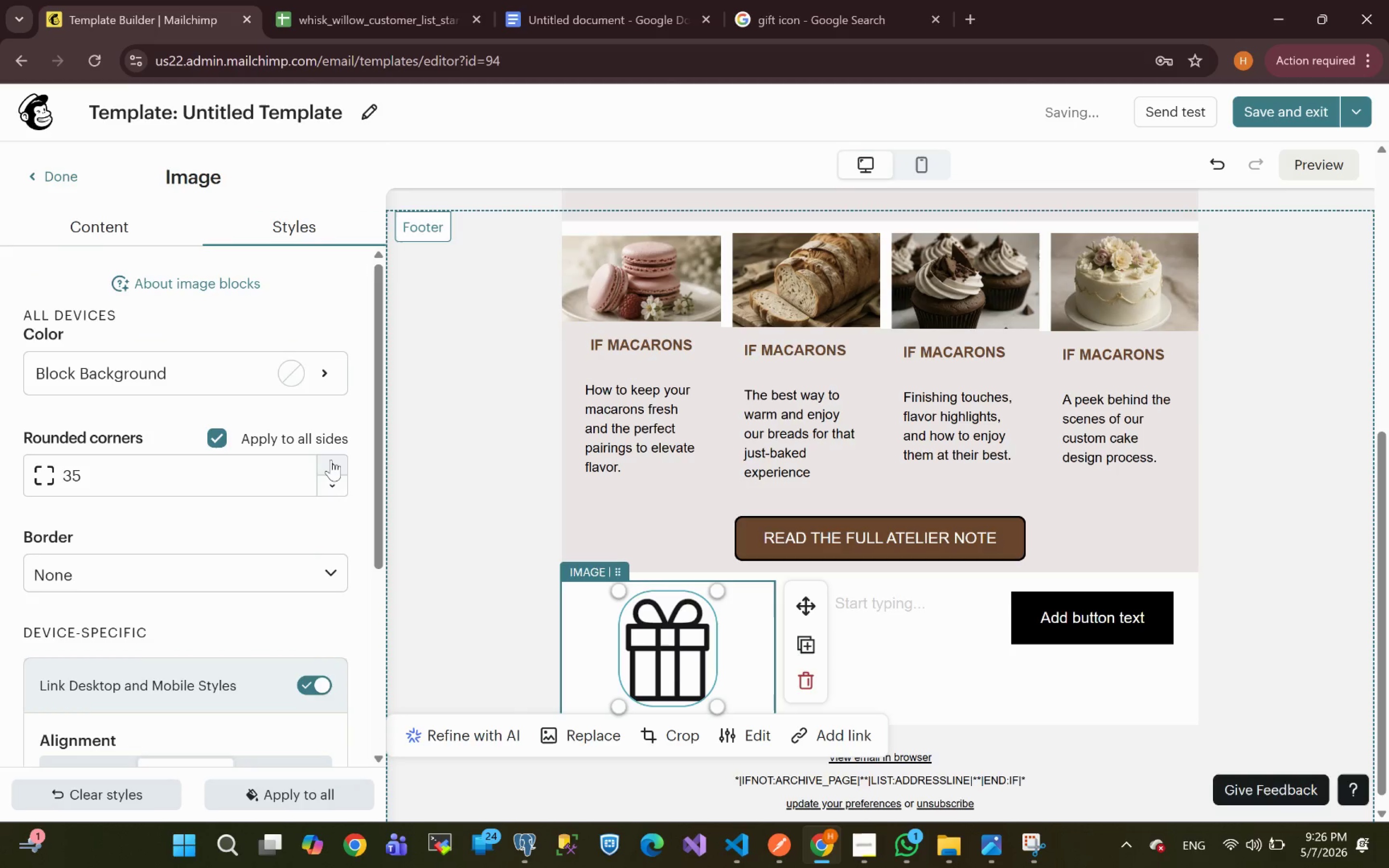 
triple_click([331, 460])
 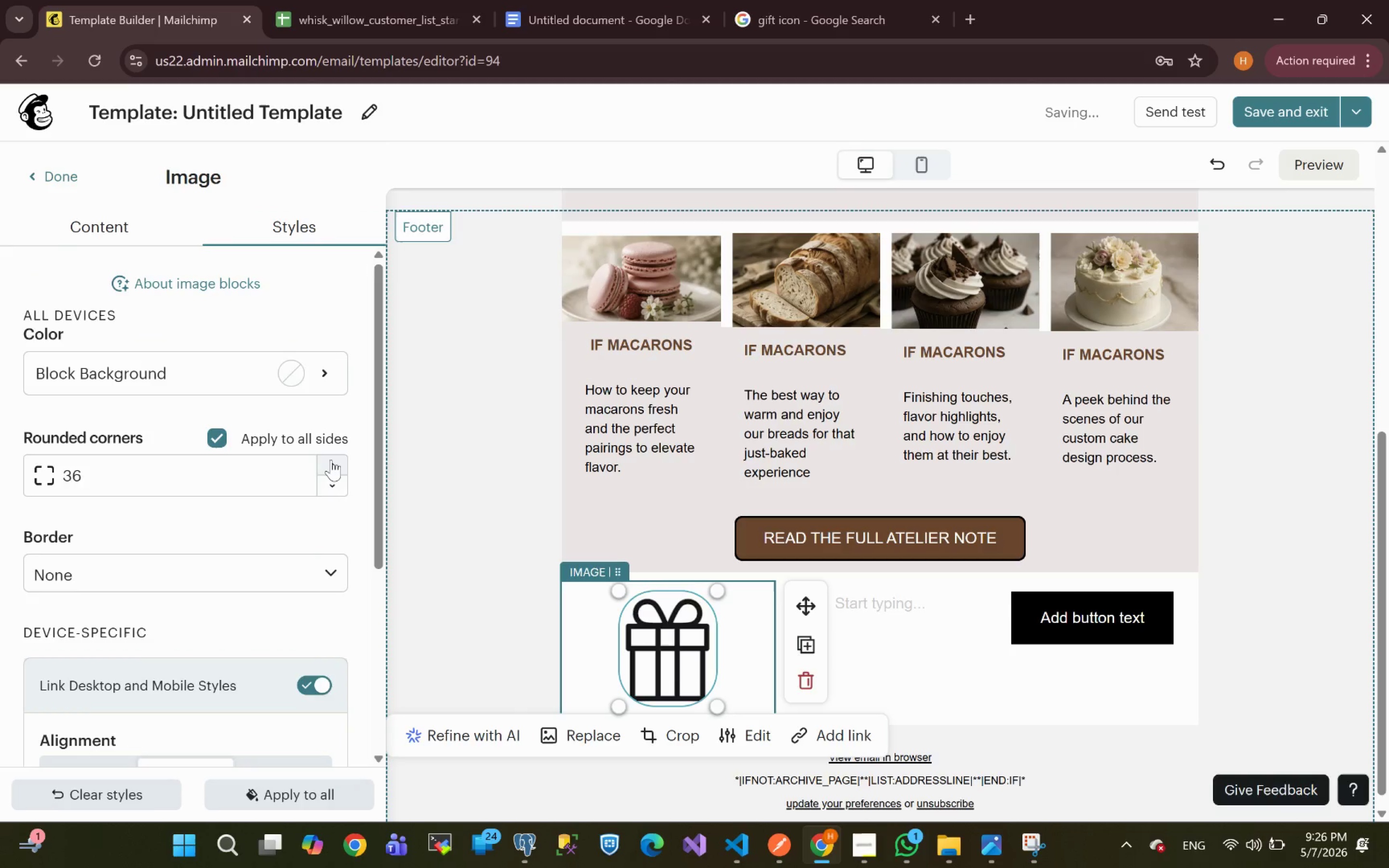 
triple_click([331, 460])
 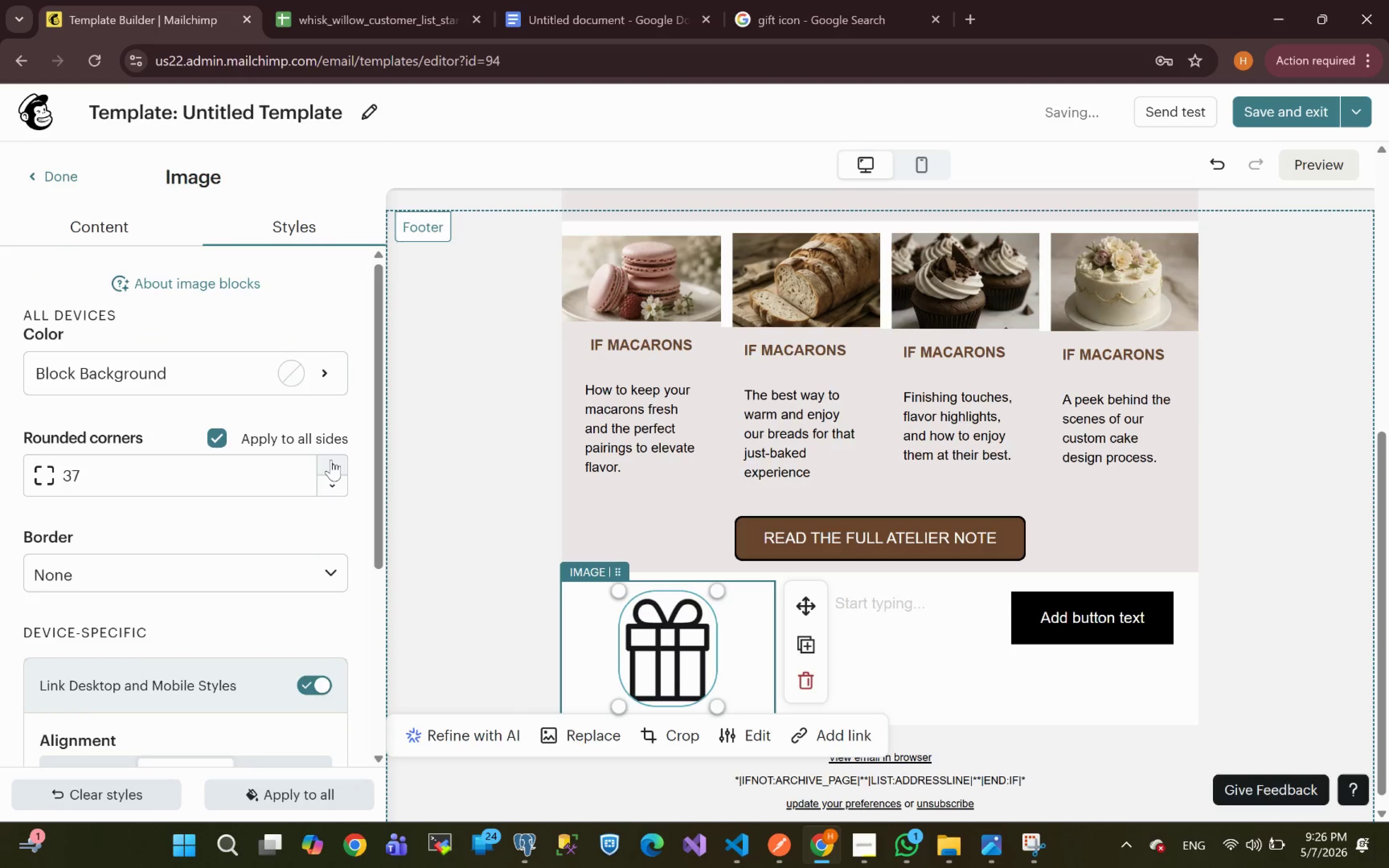 
triple_click([331, 460])
 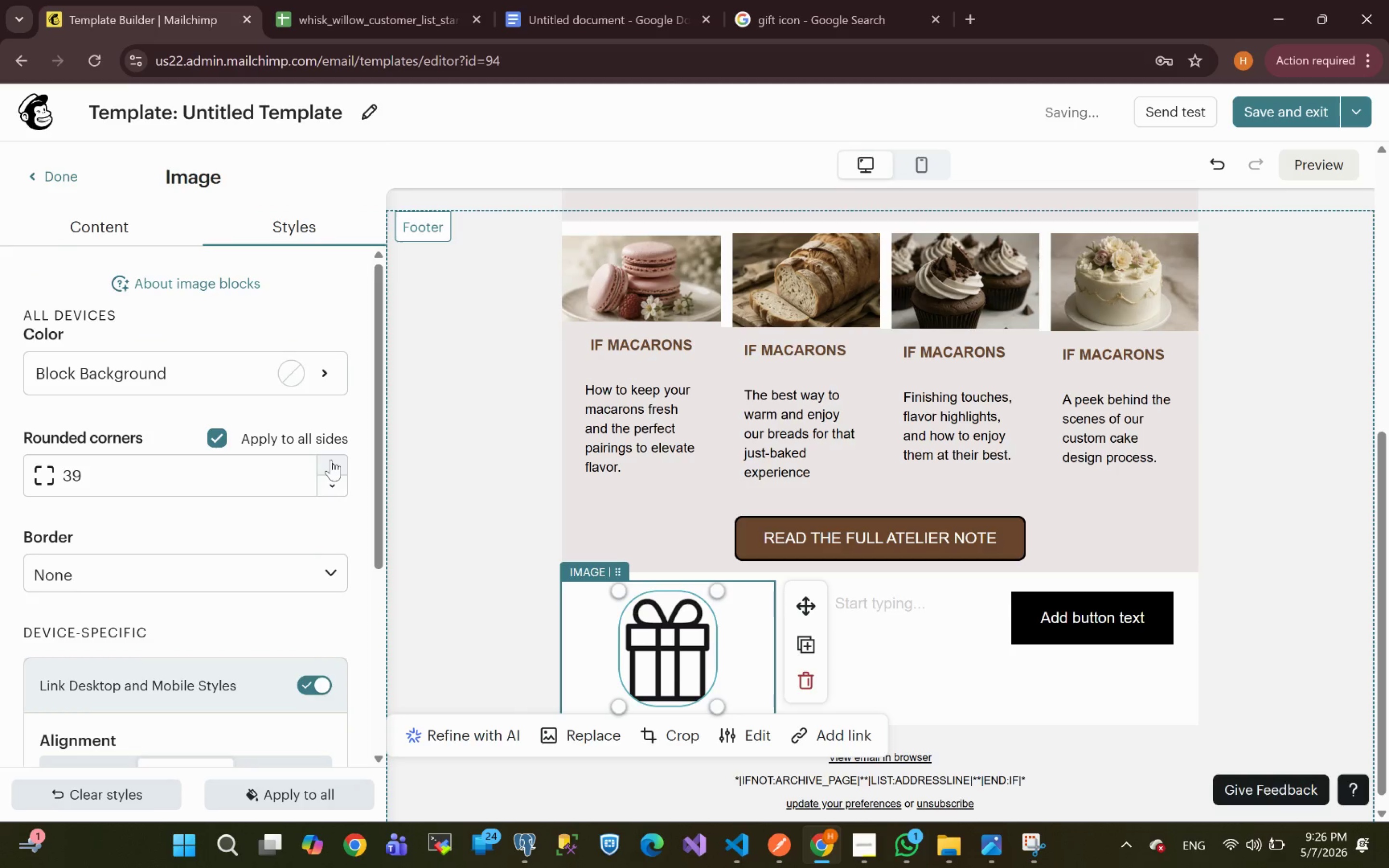 
triple_click([331, 460])
 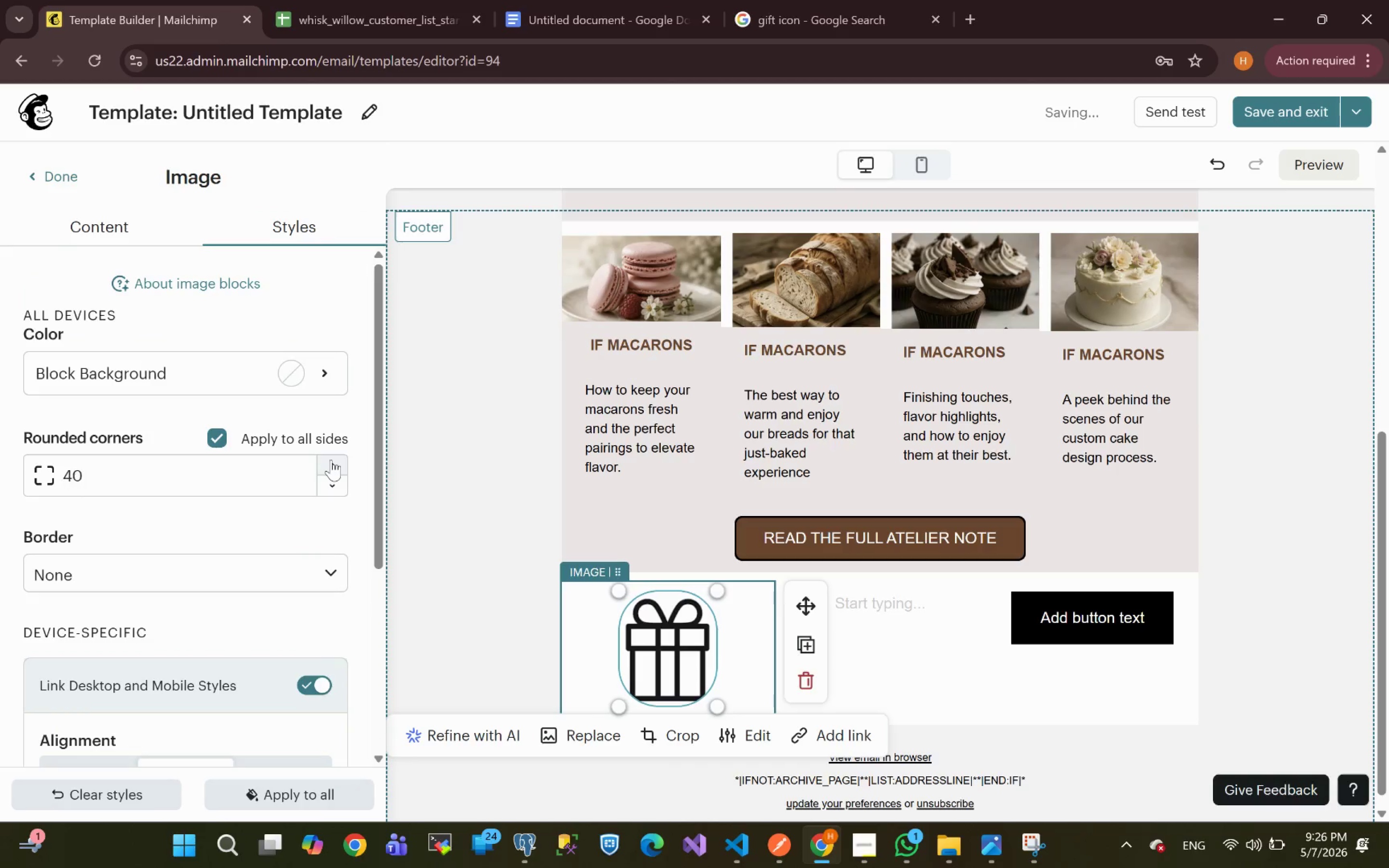 
triple_click([331, 460])
 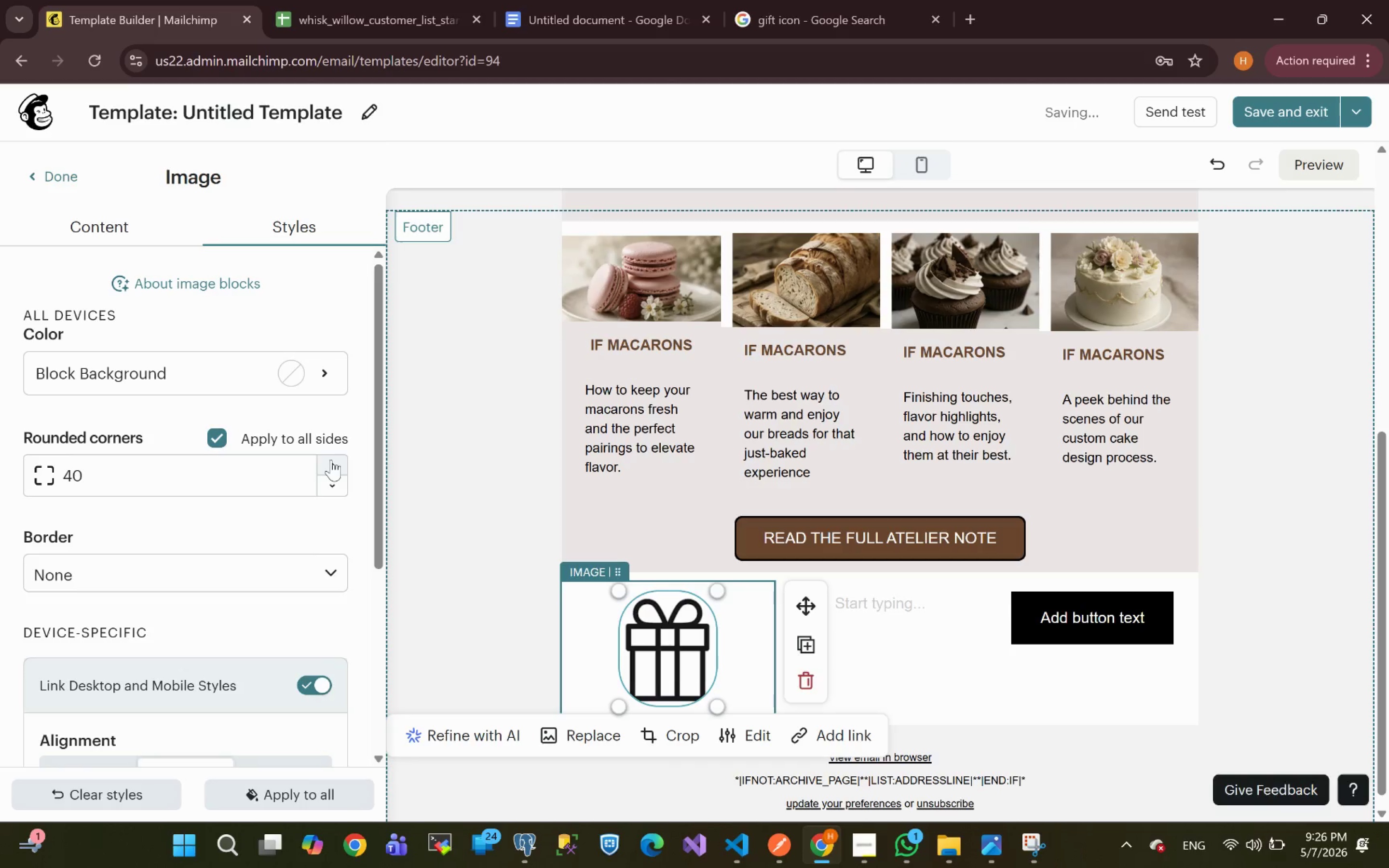 
triple_click([331, 460])
 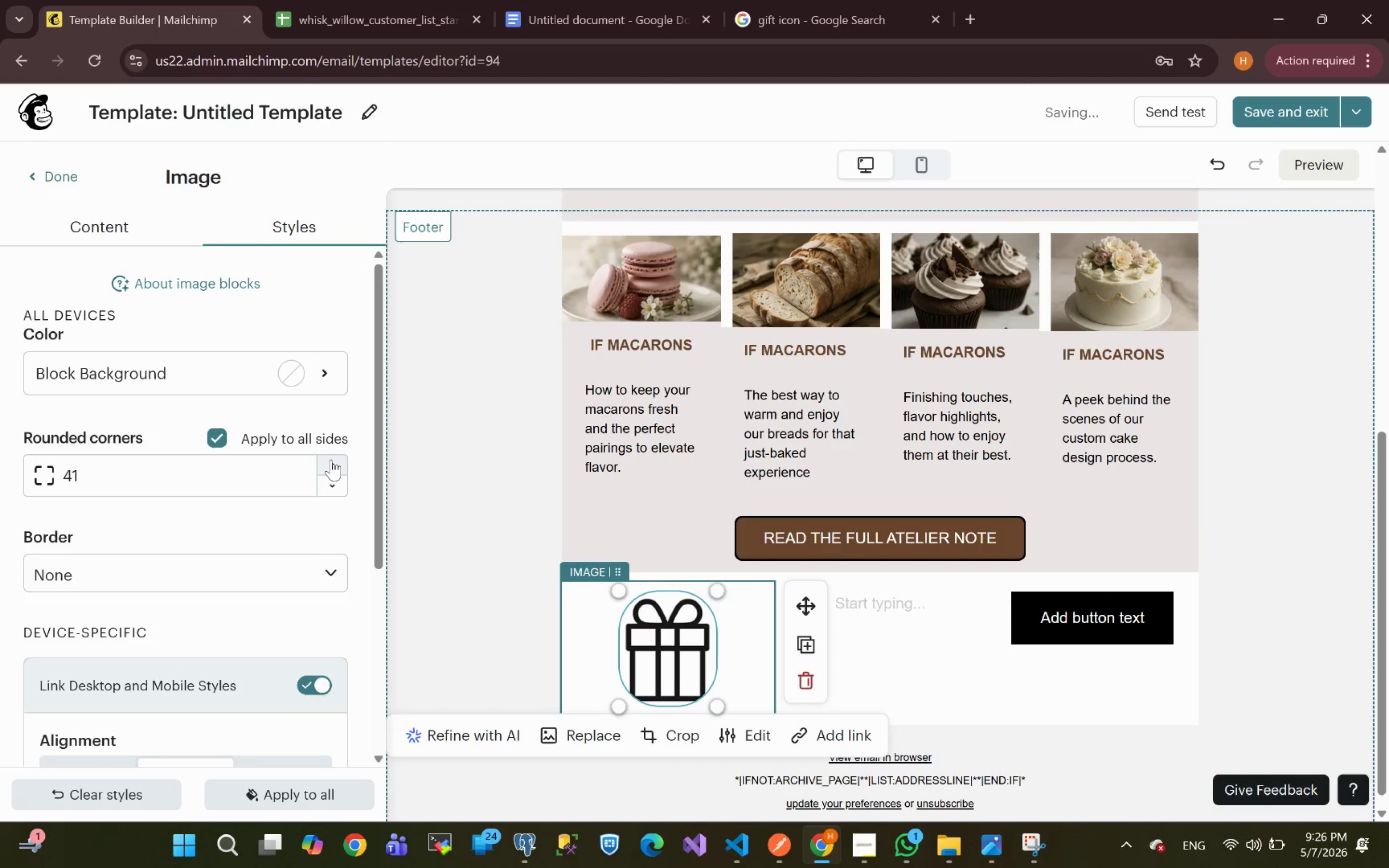 
triple_click([331, 460])
 